 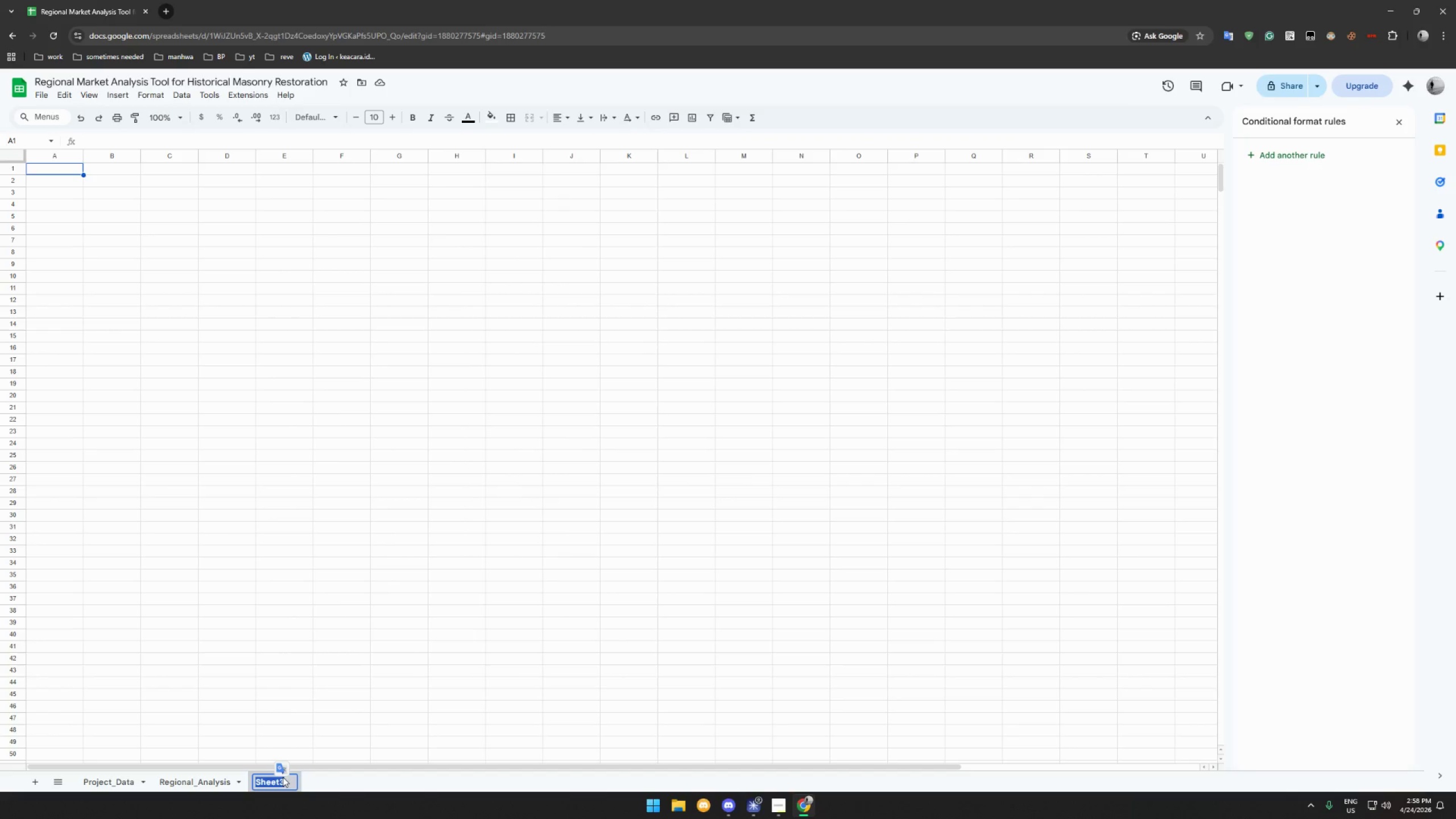 
hold_key(key=ShiftLeft, duration=0.92)
 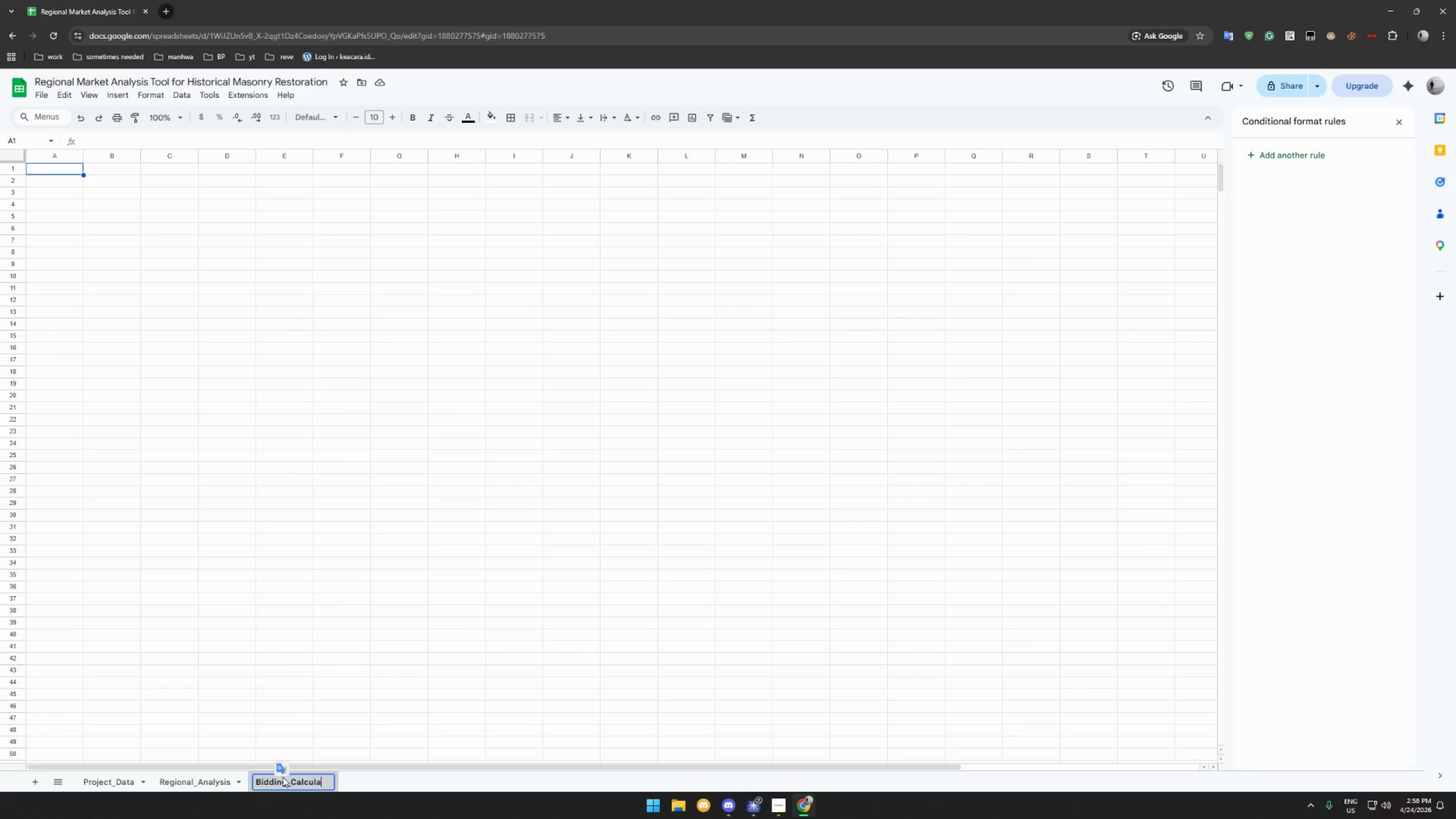 
key(Enter)
 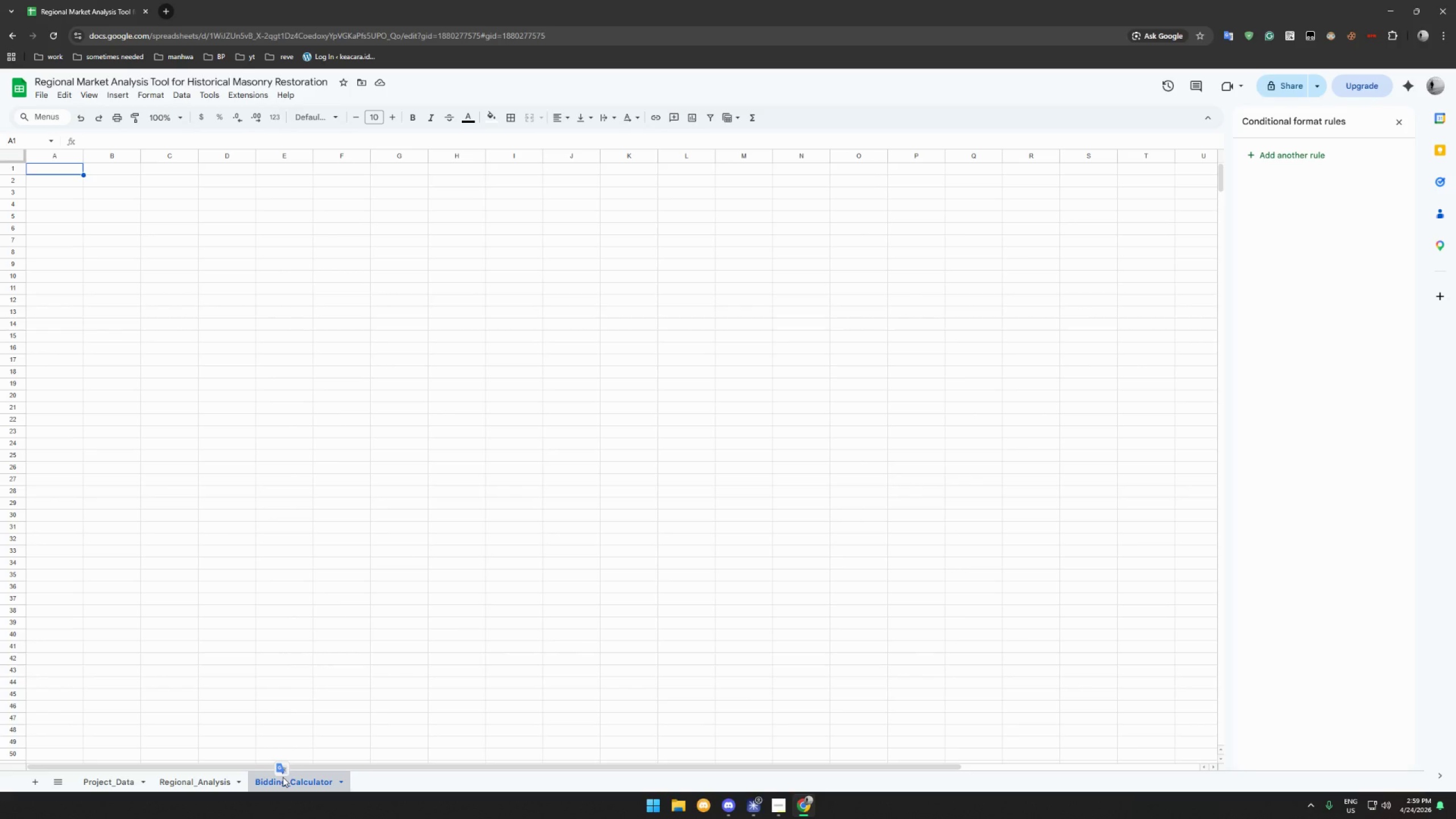 
wait(56.25)
 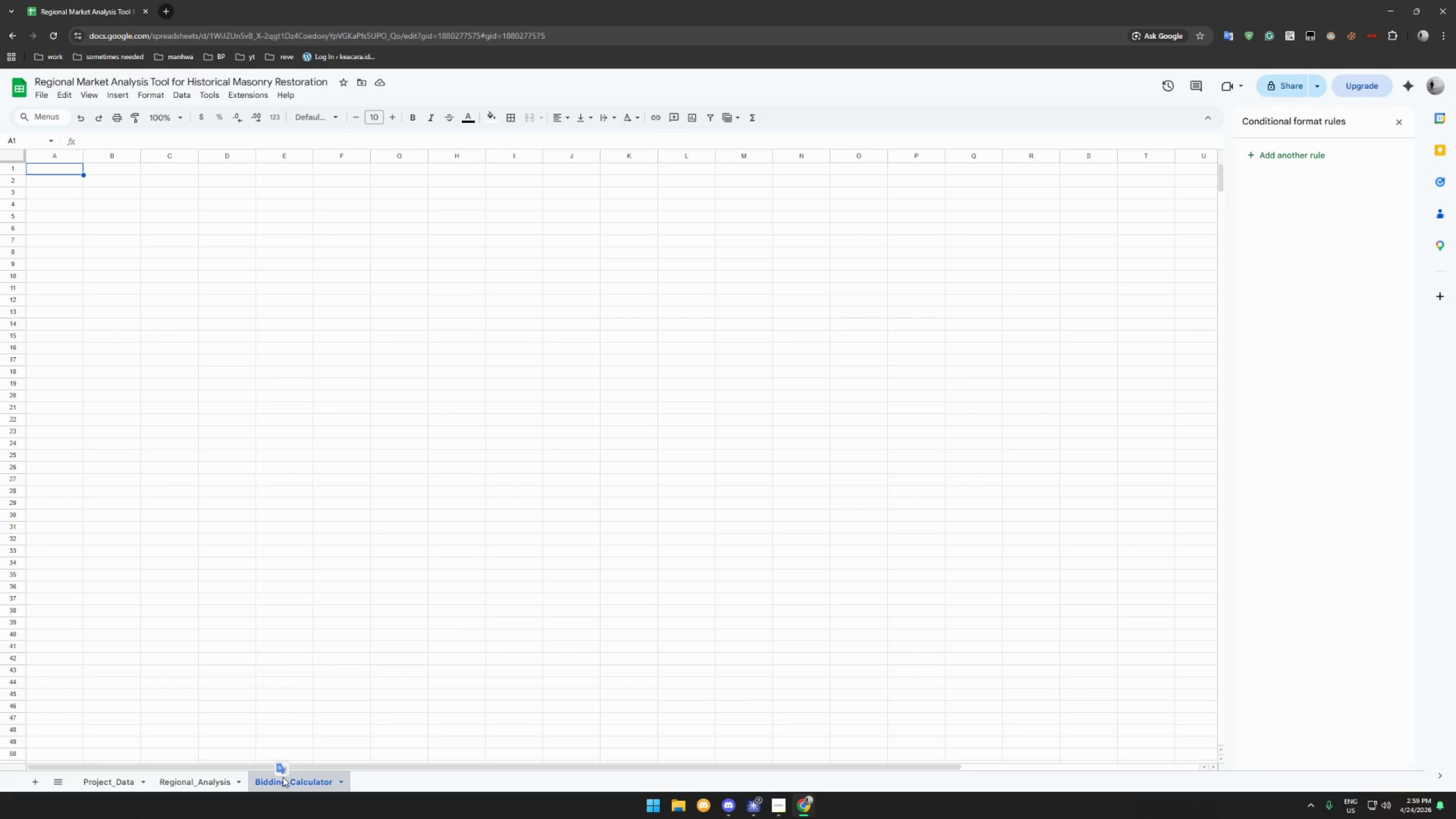 
left_click_drag(start_coordinate=[14, 176], to_coordinate=[14, 187])
 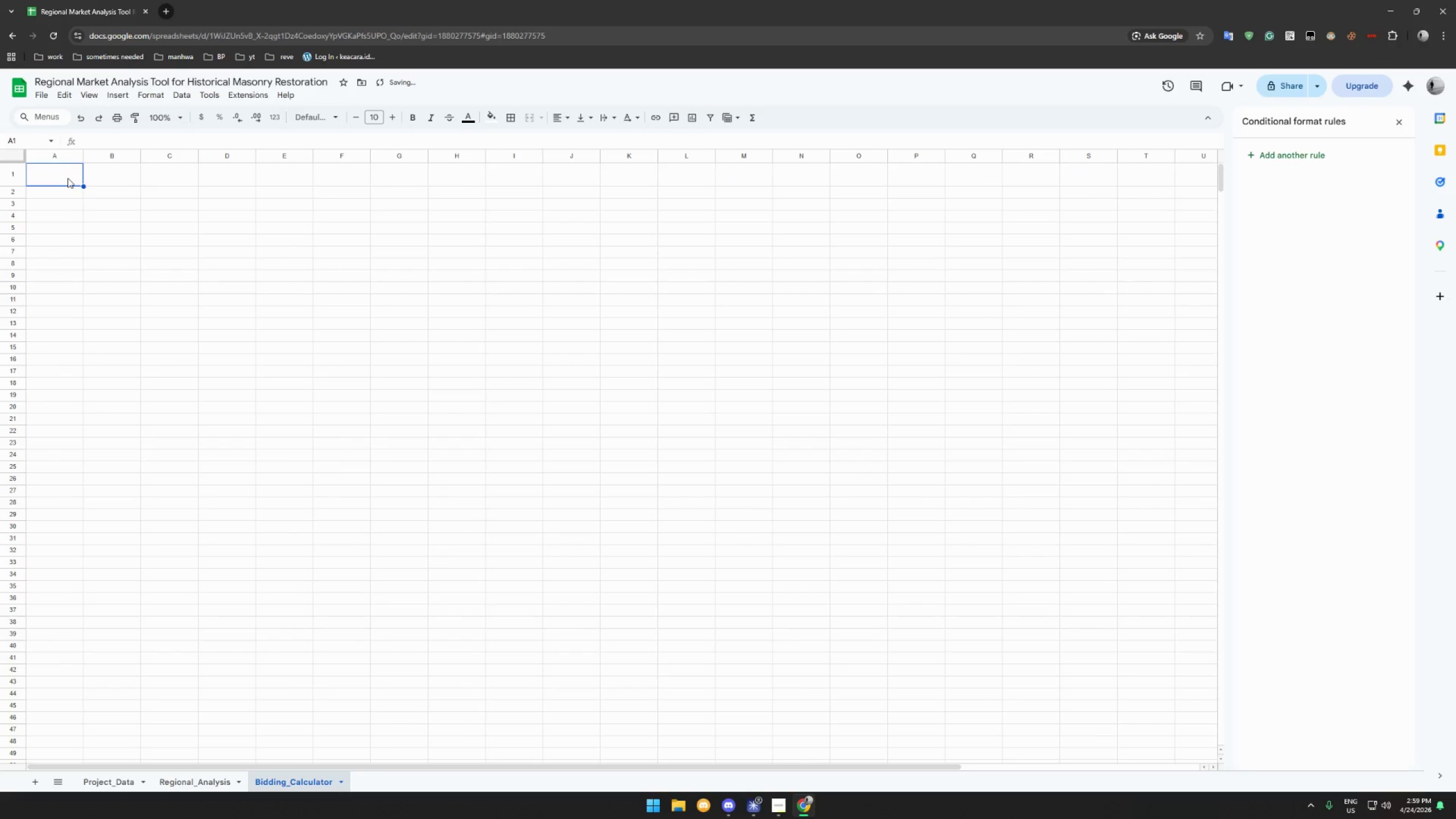 
left_click([68, 178])
 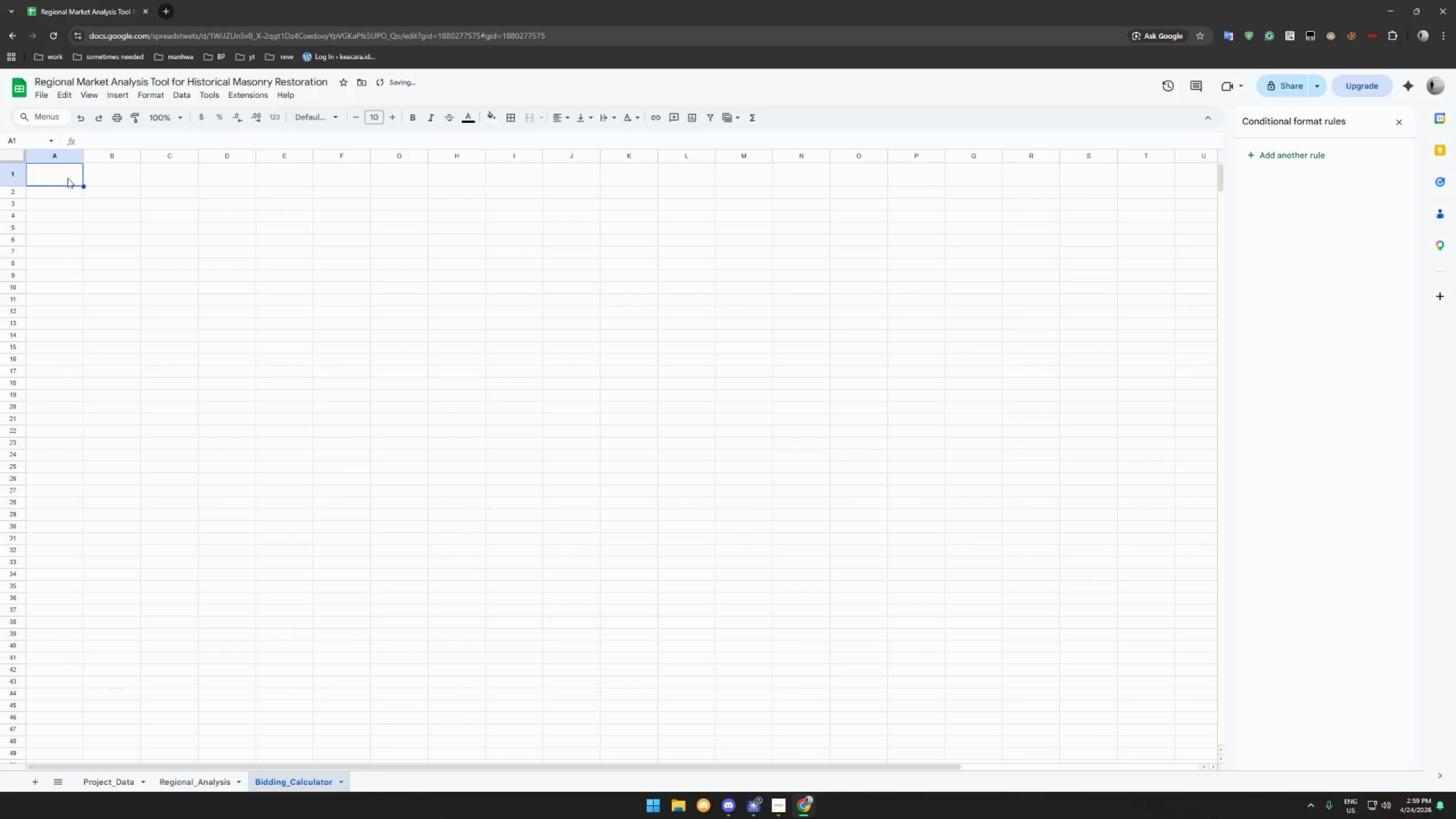 
type(DYNAMIC BIDDING CALCULATOR)
 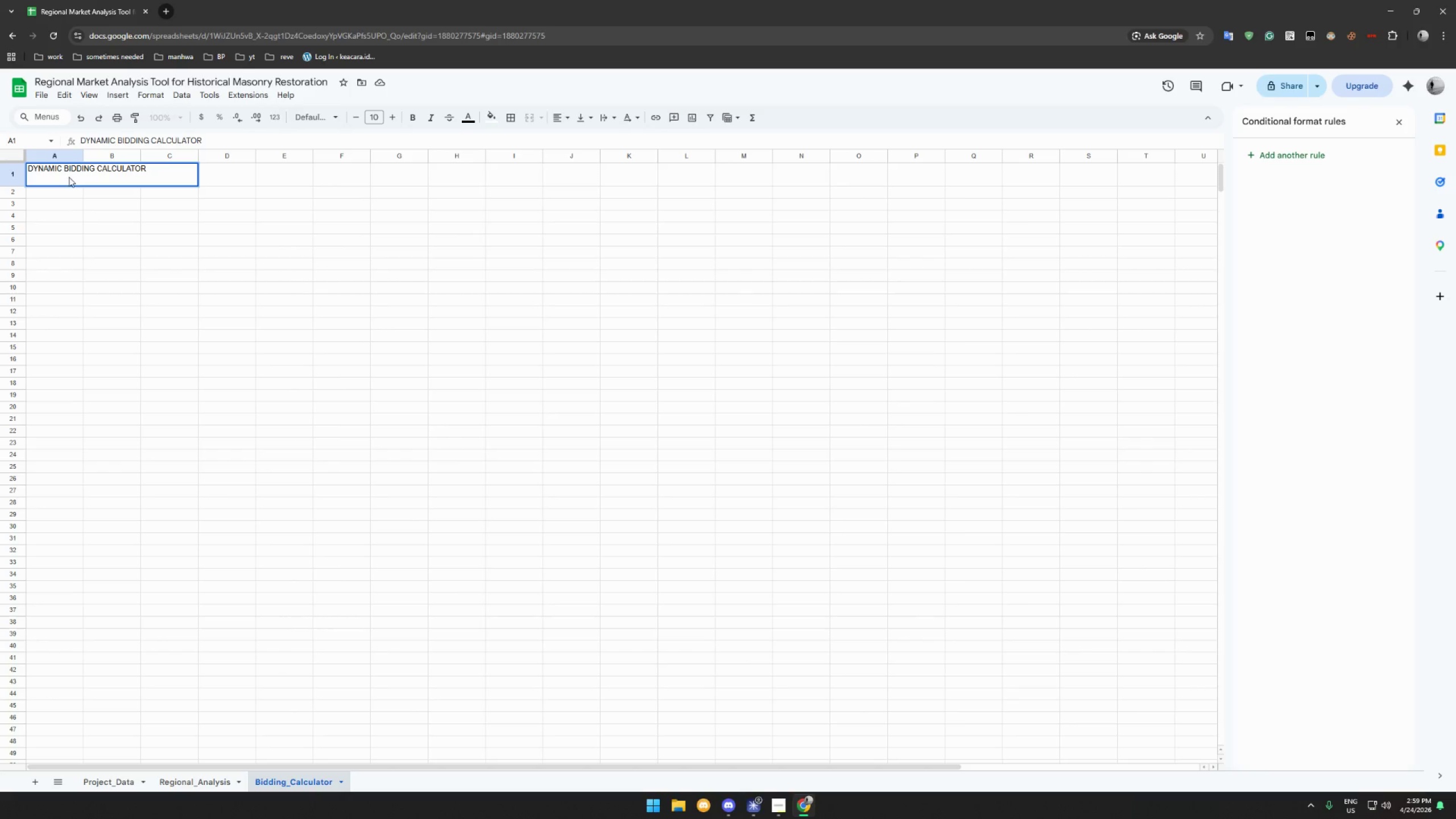 
left_click([76, 198])
 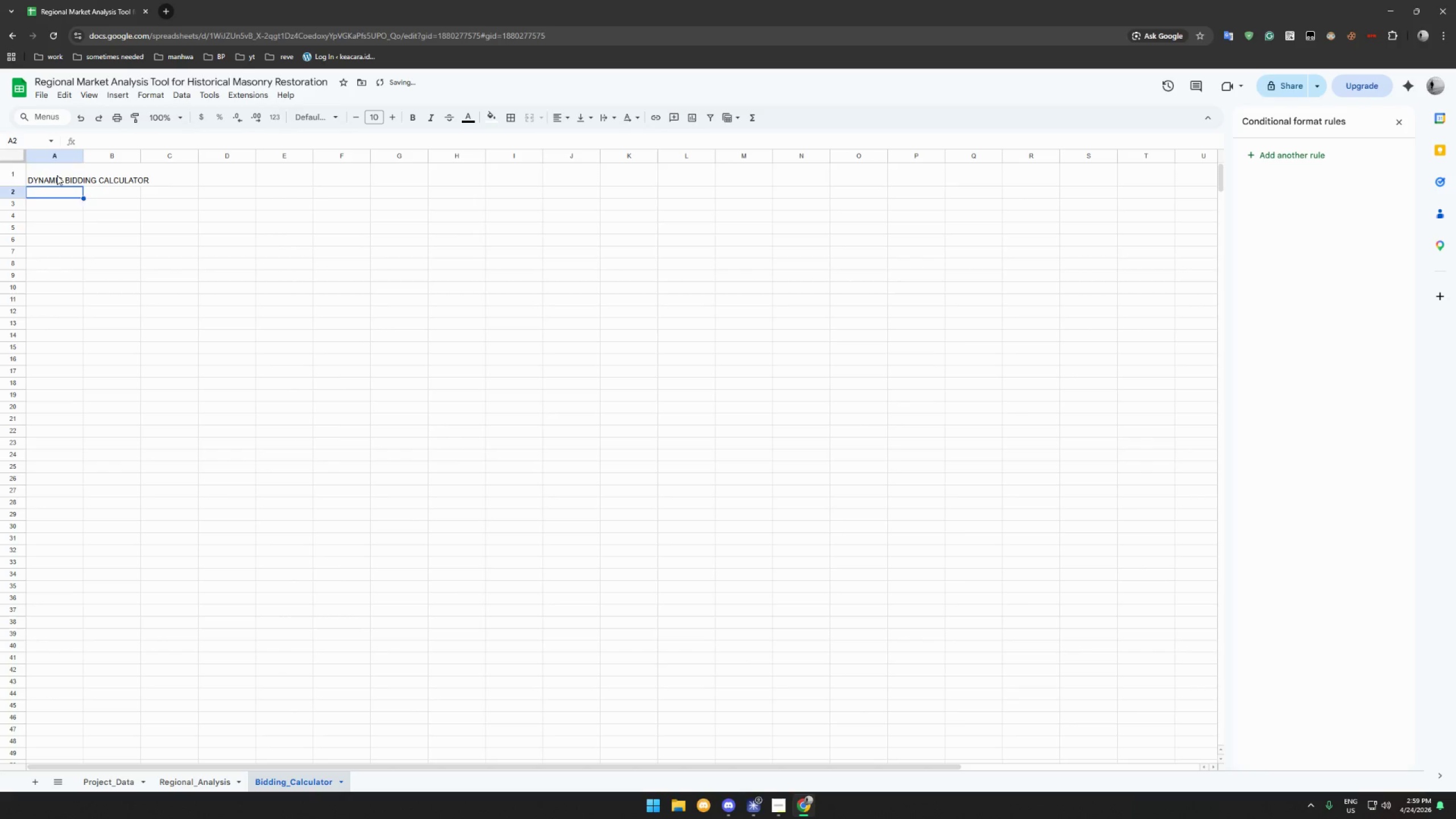 
left_click([57, 175])
 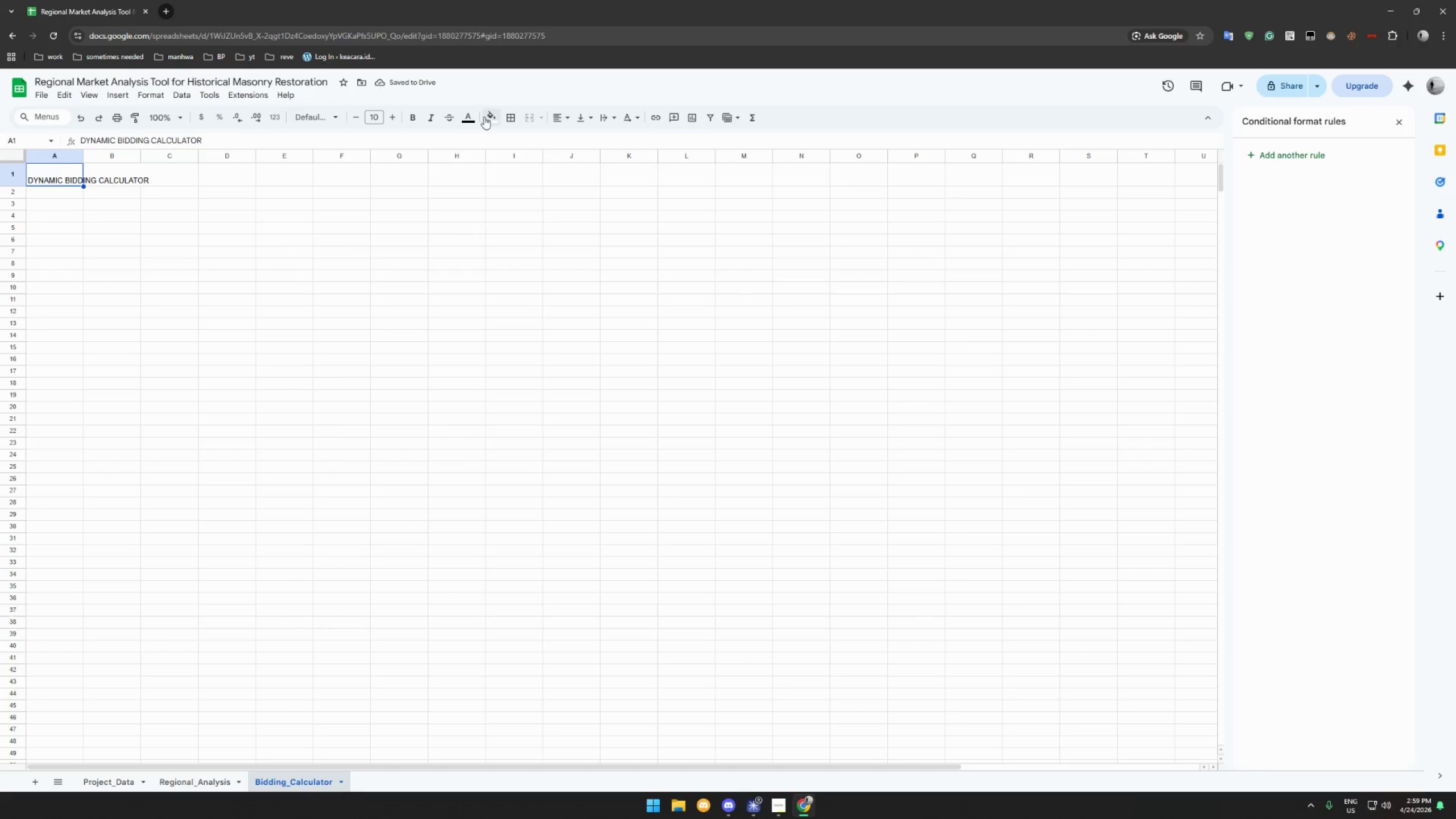 
left_click([473, 117])
 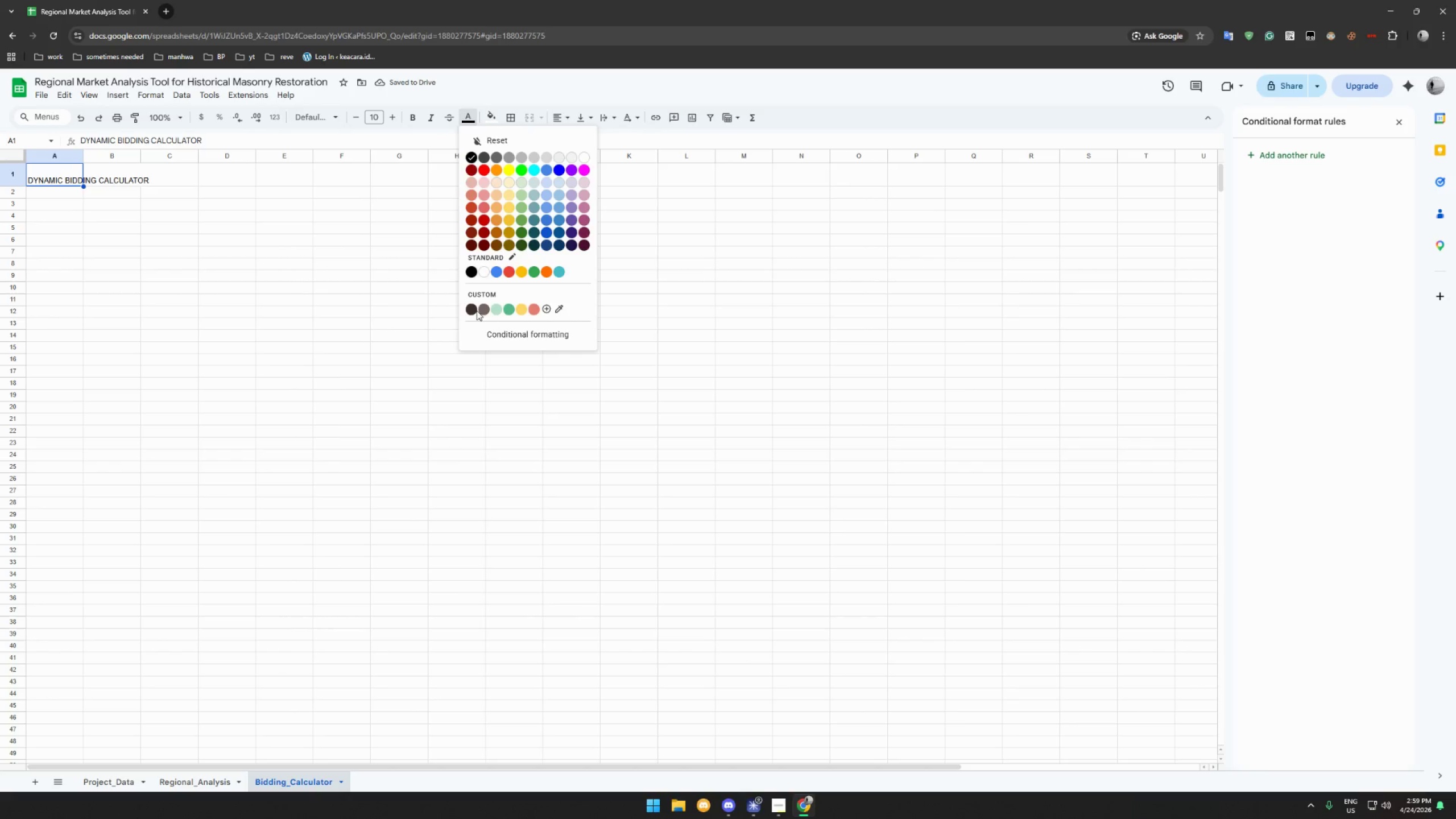 
left_click([471, 309])
 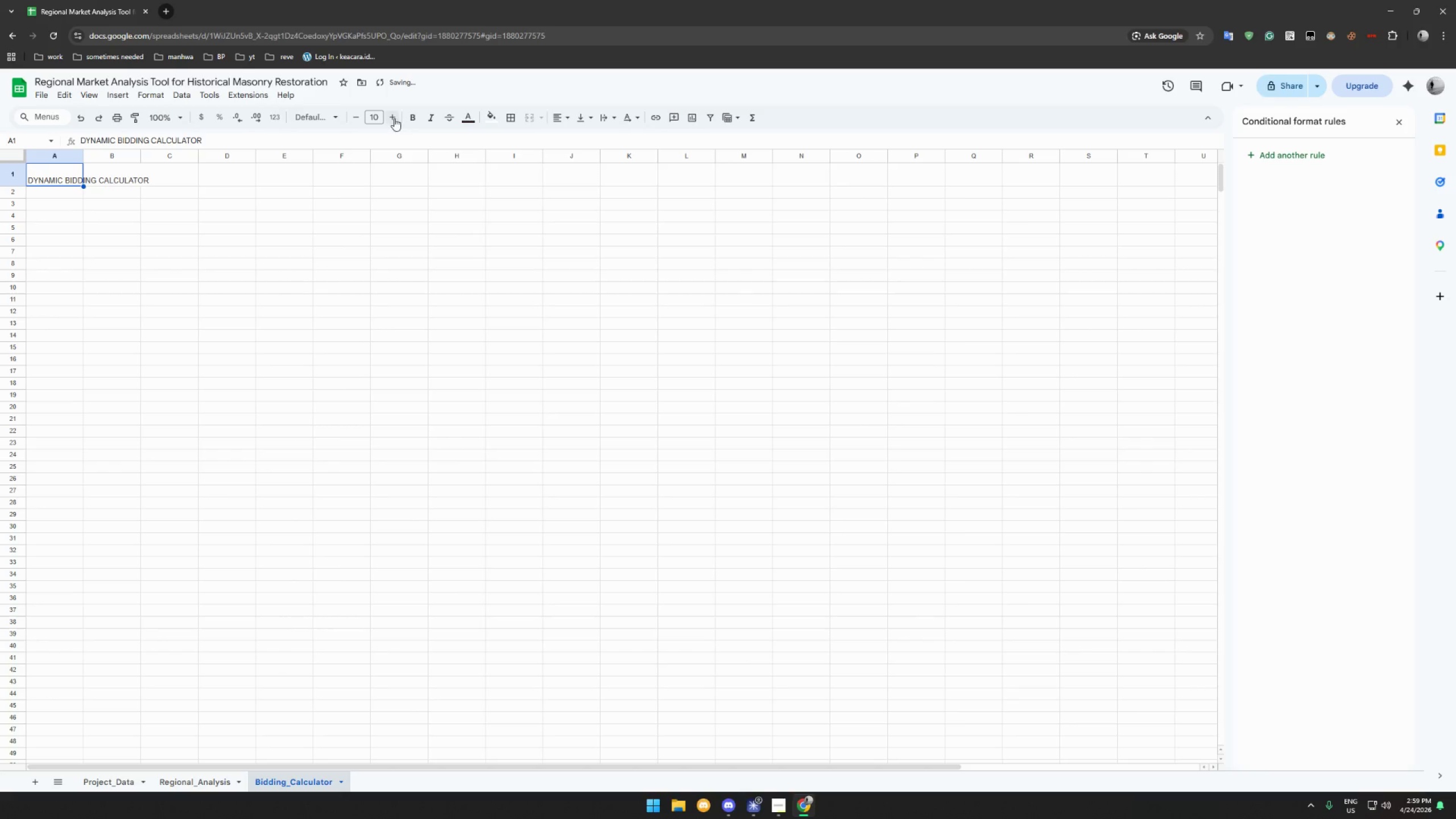 
double_click([394, 118])
 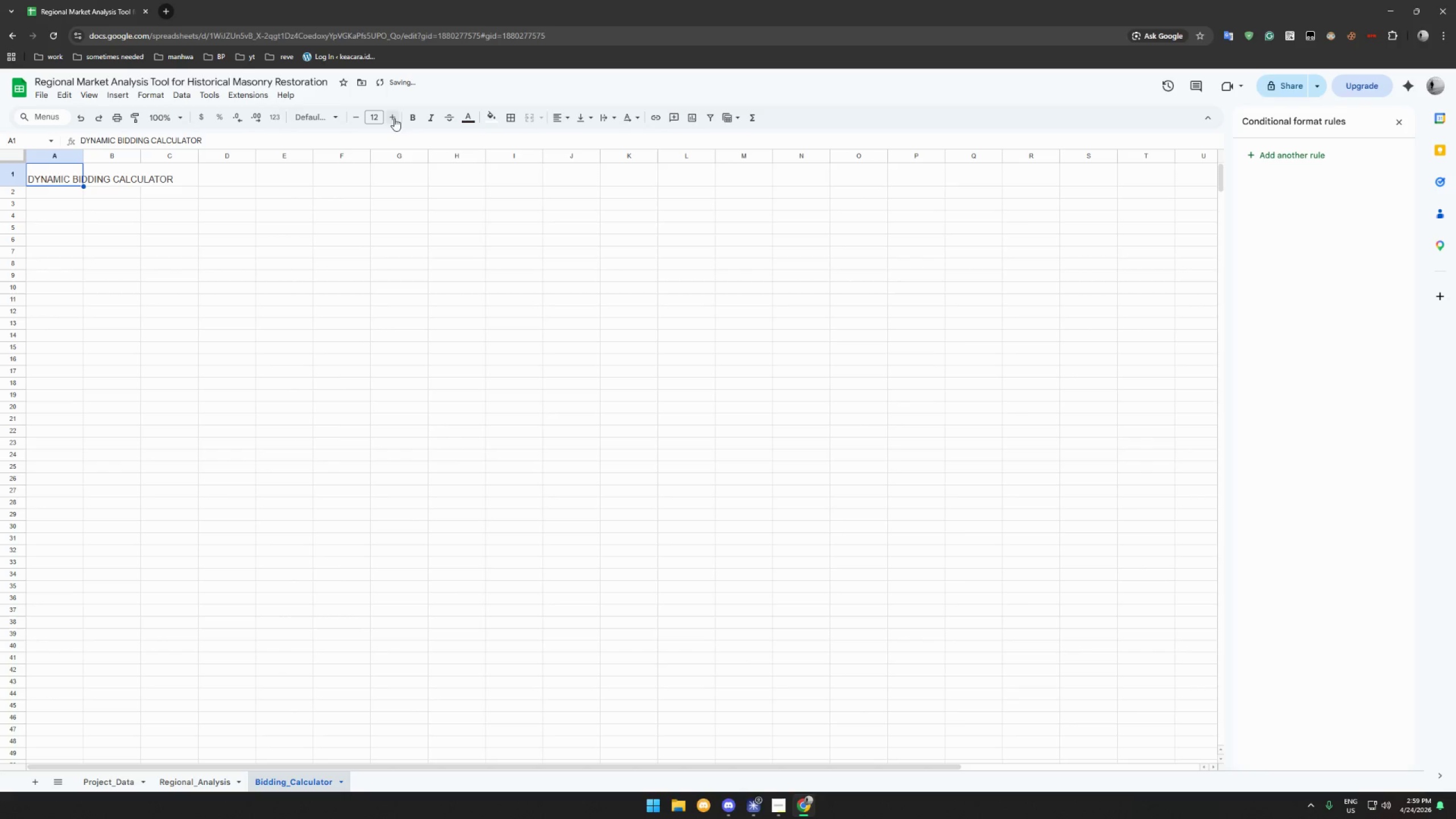 
triple_click([394, 118])
 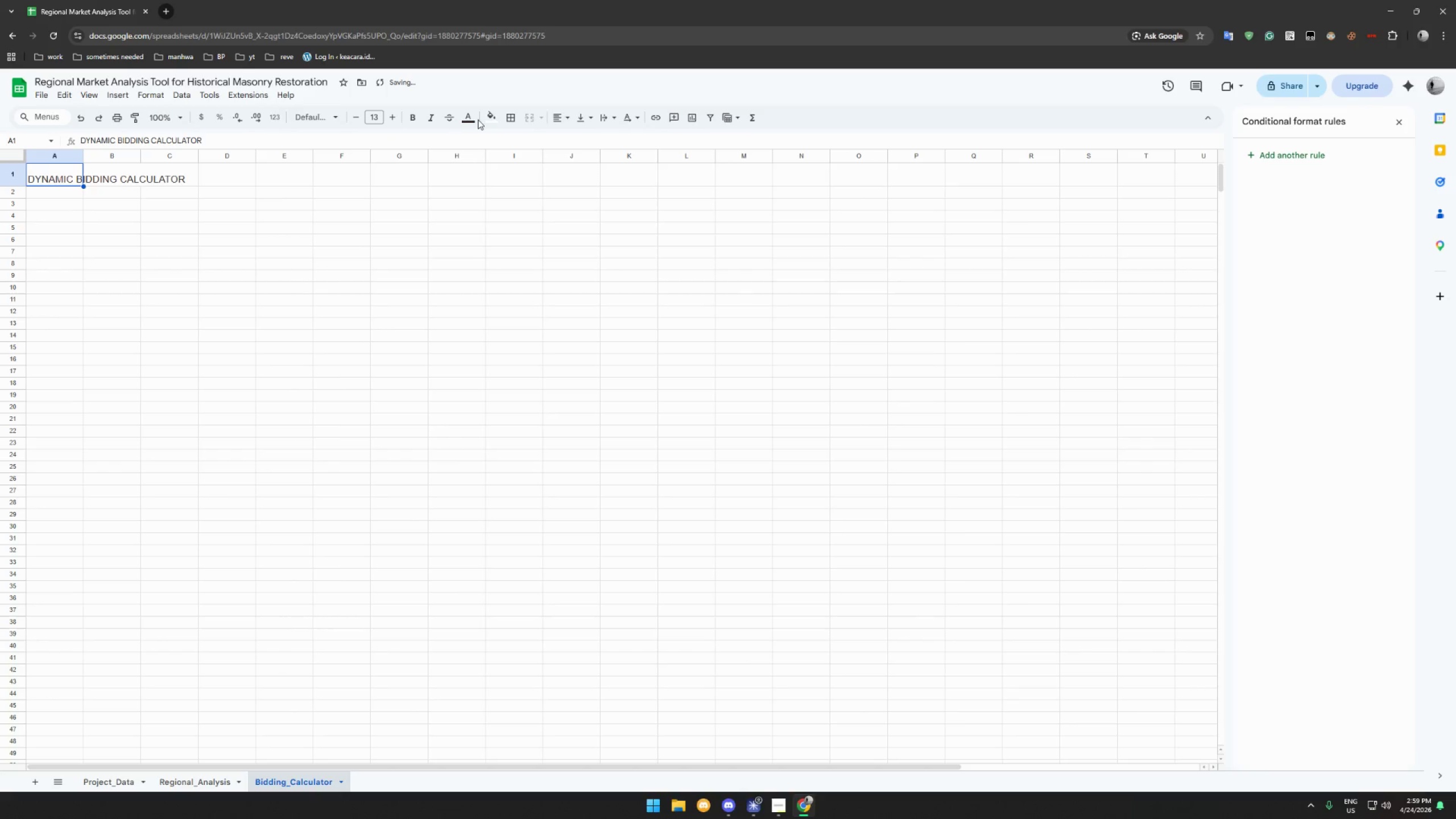 
left_click([412, 117])
 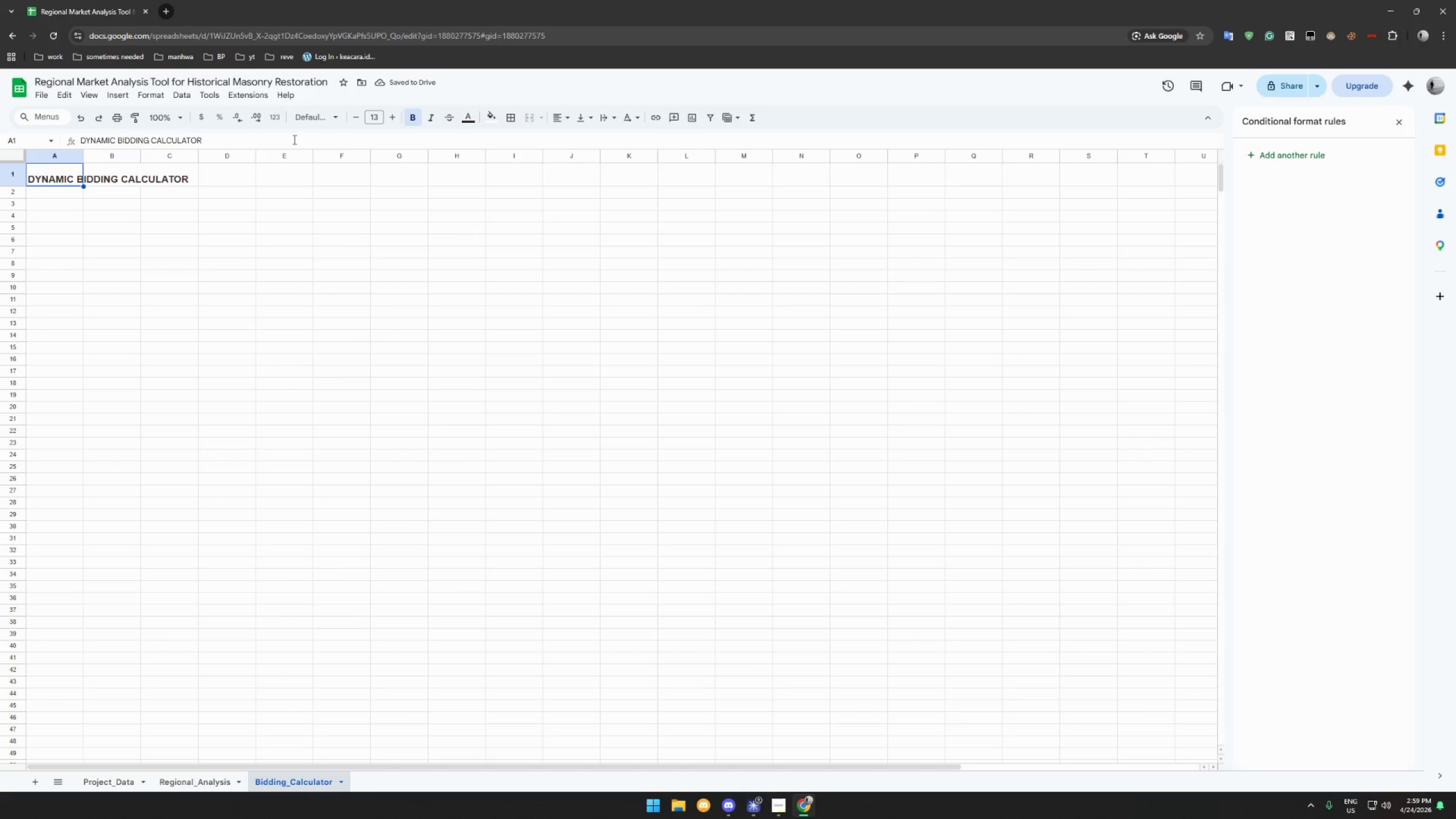 
left_click([393, 118])
 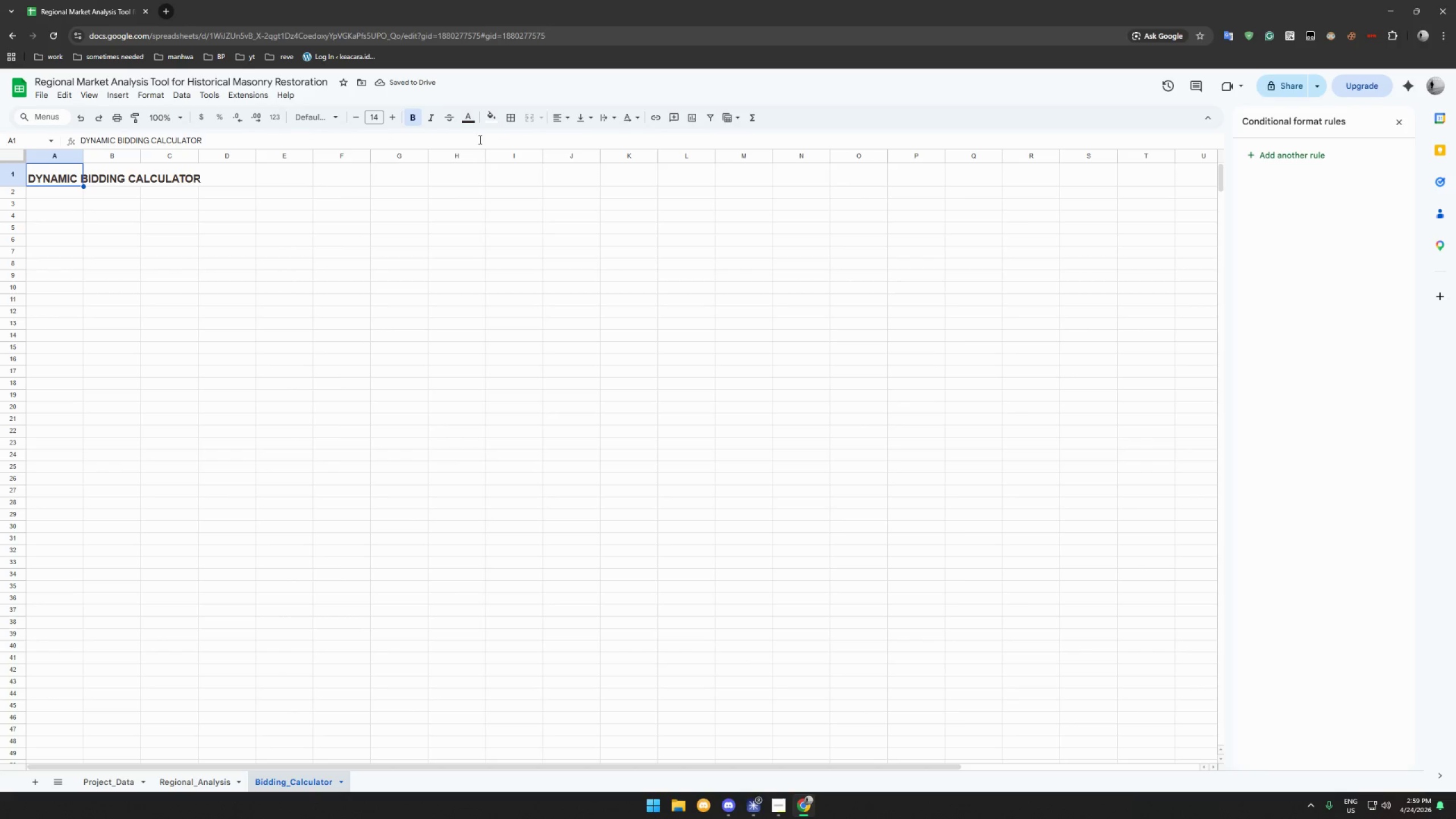 
left_click([585, 116])
 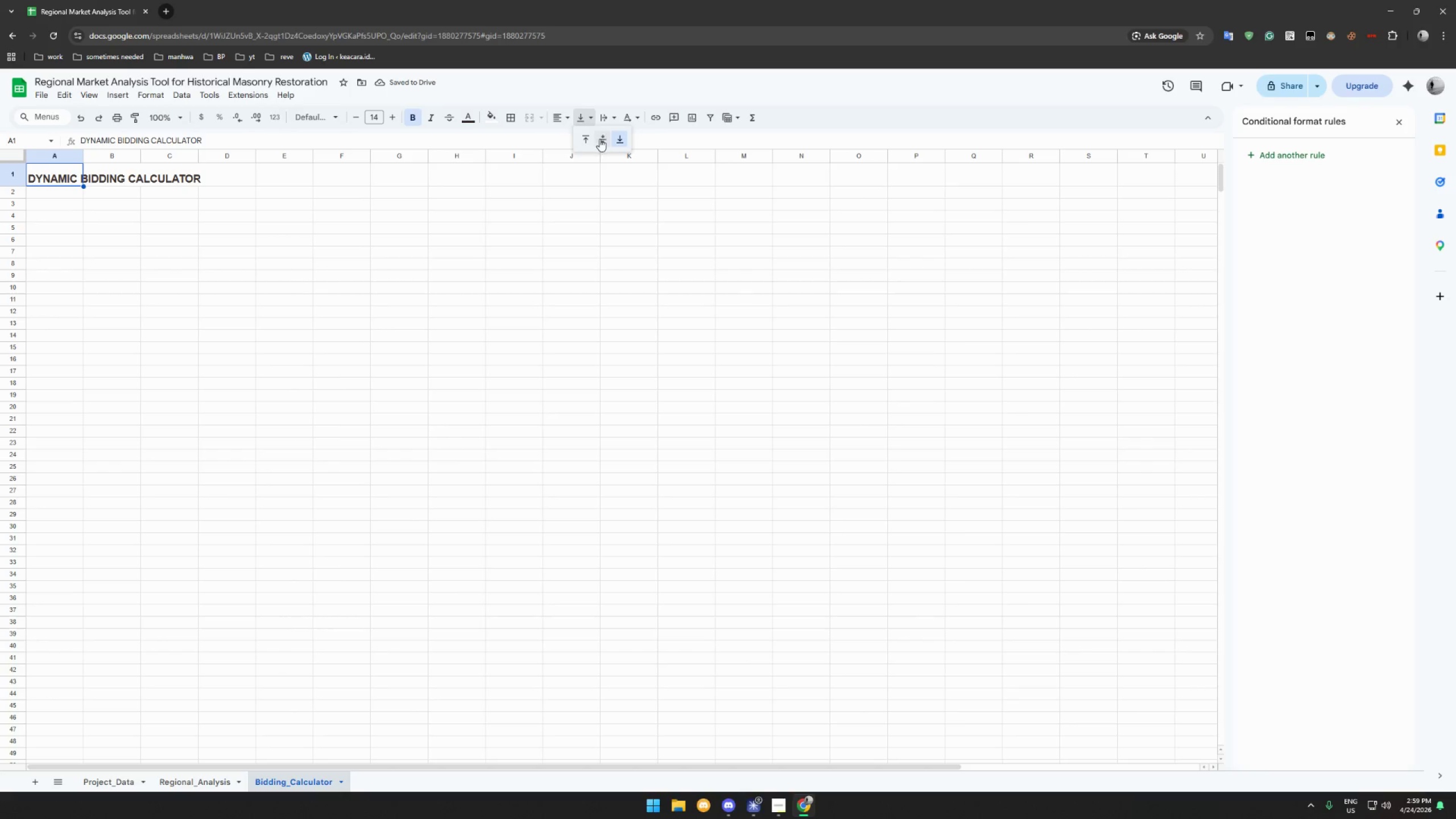 
left_click([602, 139])
 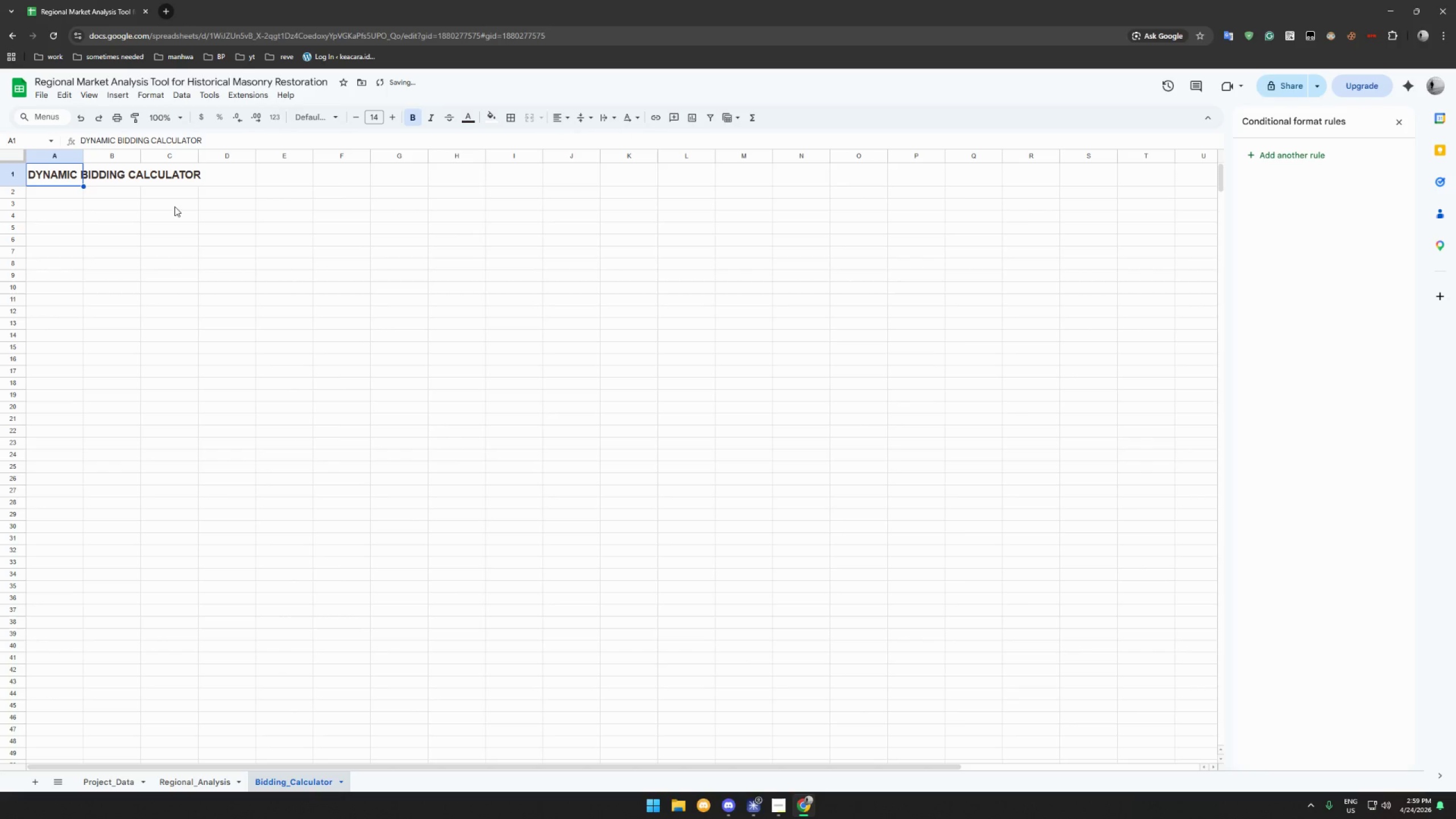 
left_click([175, 202])
 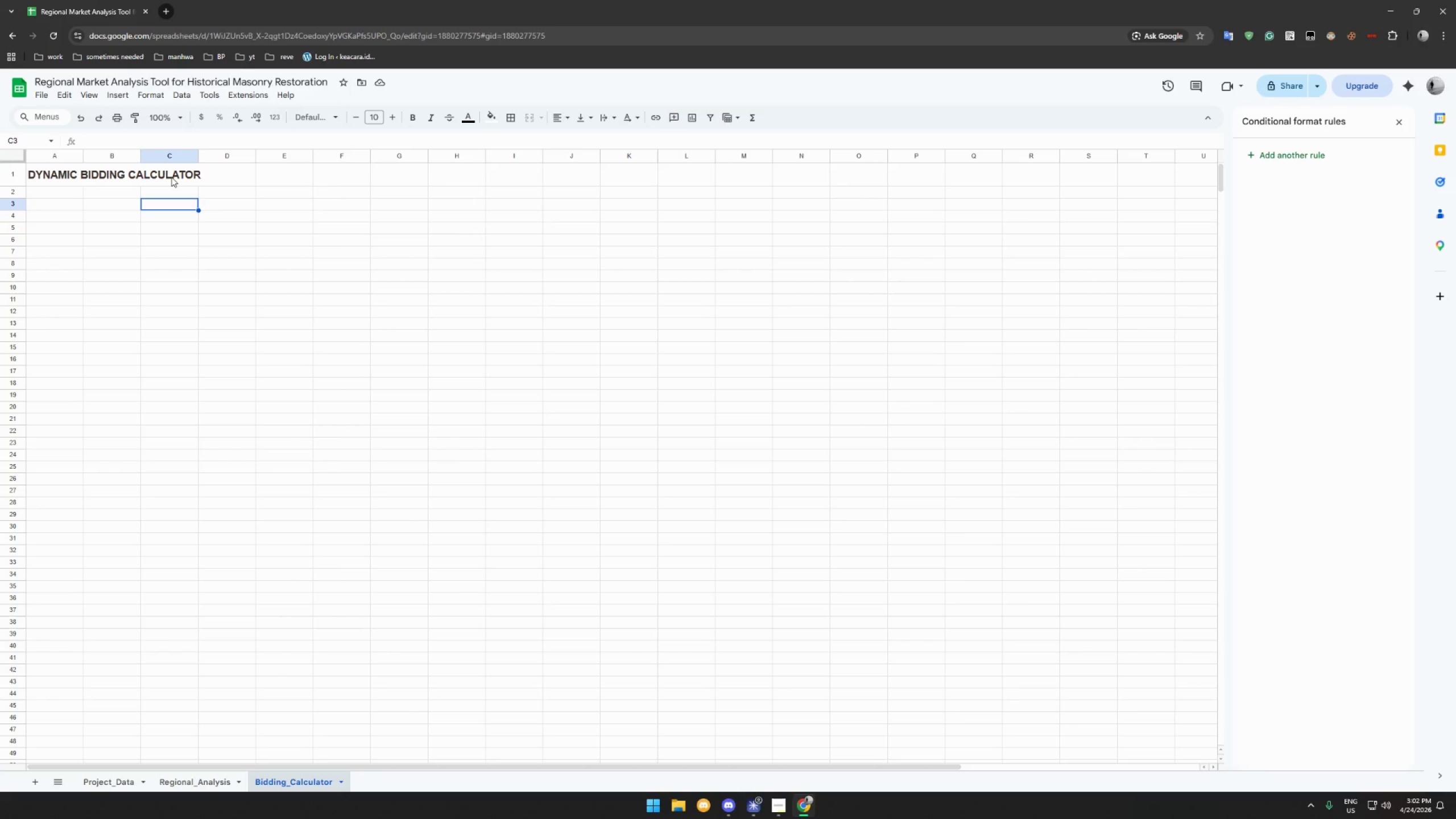 
wait(133.69)
 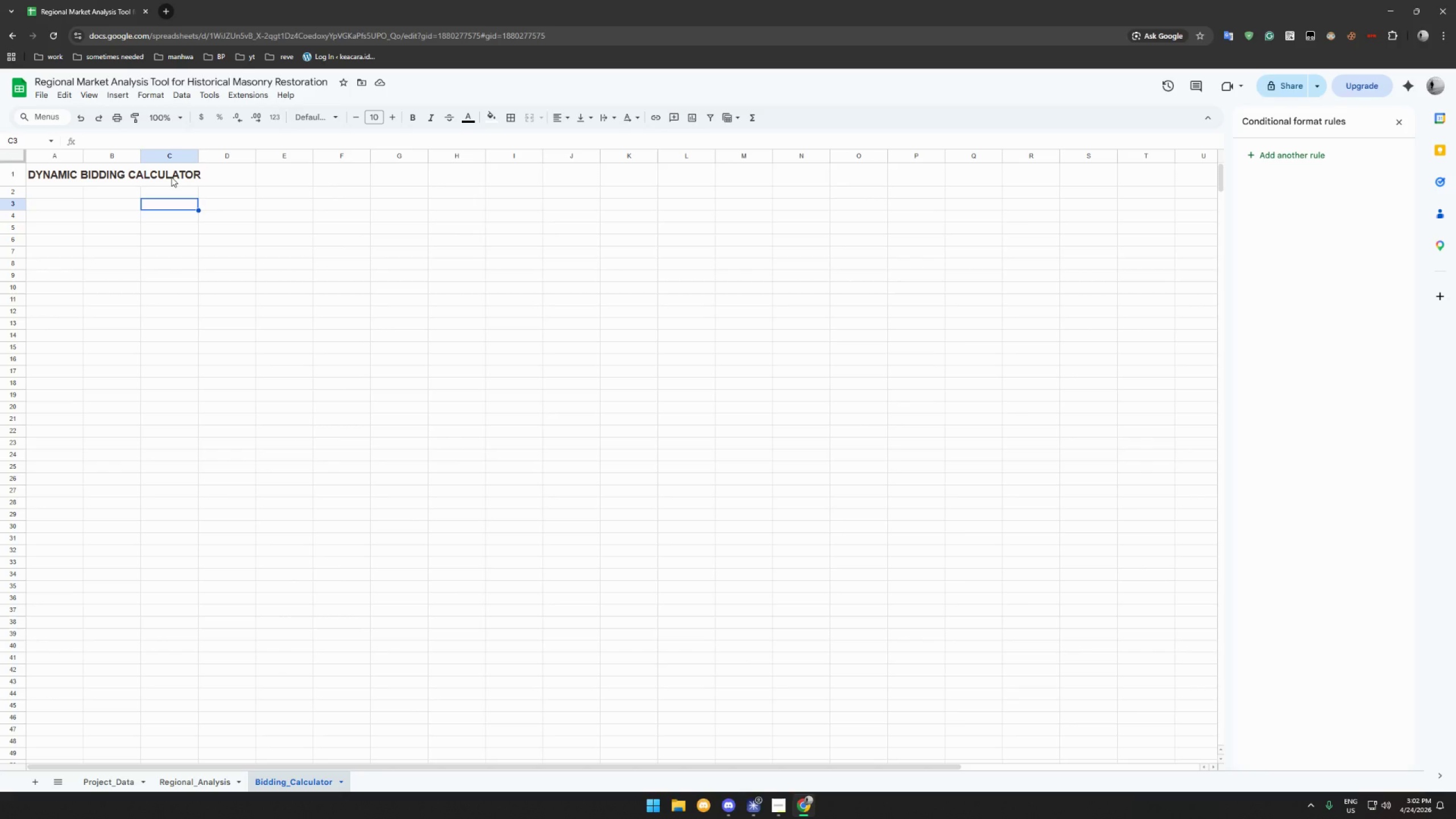 
left_click([60, 195])
 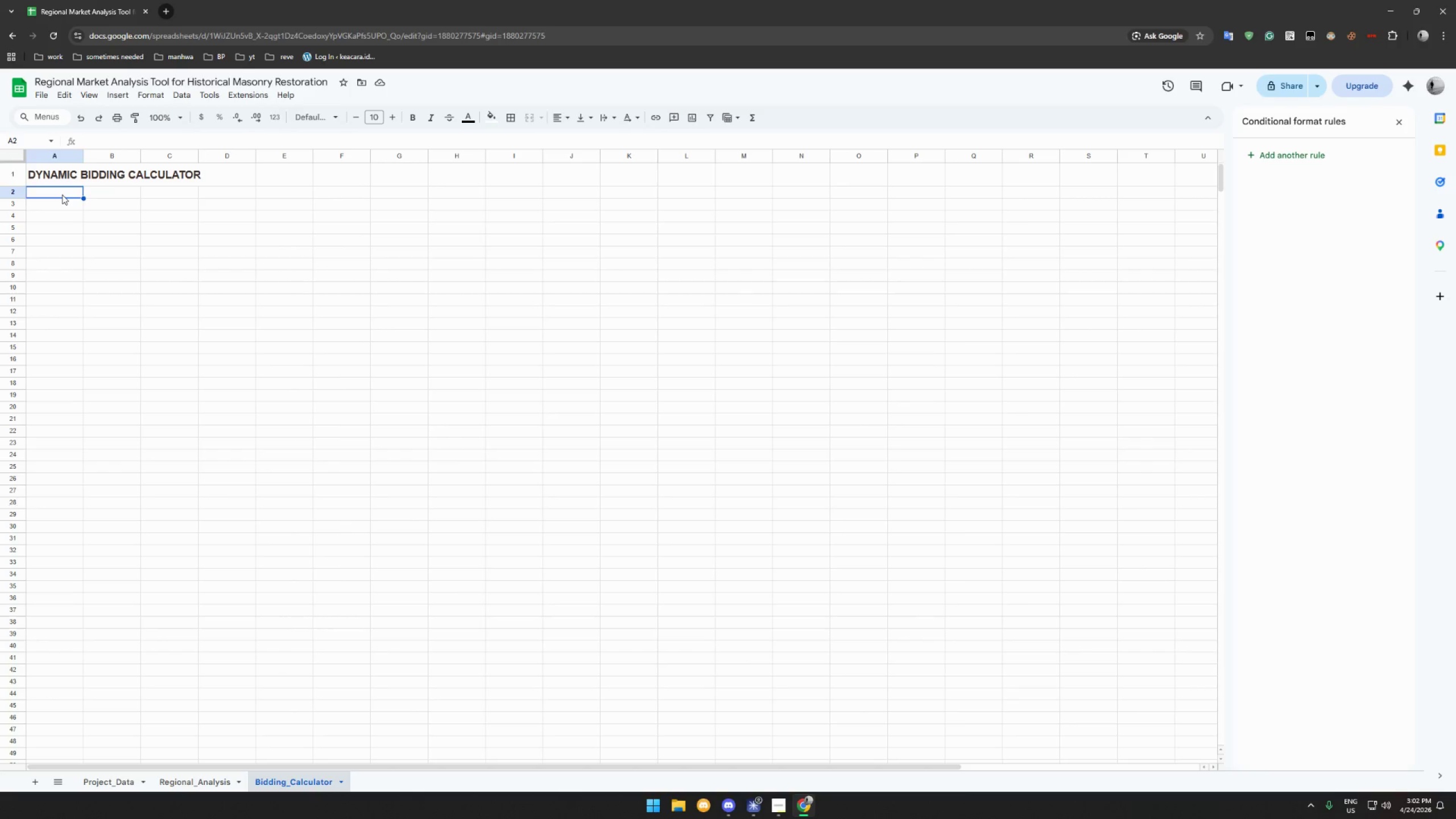 
type(Select region & Material, ino)
key(Backspace)
type(put s)
key(Backspace)
type(SqFt)
 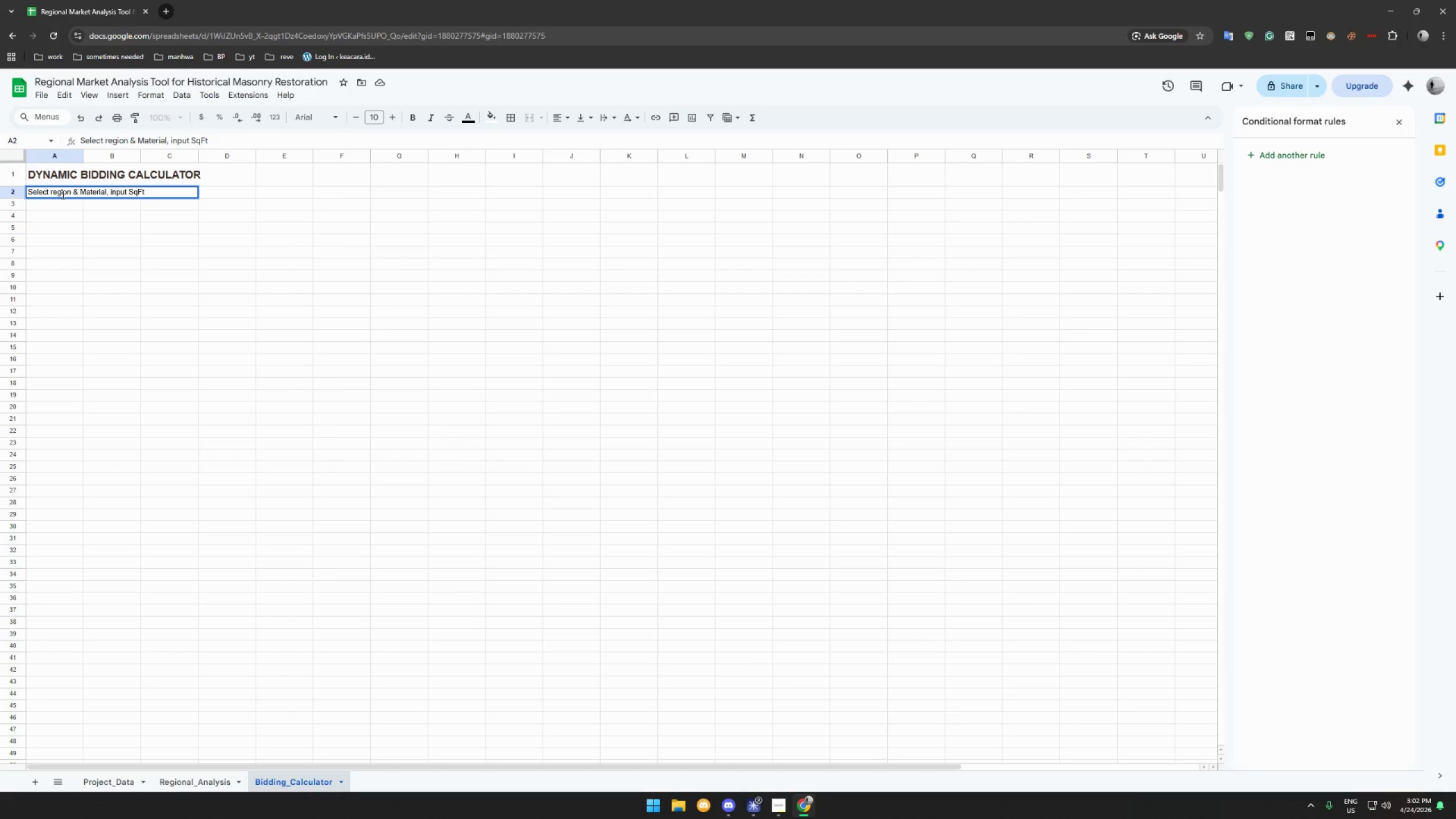 
wait(6.44)
 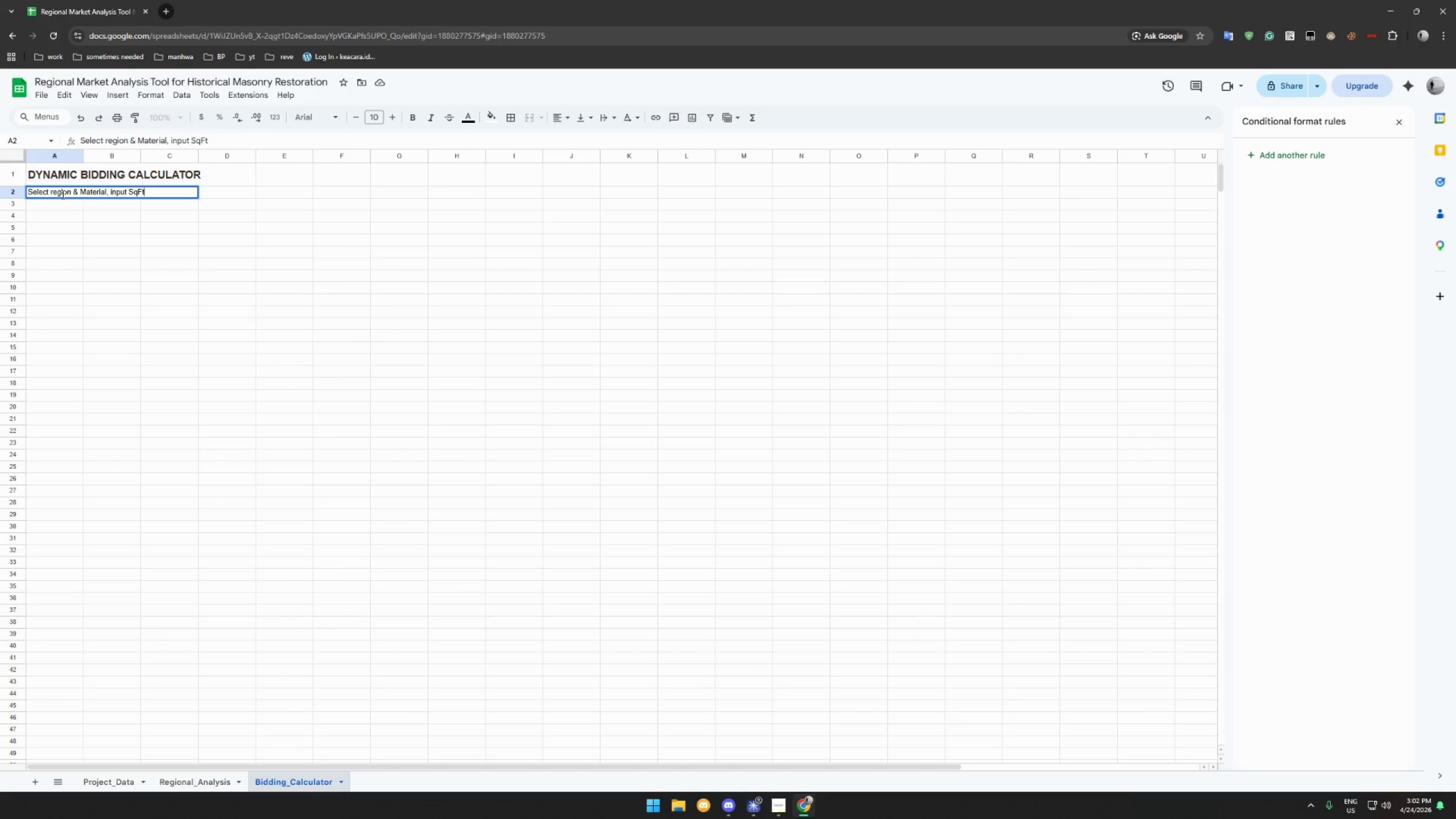 
left_click([68, 200])
 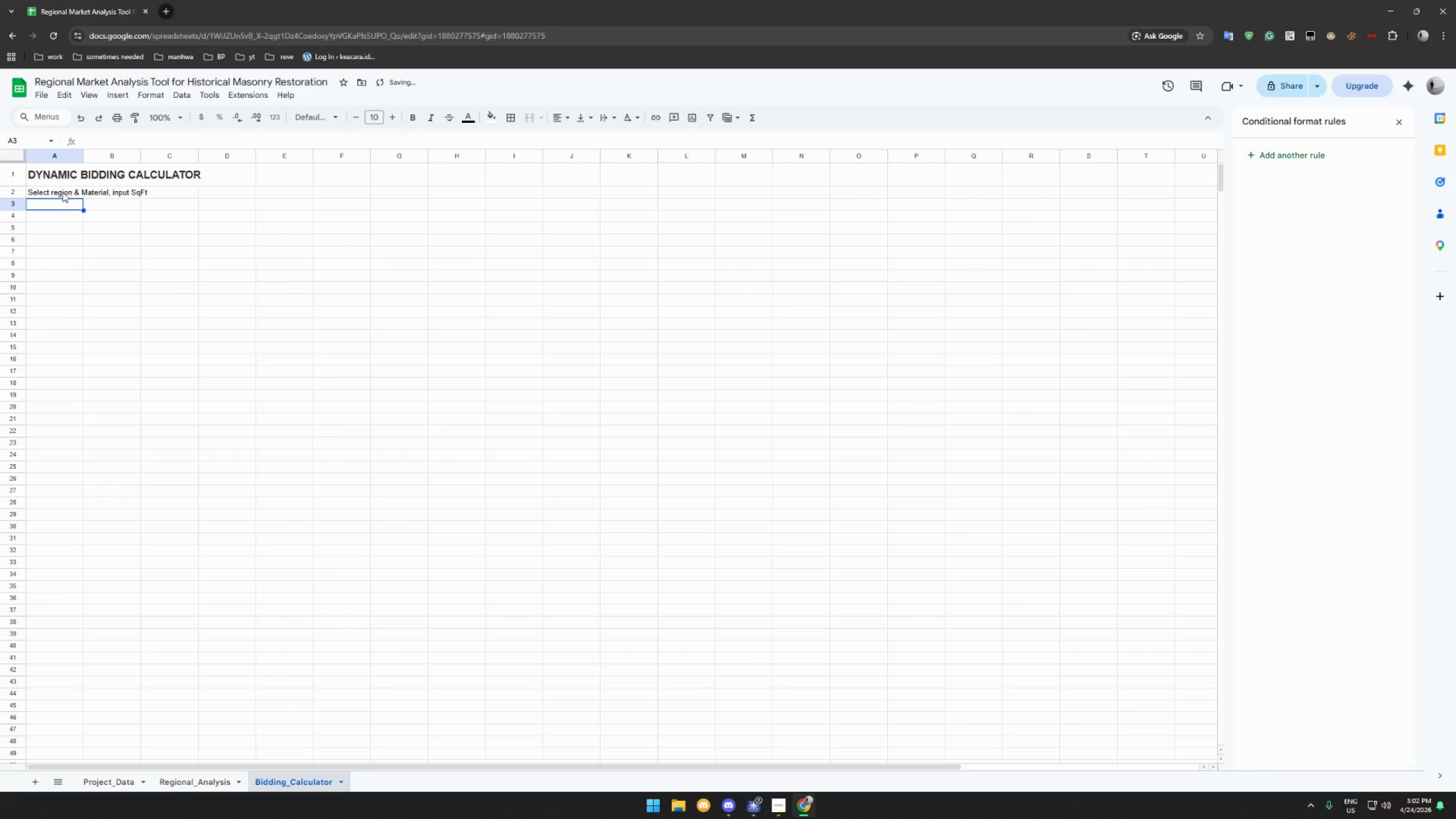 
left_click_drag(start_coordinate=[63, 192], to_coordinate=[184, 192])
 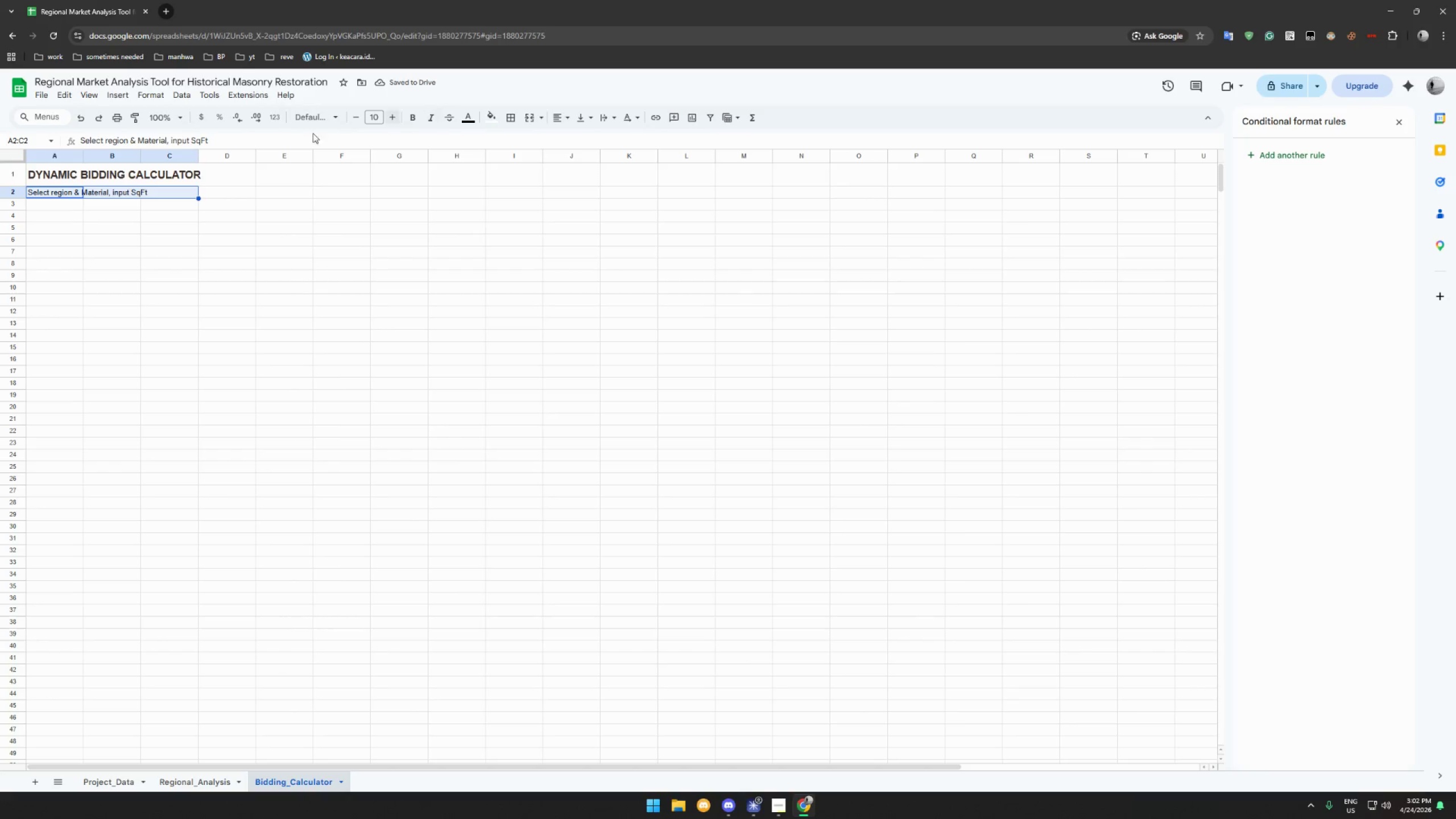 
left_click([57, 191])
 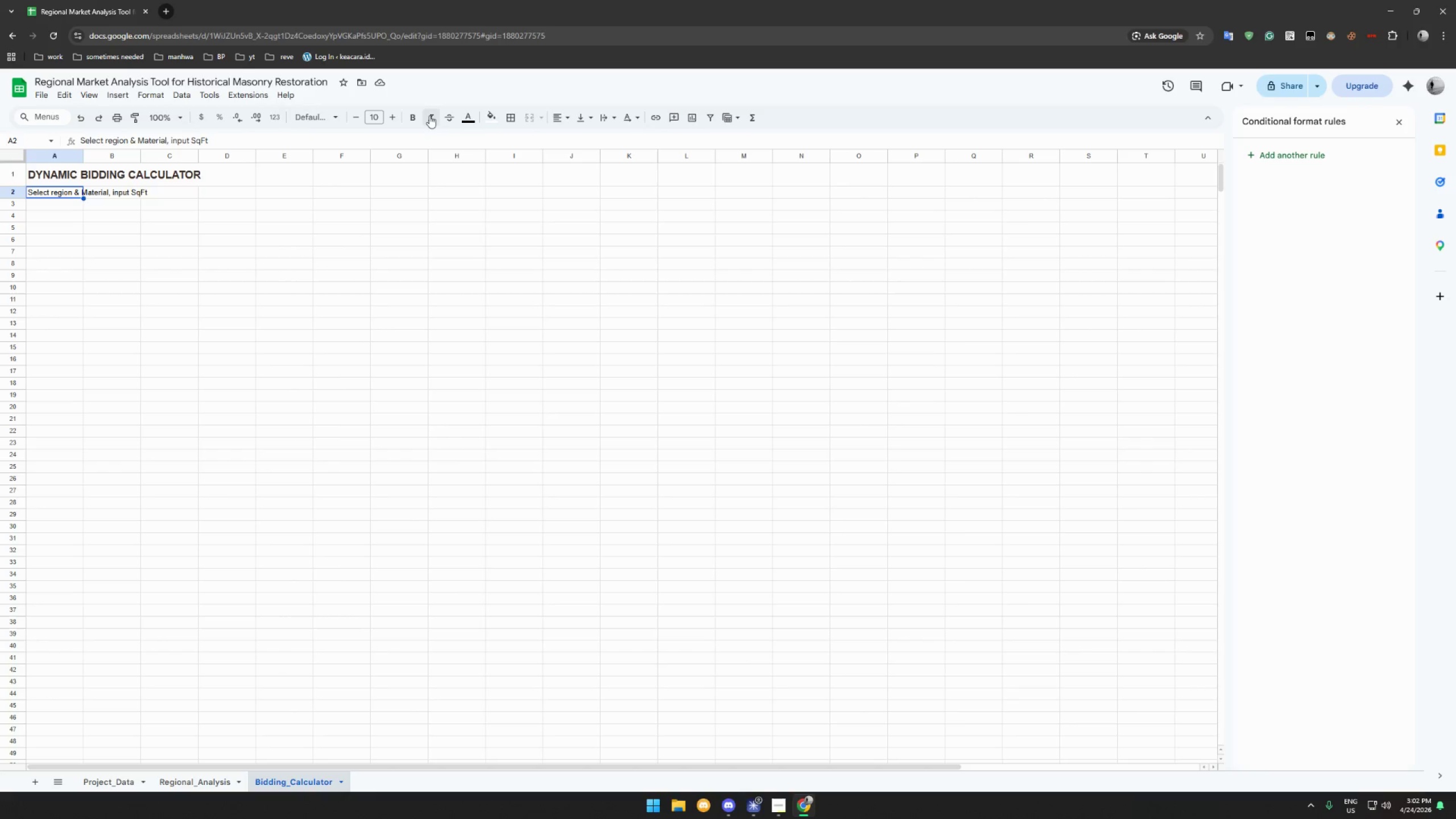 
left_click([435, 117])
 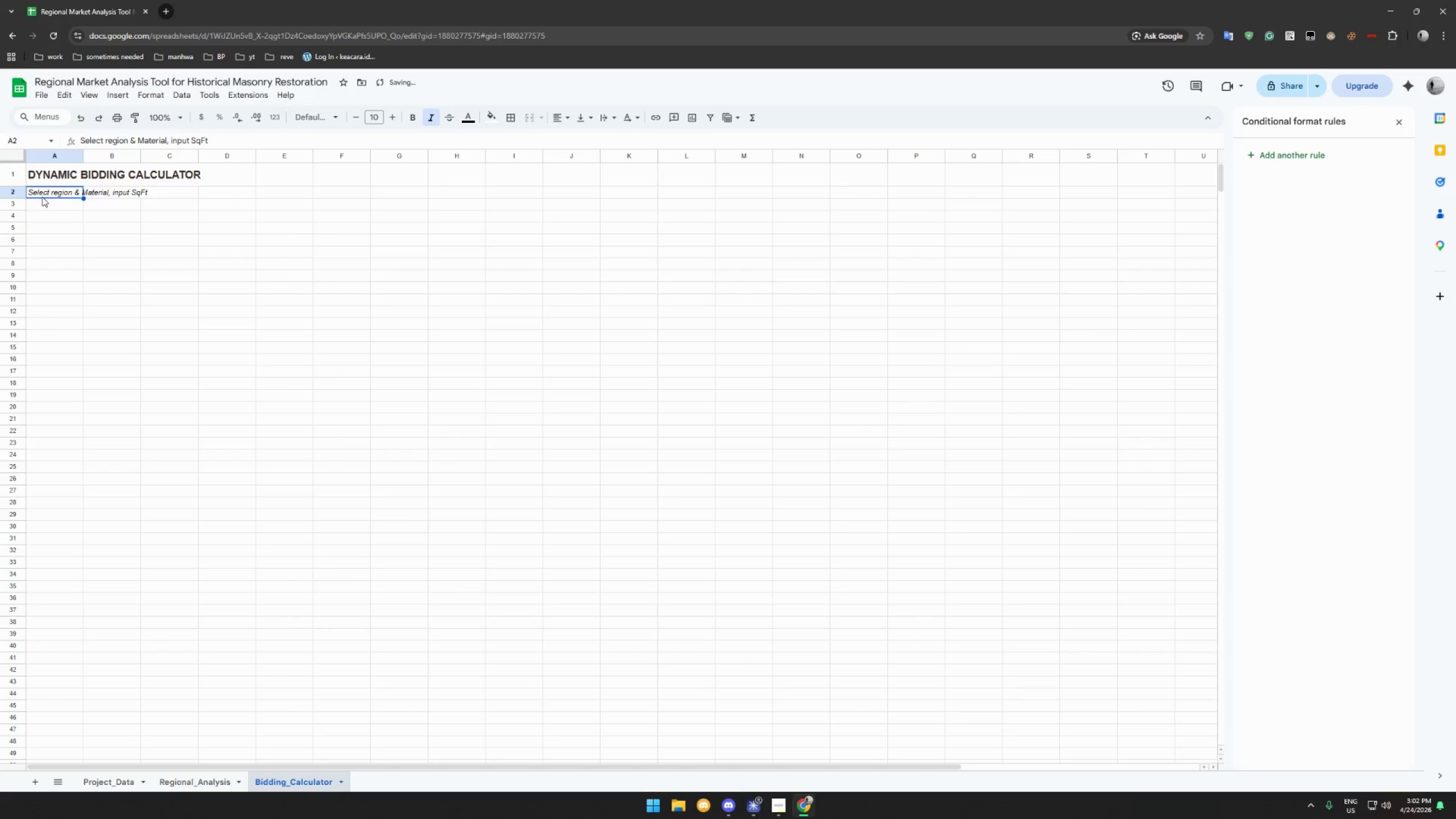 
left_click([47, 201])
 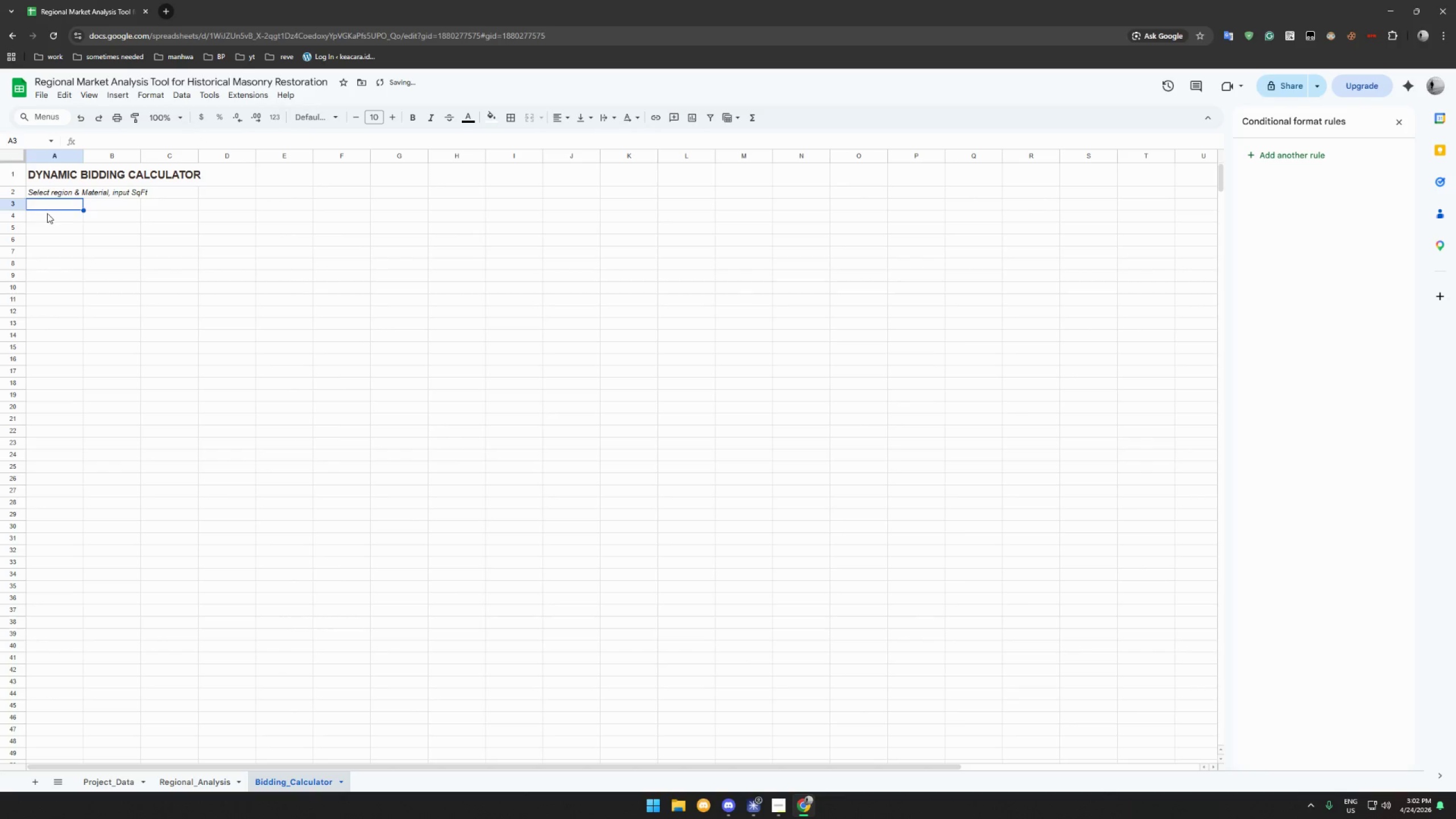 
left_click([47, 213])
 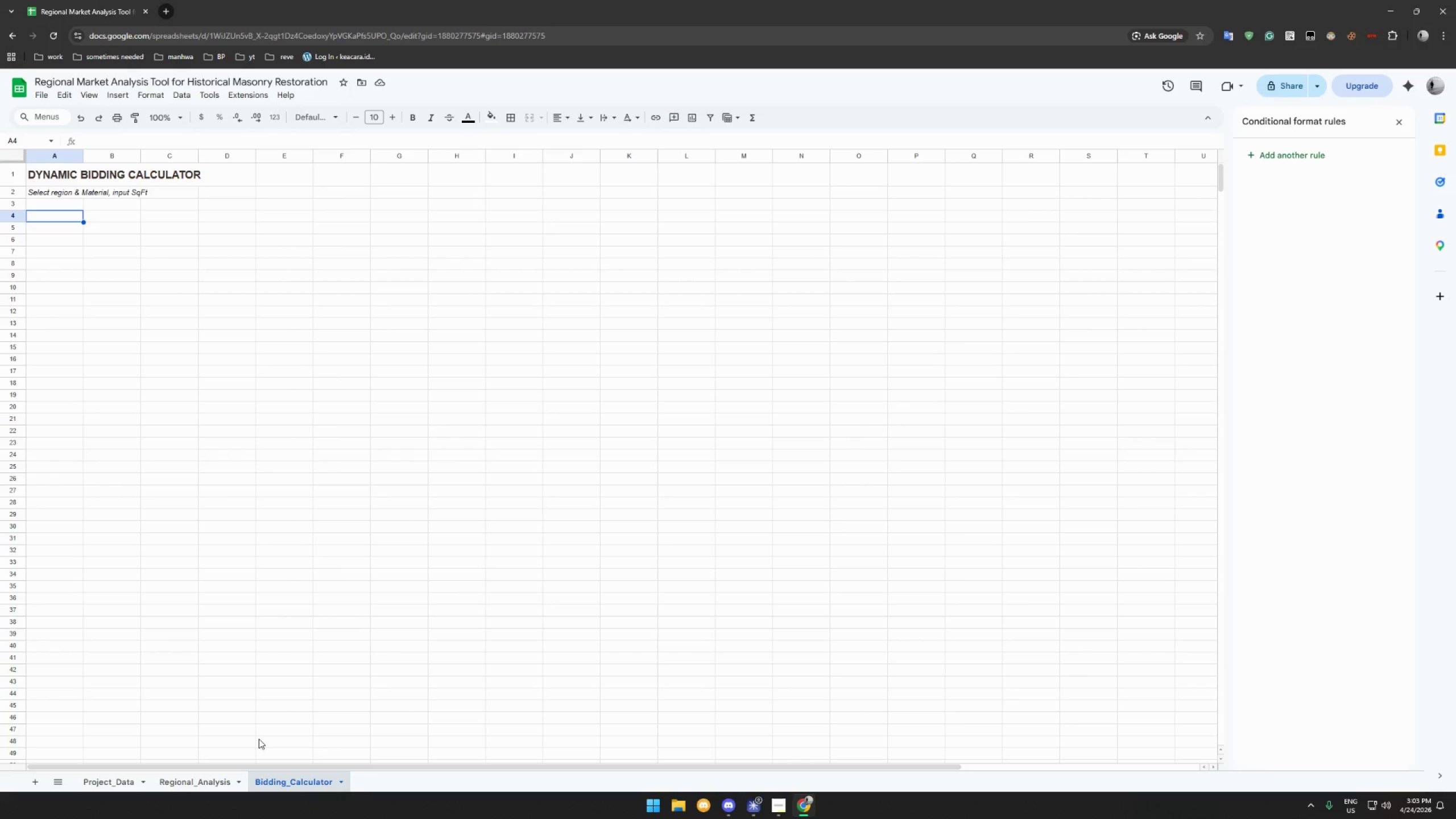 
wait(80.75)
 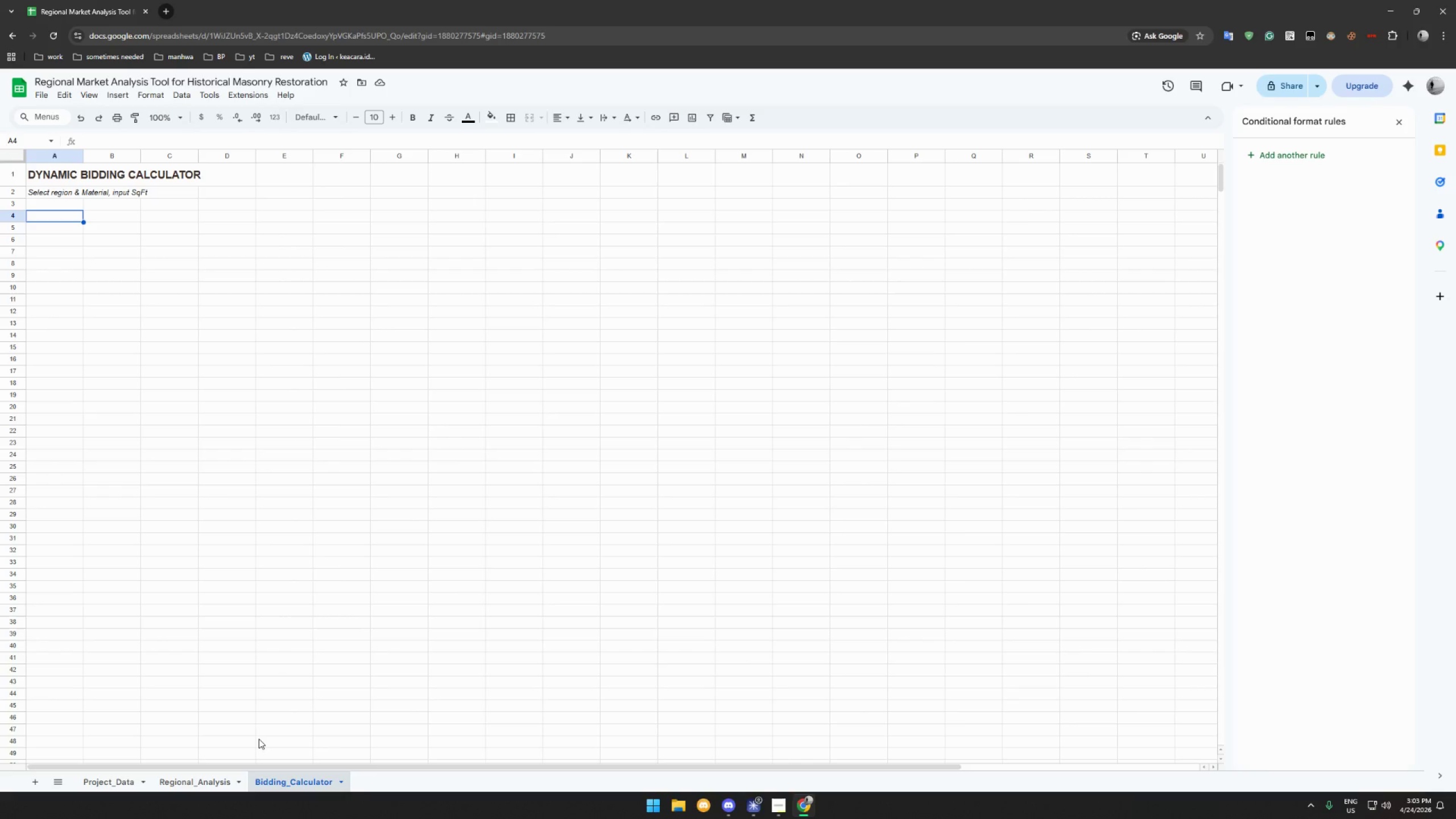 
left_click([198, 776])
 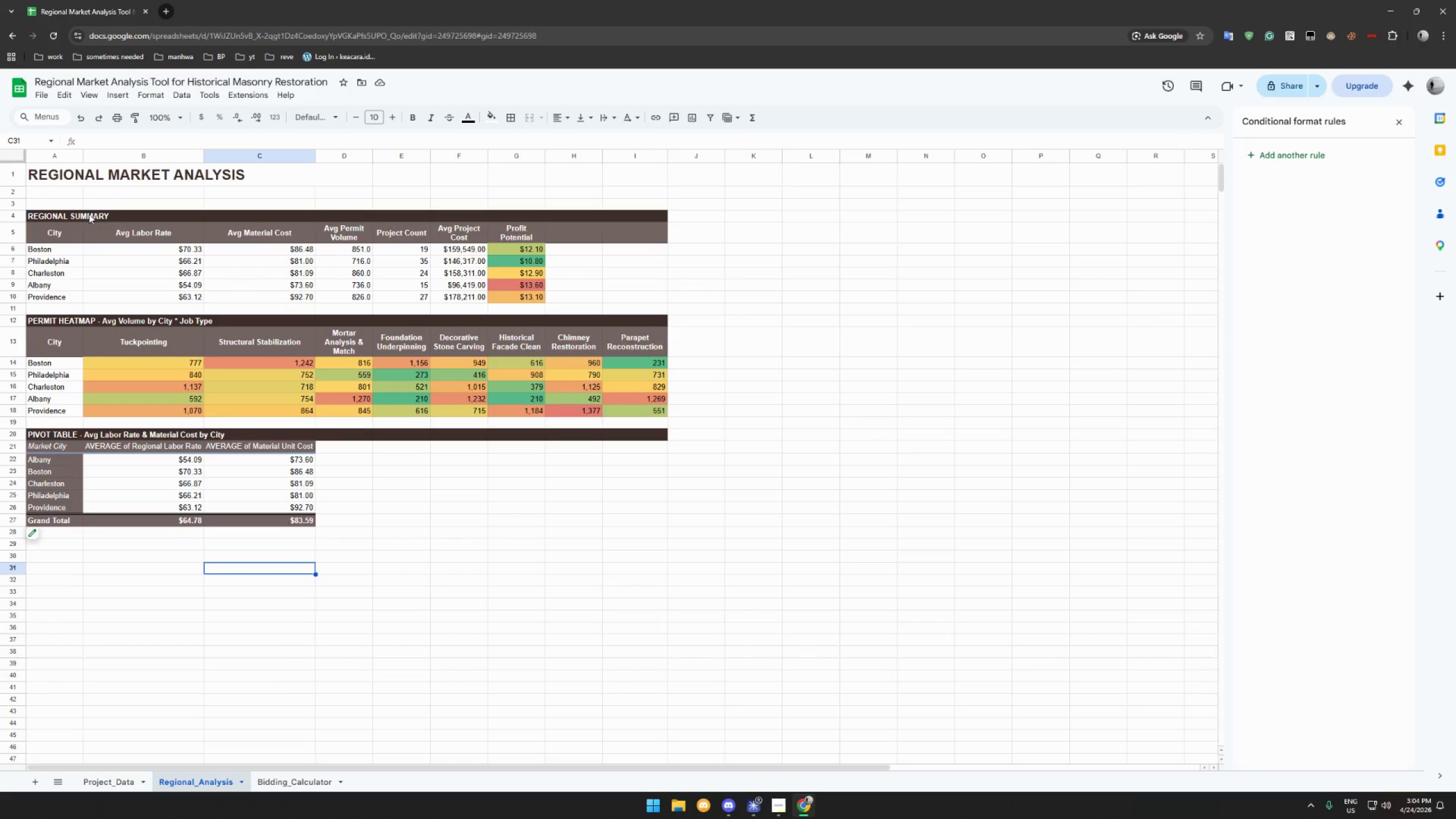 
left_click_drag(start_coordinate=[62, 216], to_coordinate=[660, 221])
 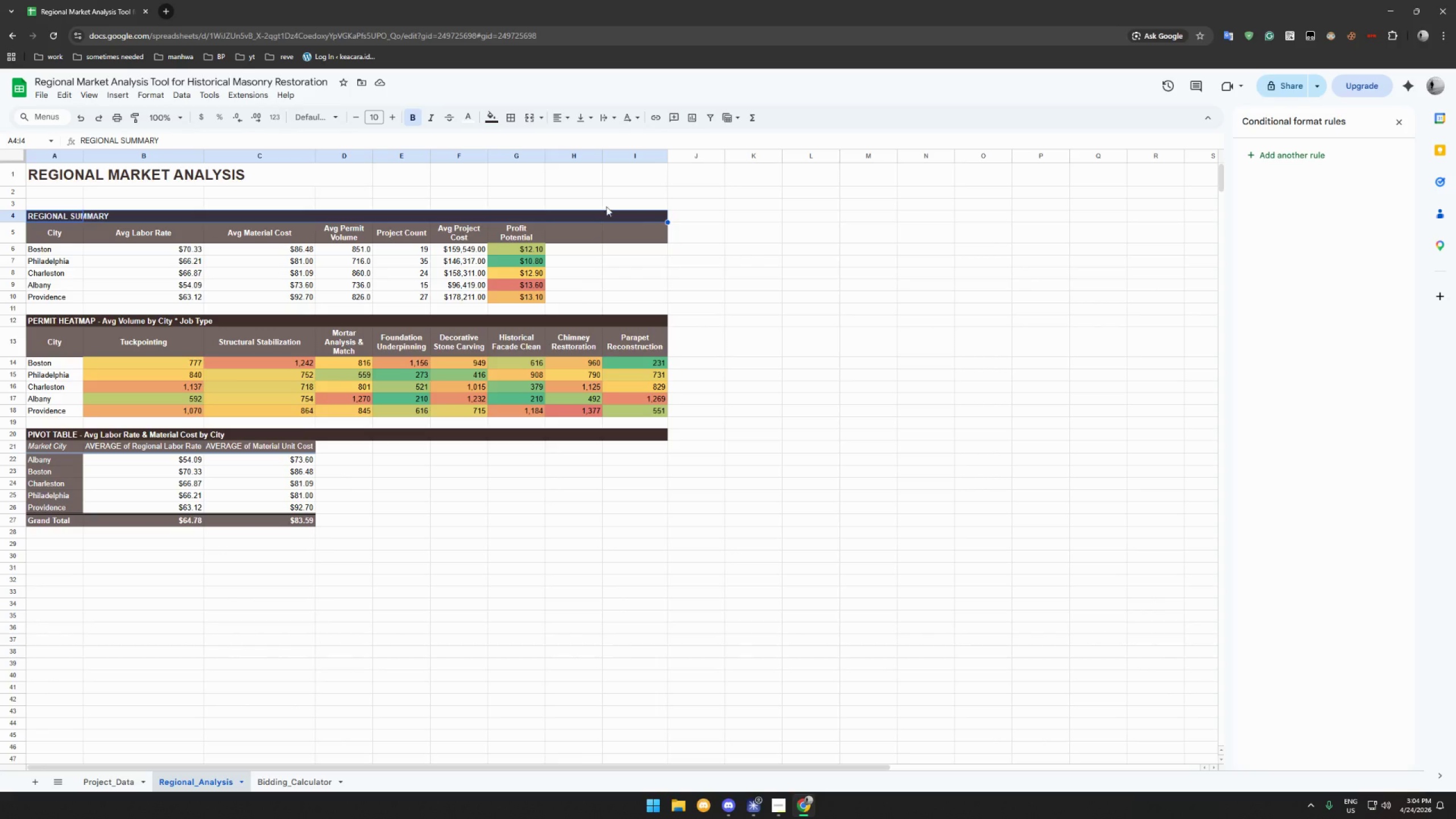 
key(Control+C)
 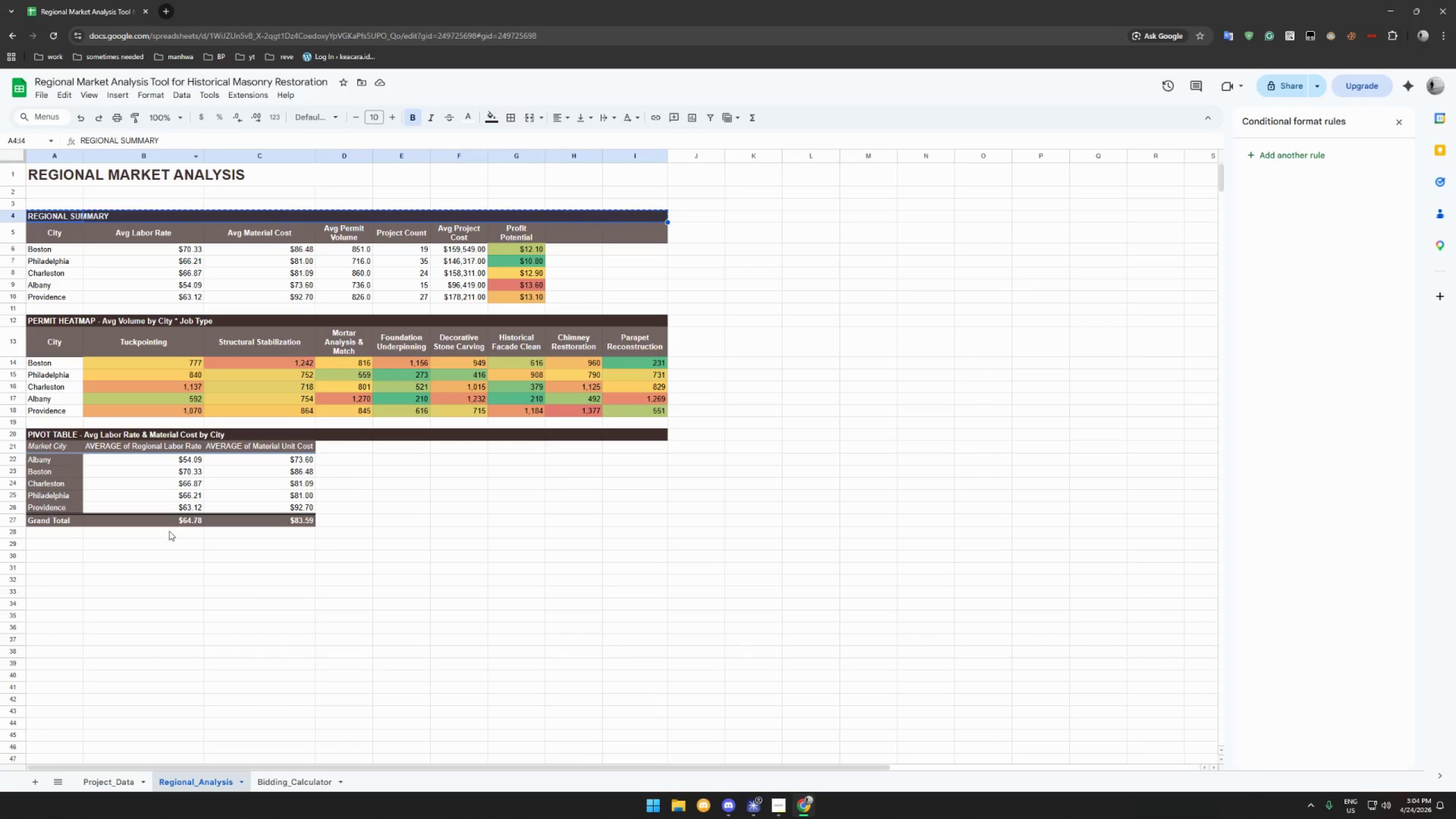 
left_click([279, 779])
 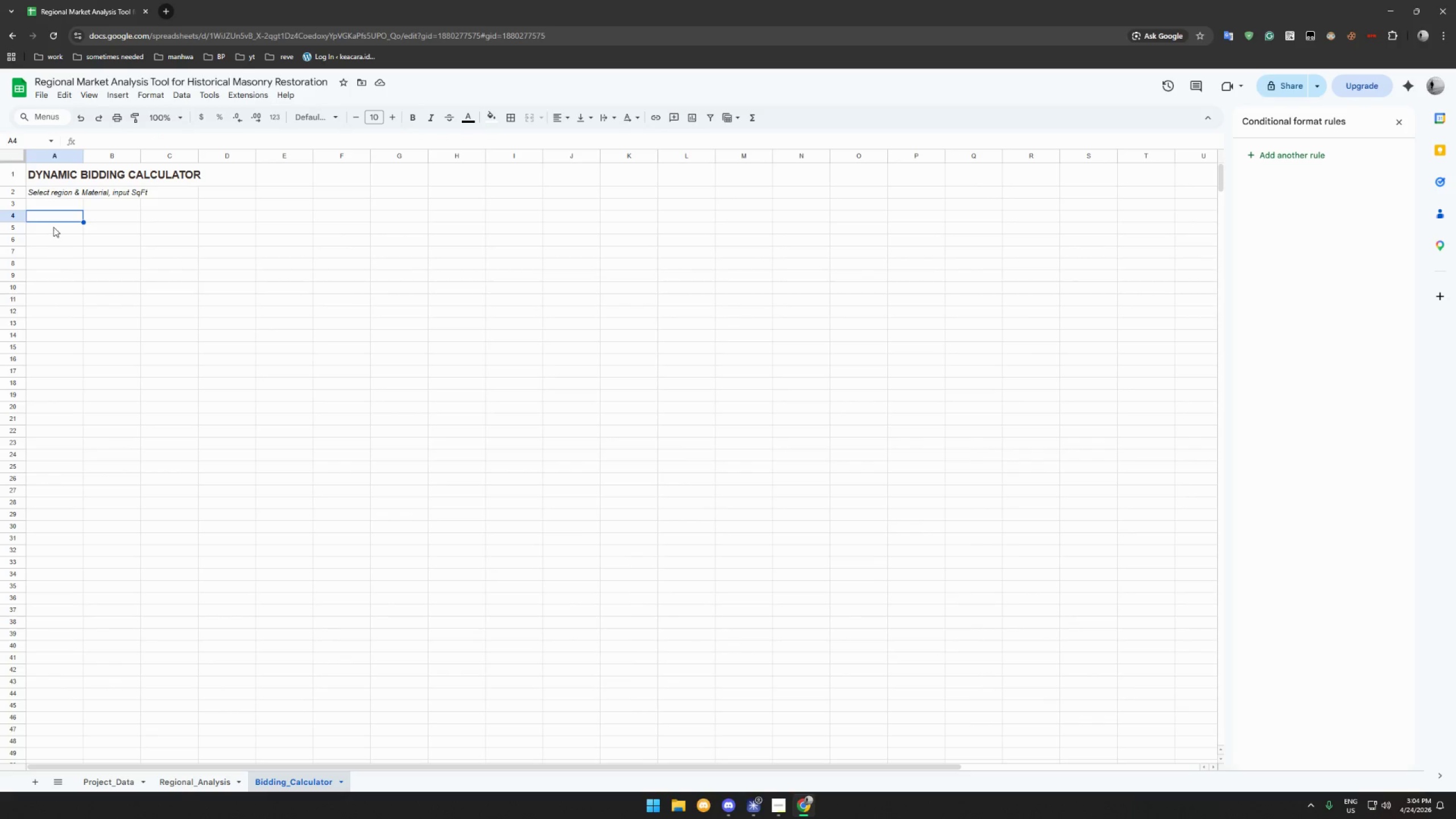 
key(Control+V)
 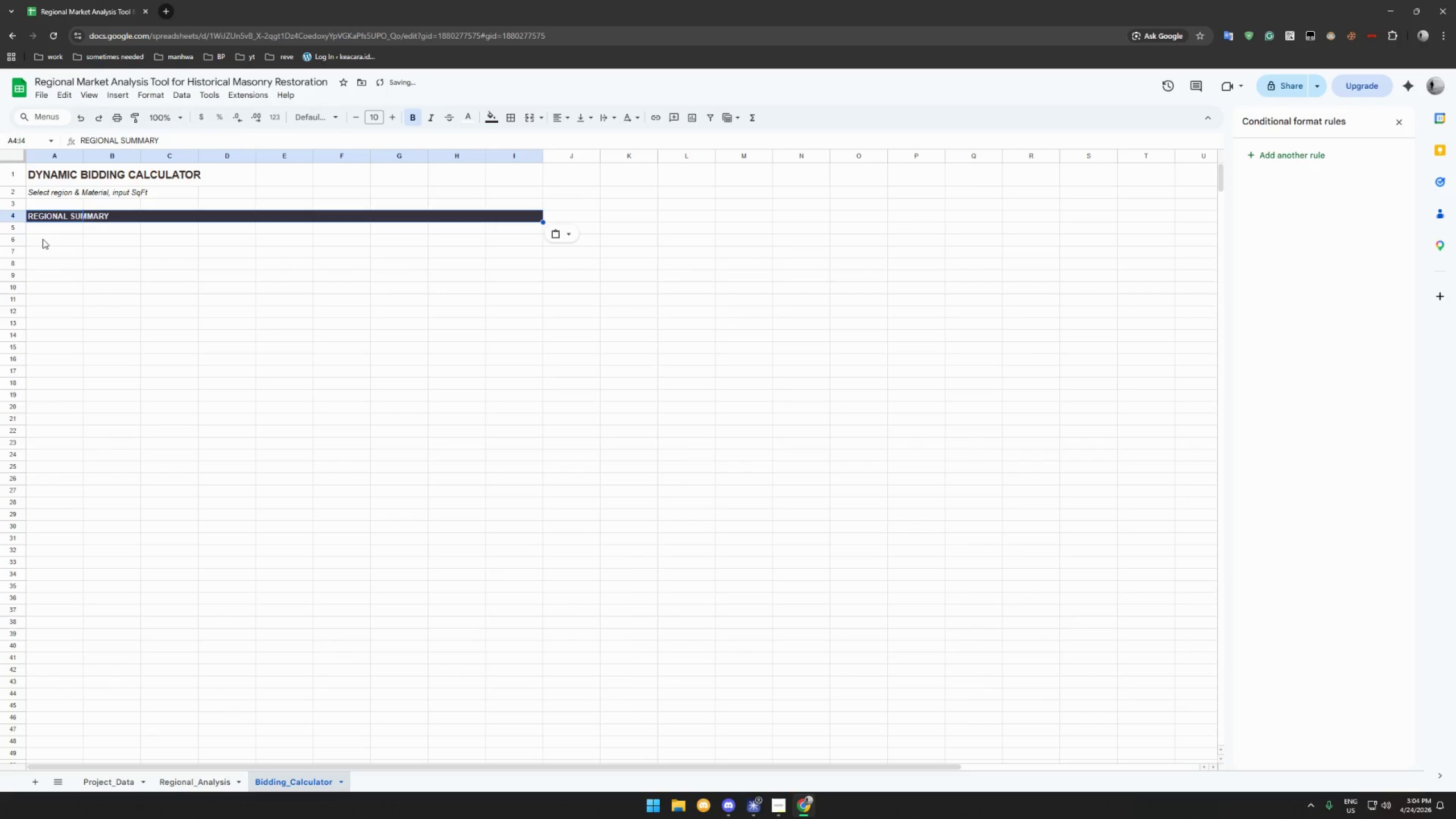 
left_click([50, 226])
 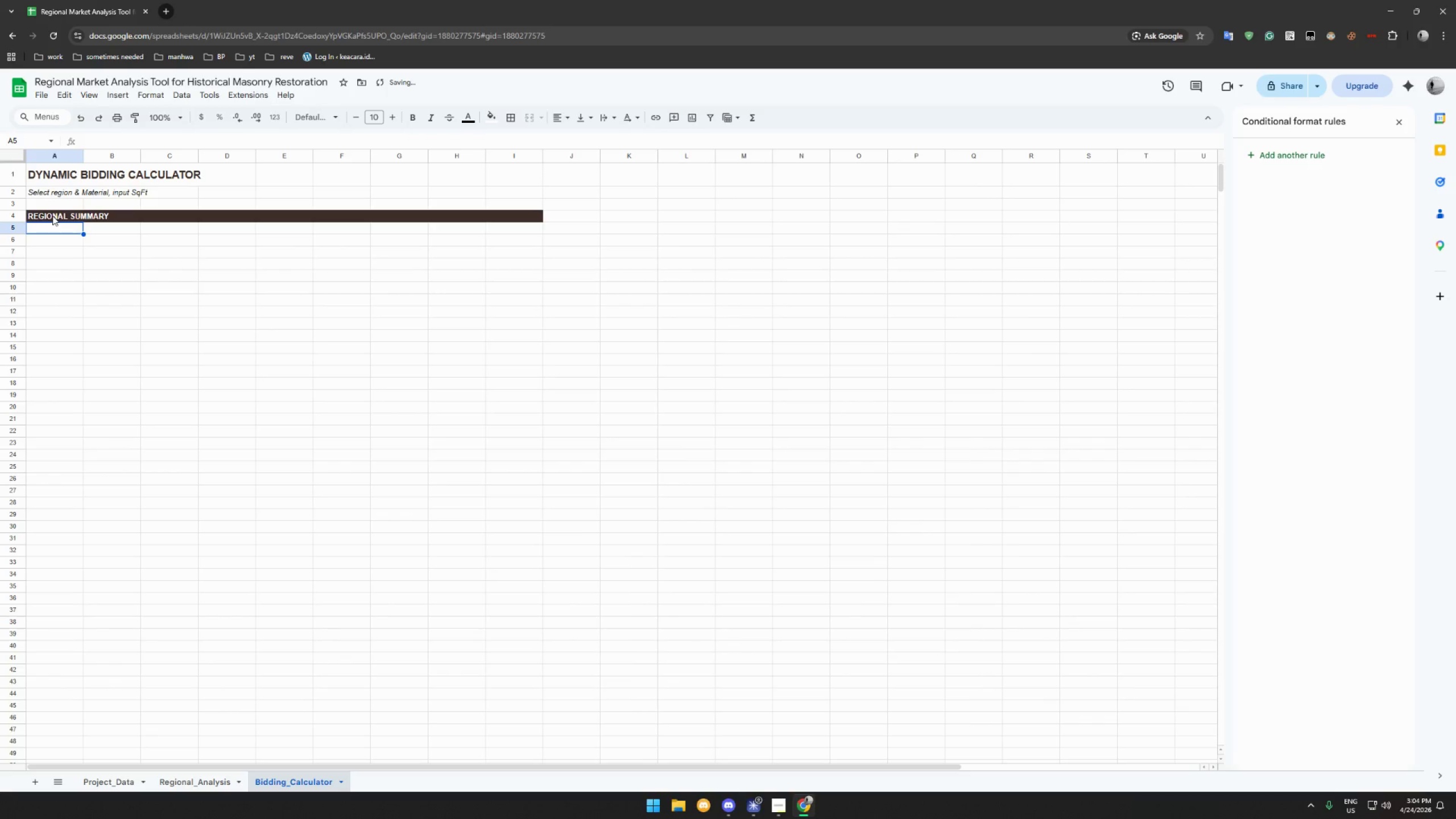 
left_click([52, 216])
 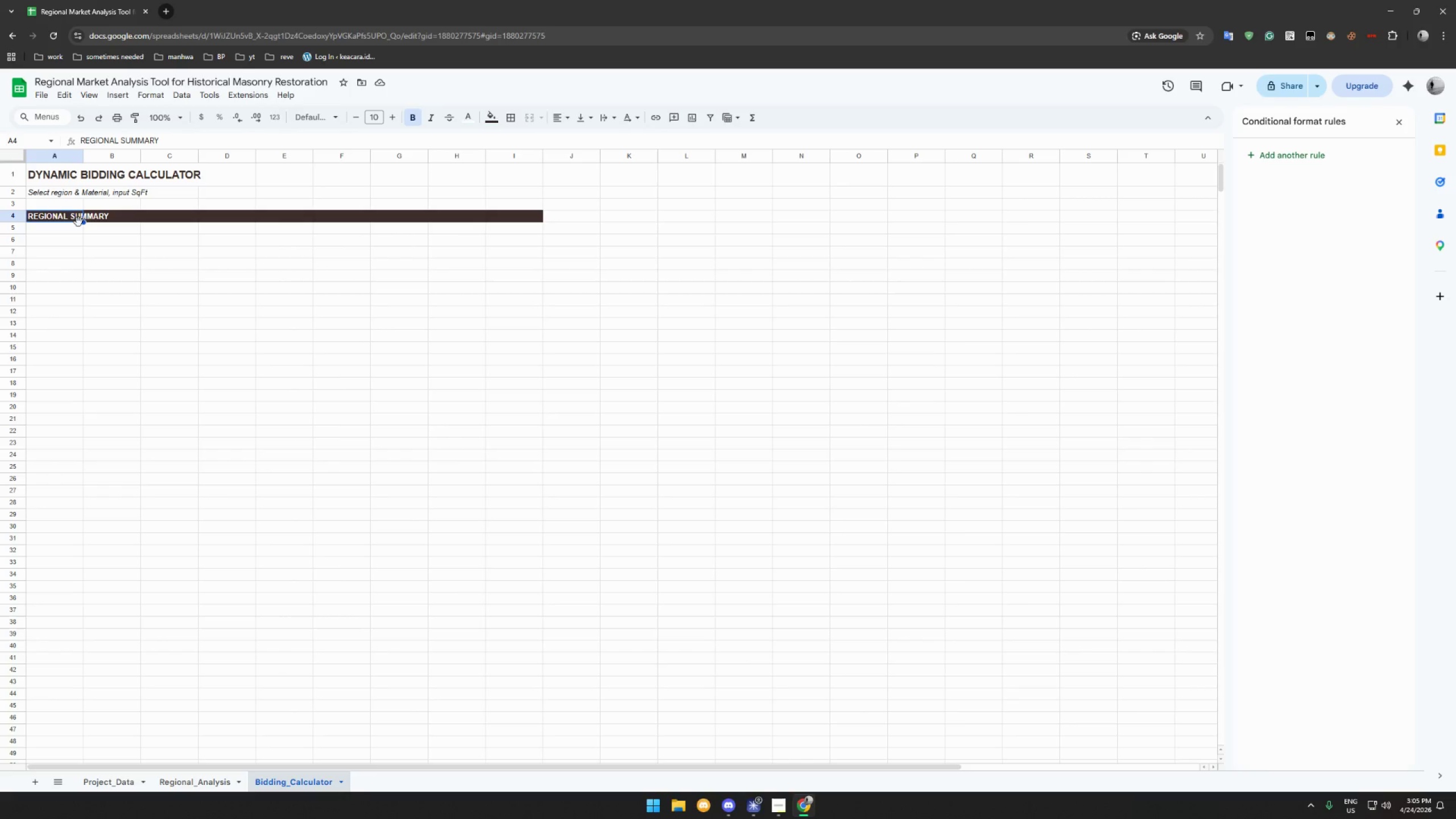 
wait(59.08)
 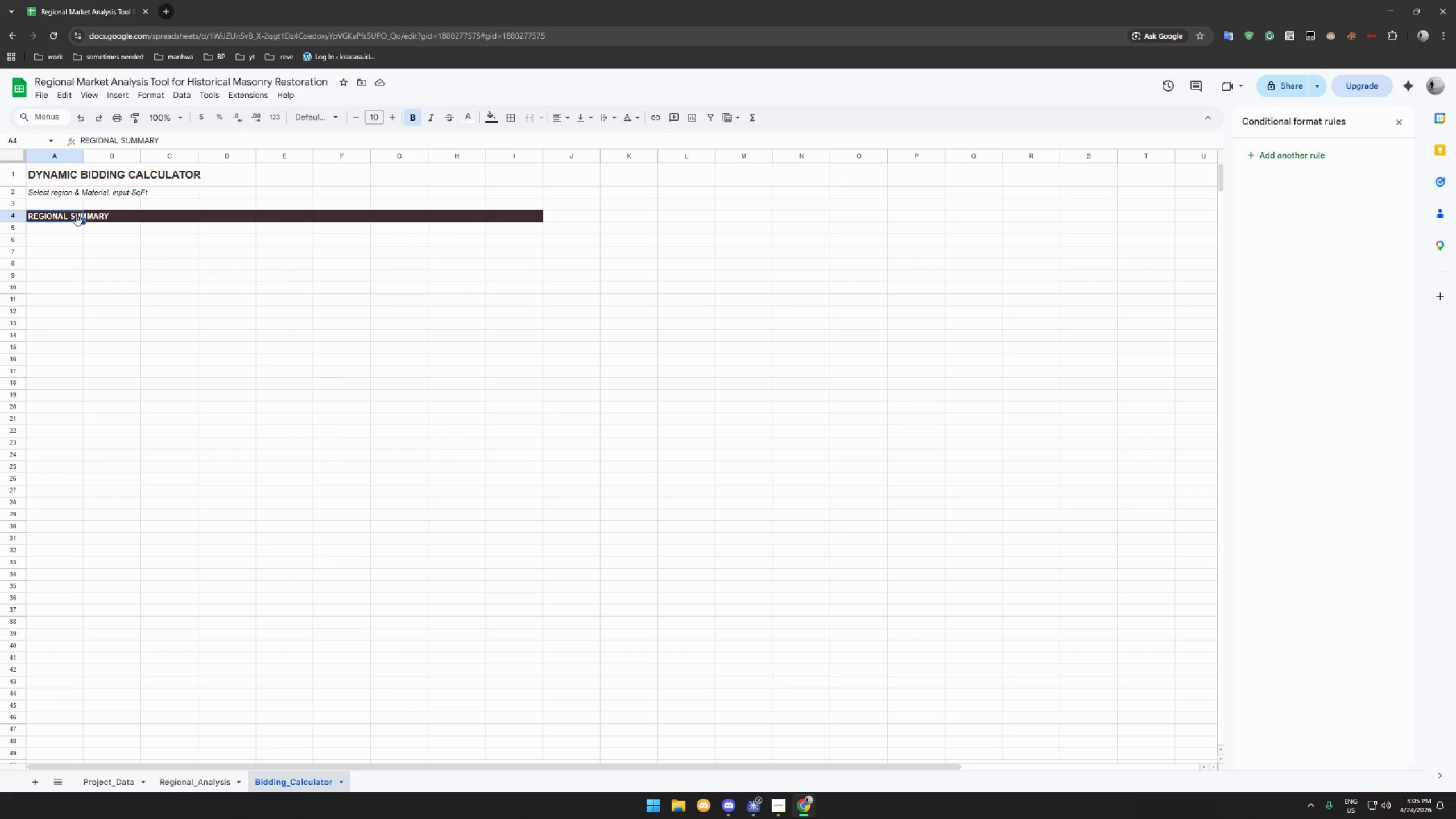 
type(MARKET OVERVIEW)
 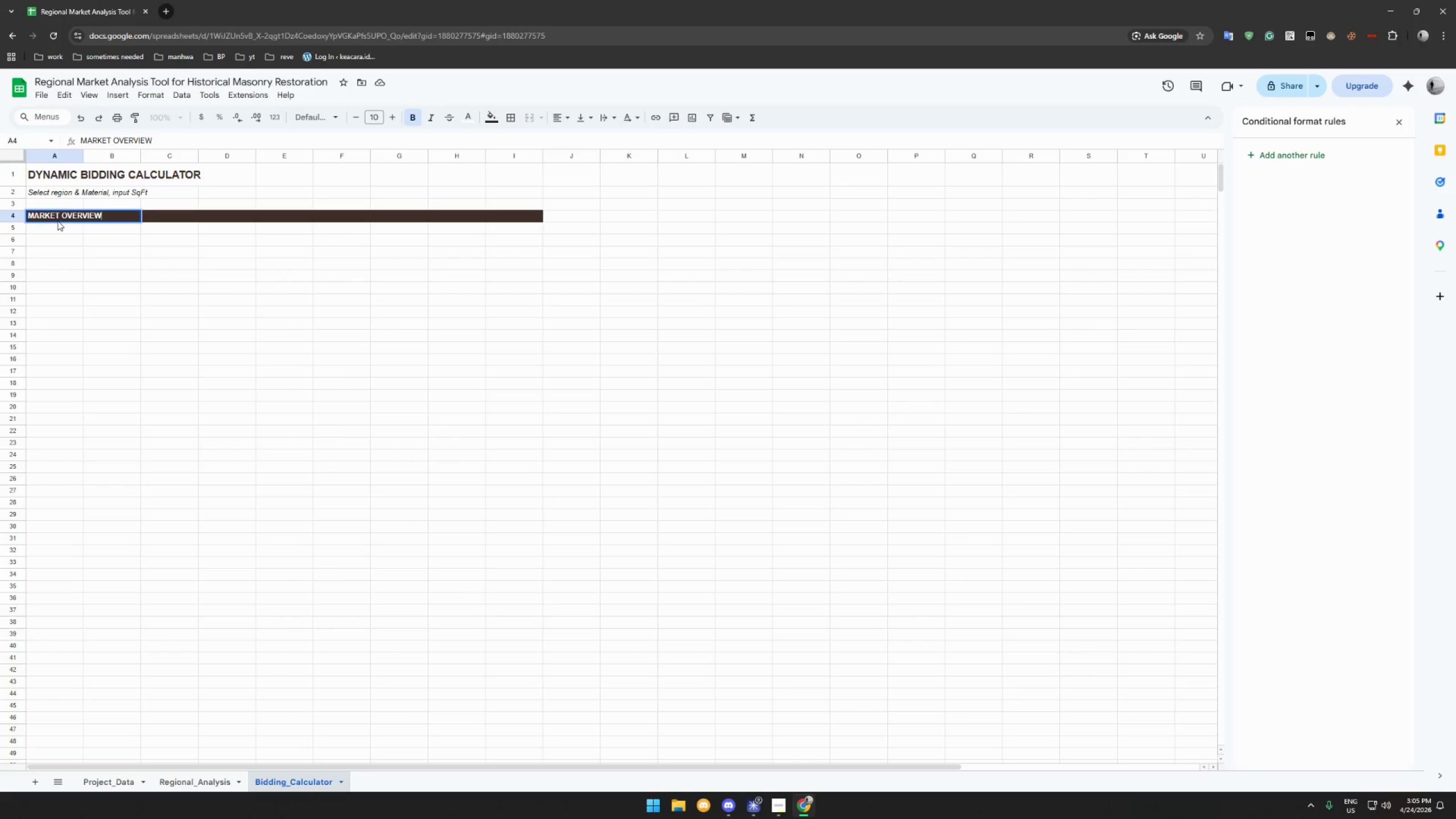 
key(Enter)
 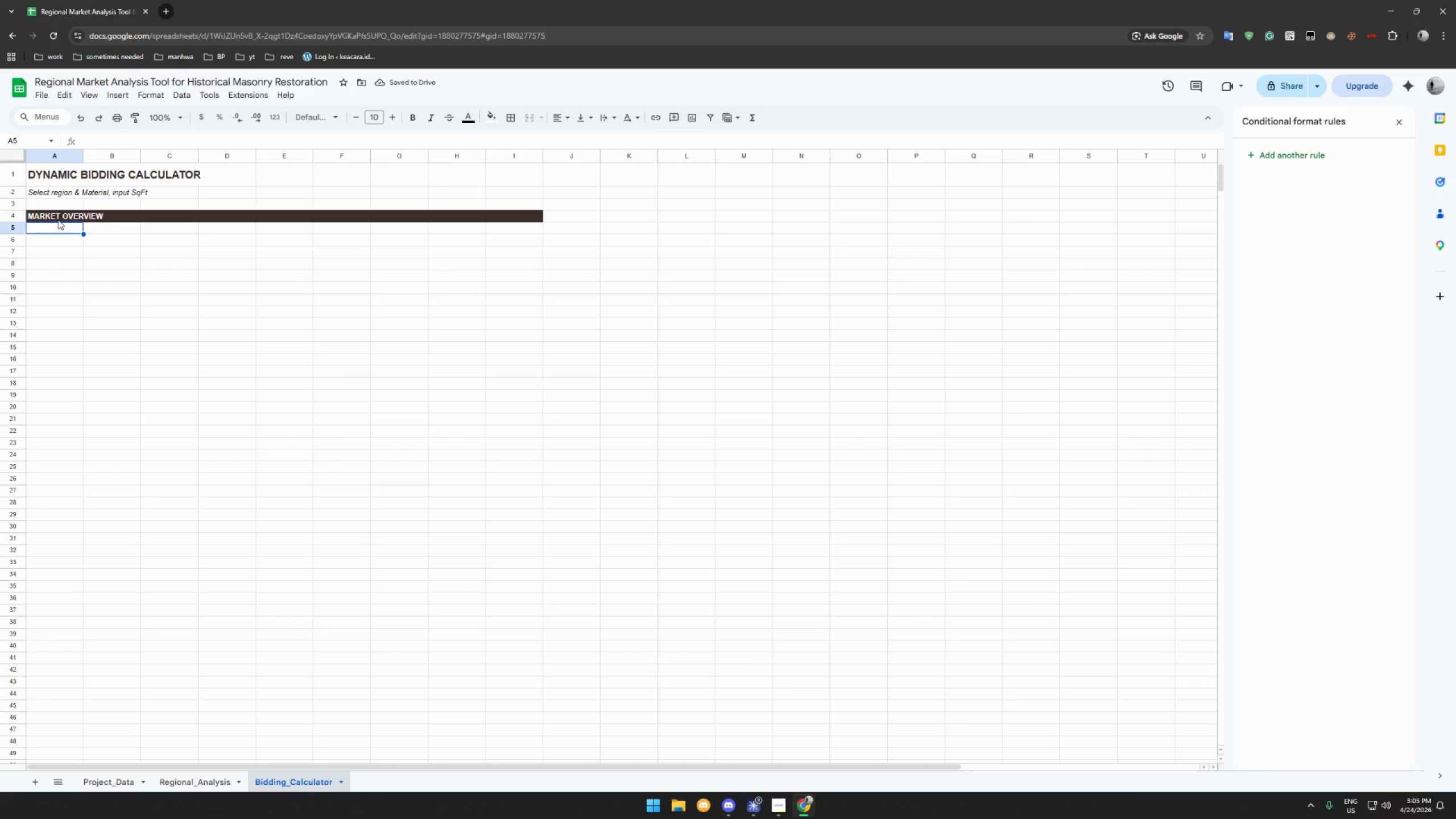 
type(Total Projke)
key(Backspace)
key(Backspace)
type(ect)
 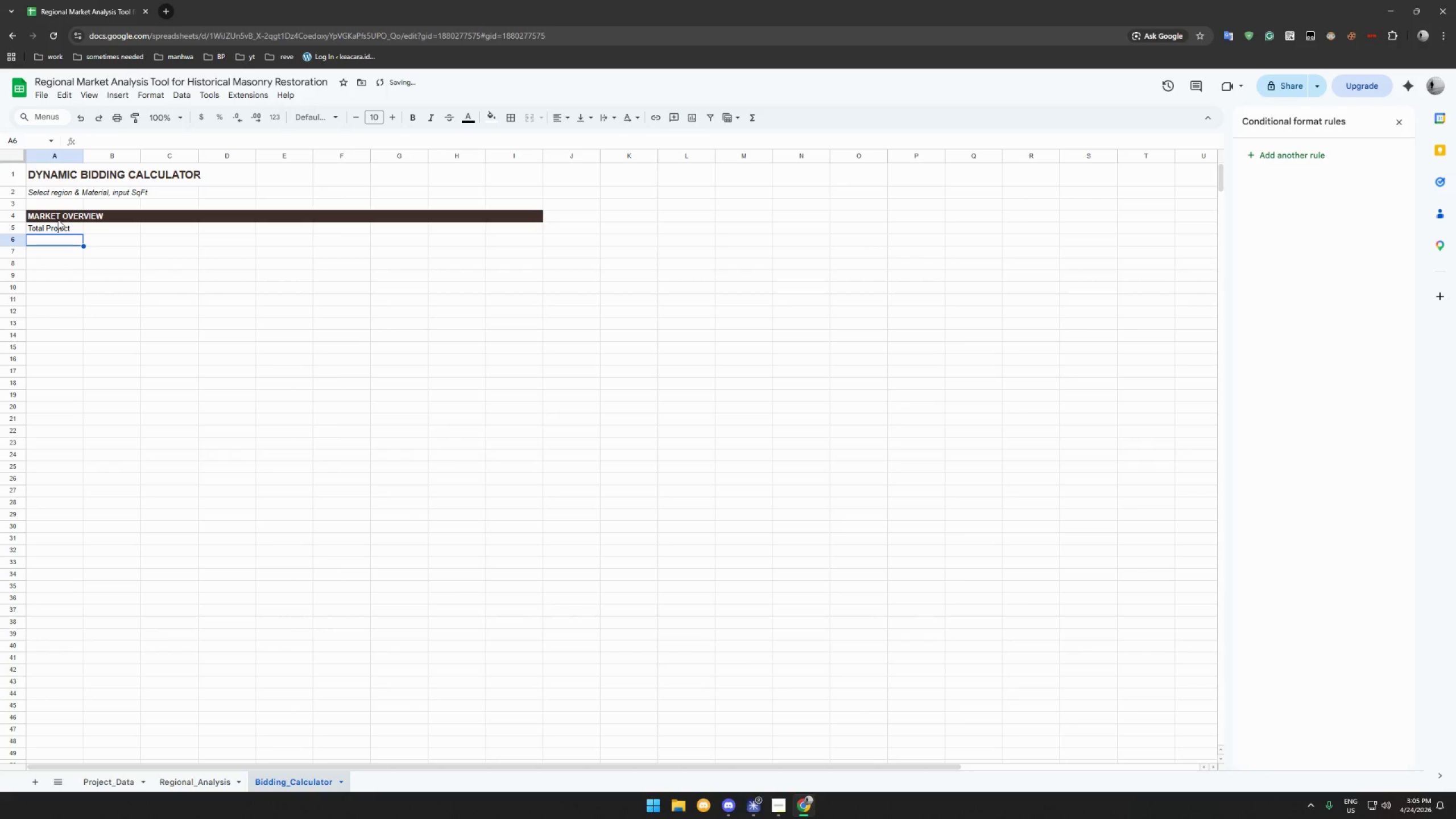 
 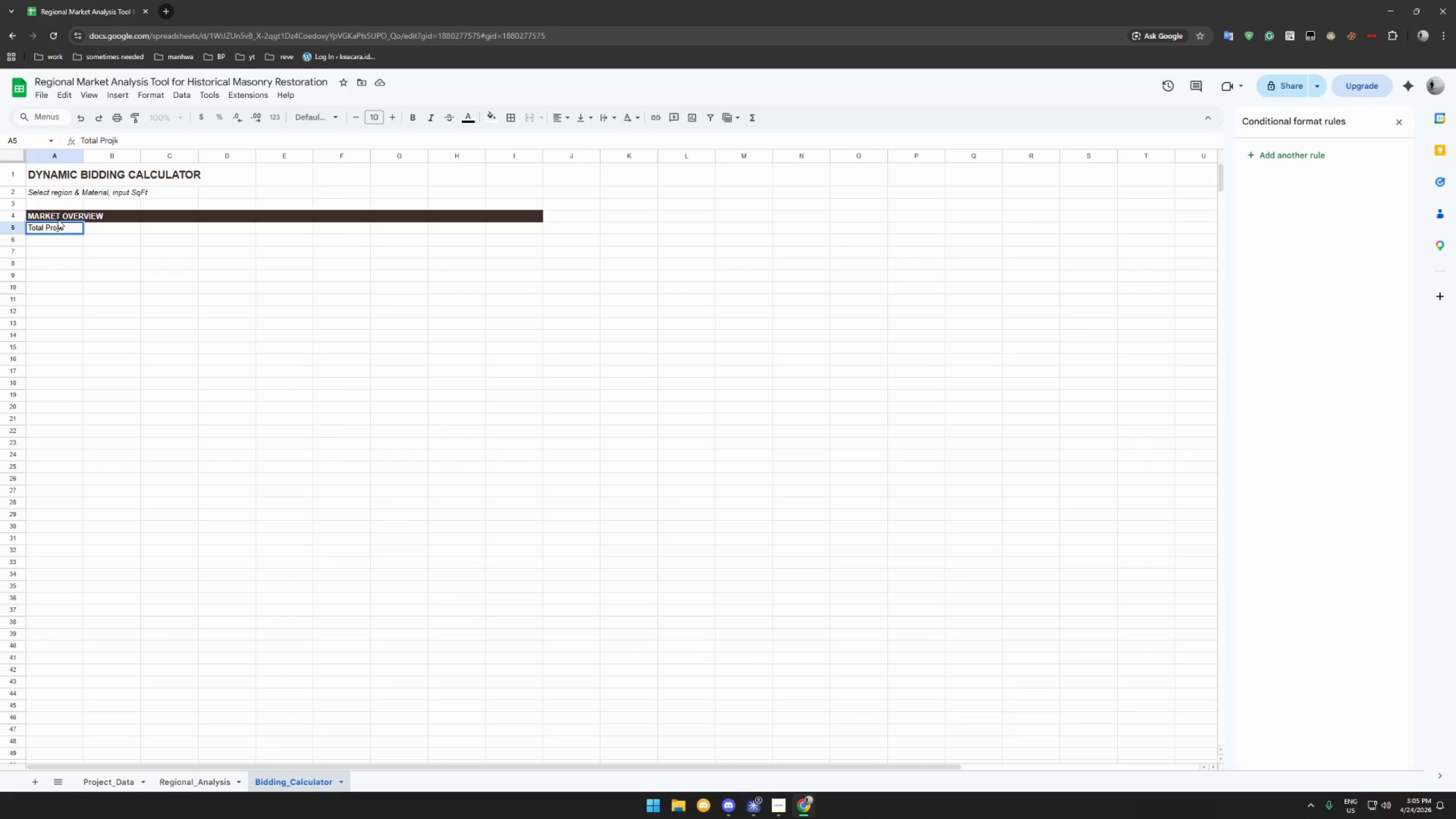 
key(Enter)
 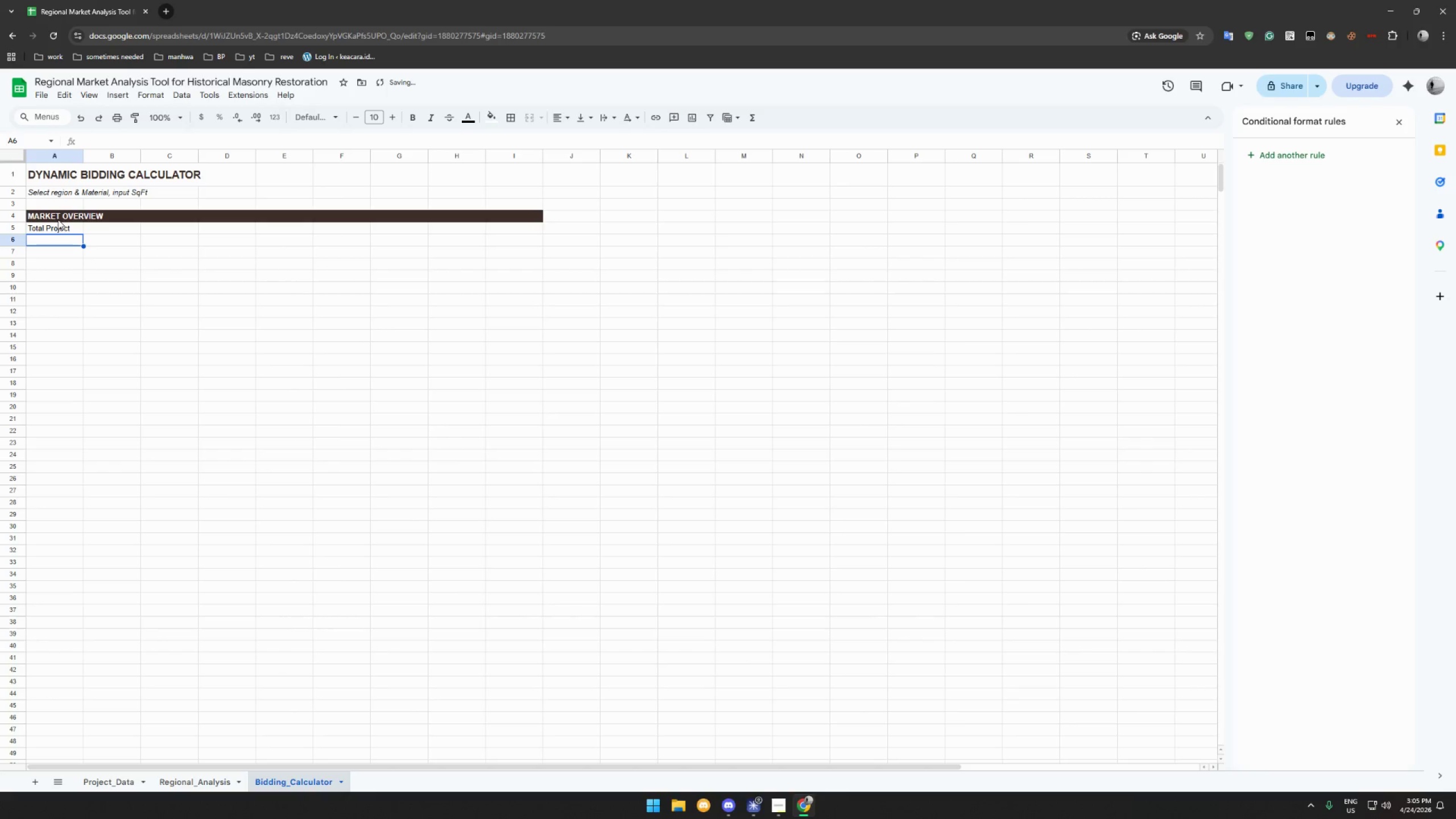 
type(Avg Project Cost)
 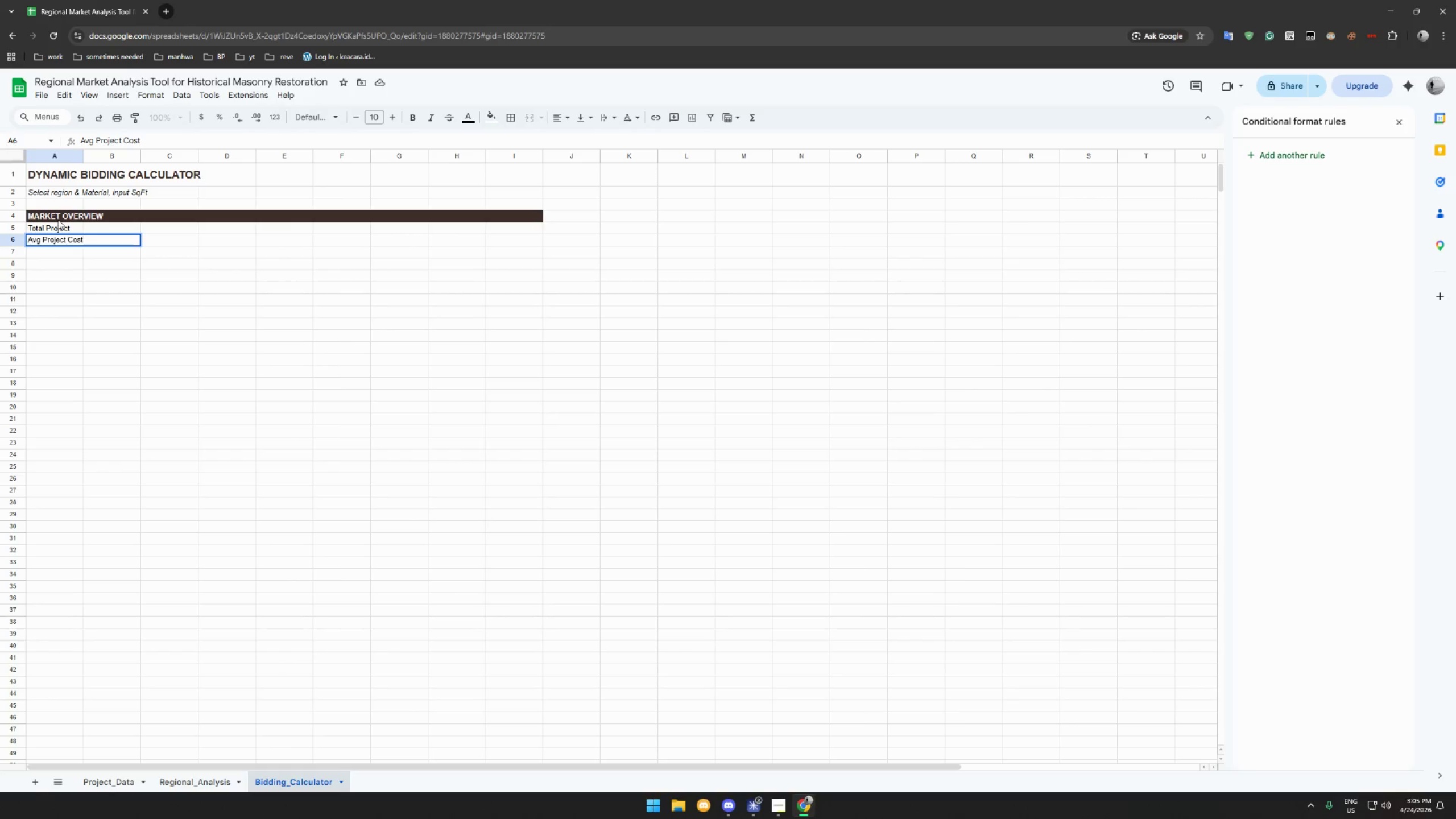 
wait(6.61)
 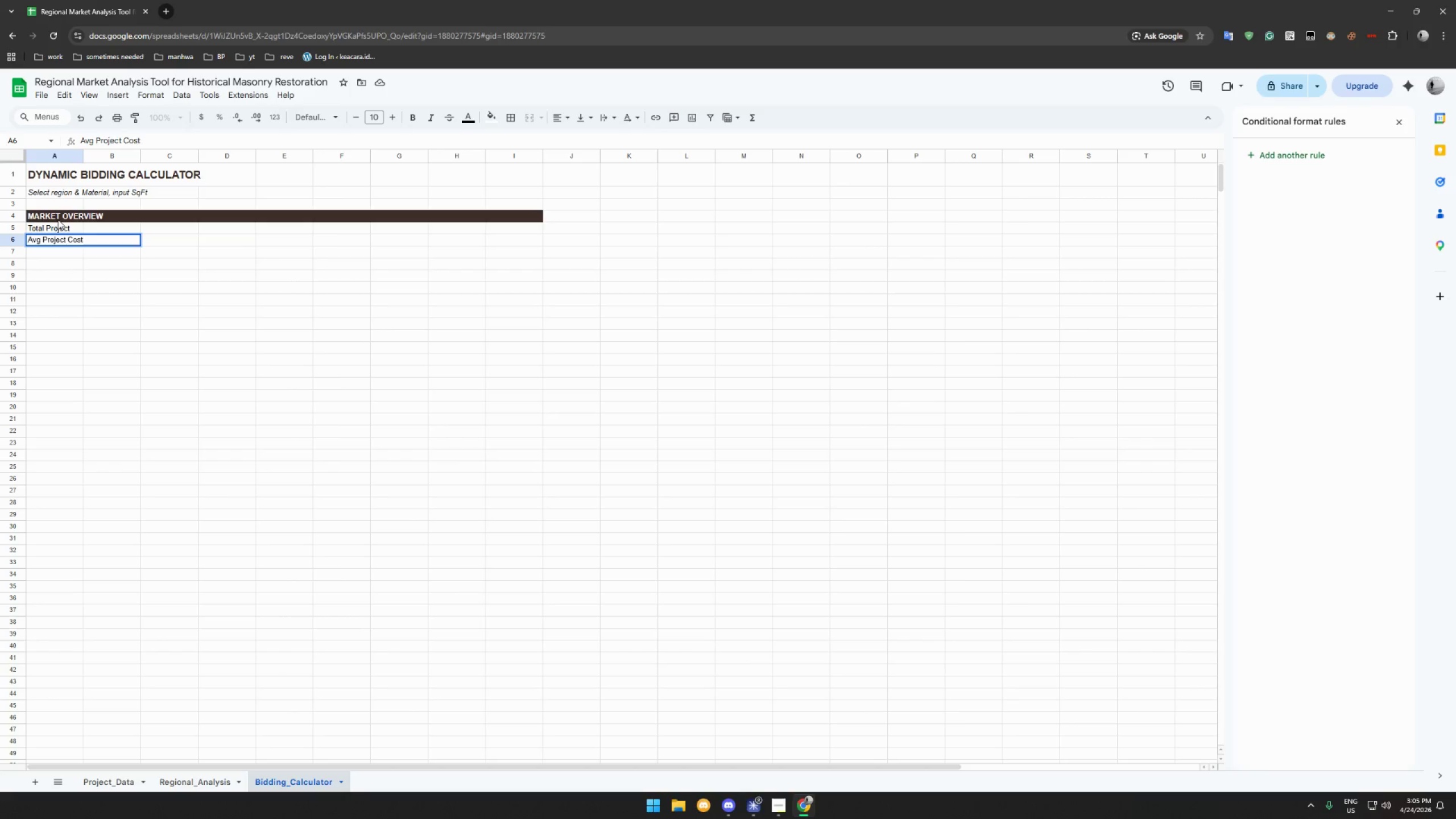 
left_click([213, 228])
 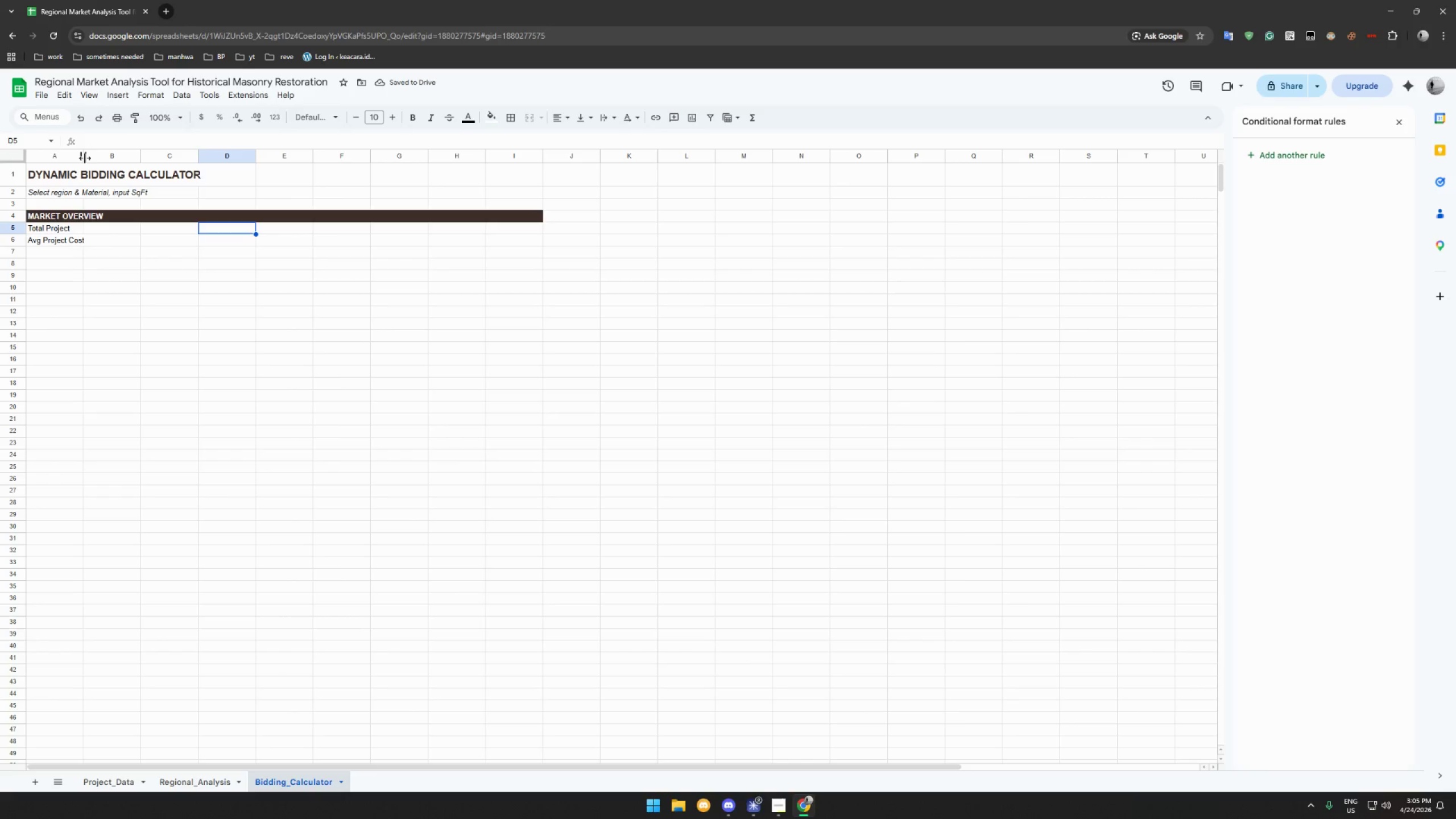 
left_click_drag(start_coordinate=[85, 158], to_coordinate=[107, 159])
 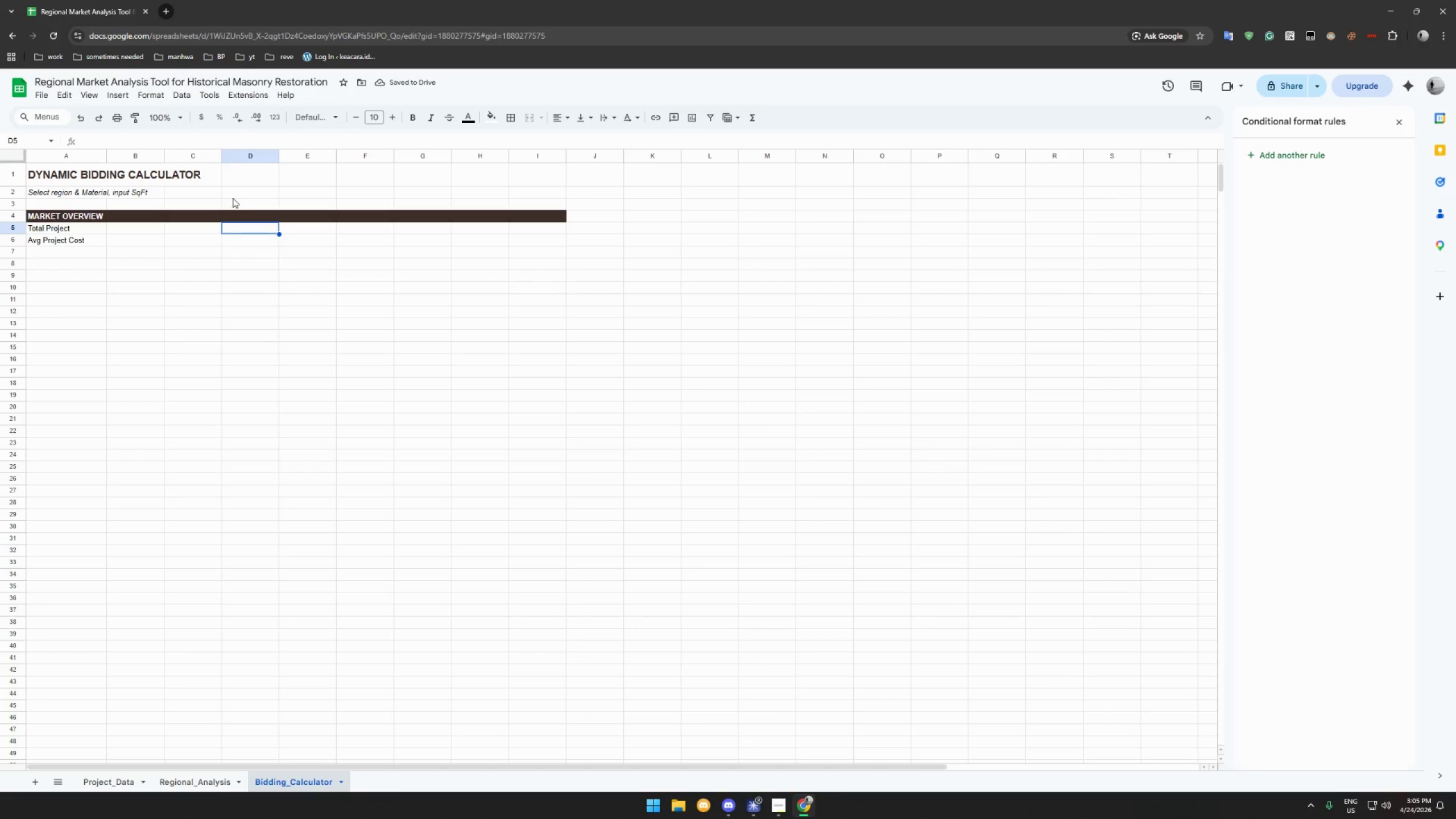 
wait(5.84)
 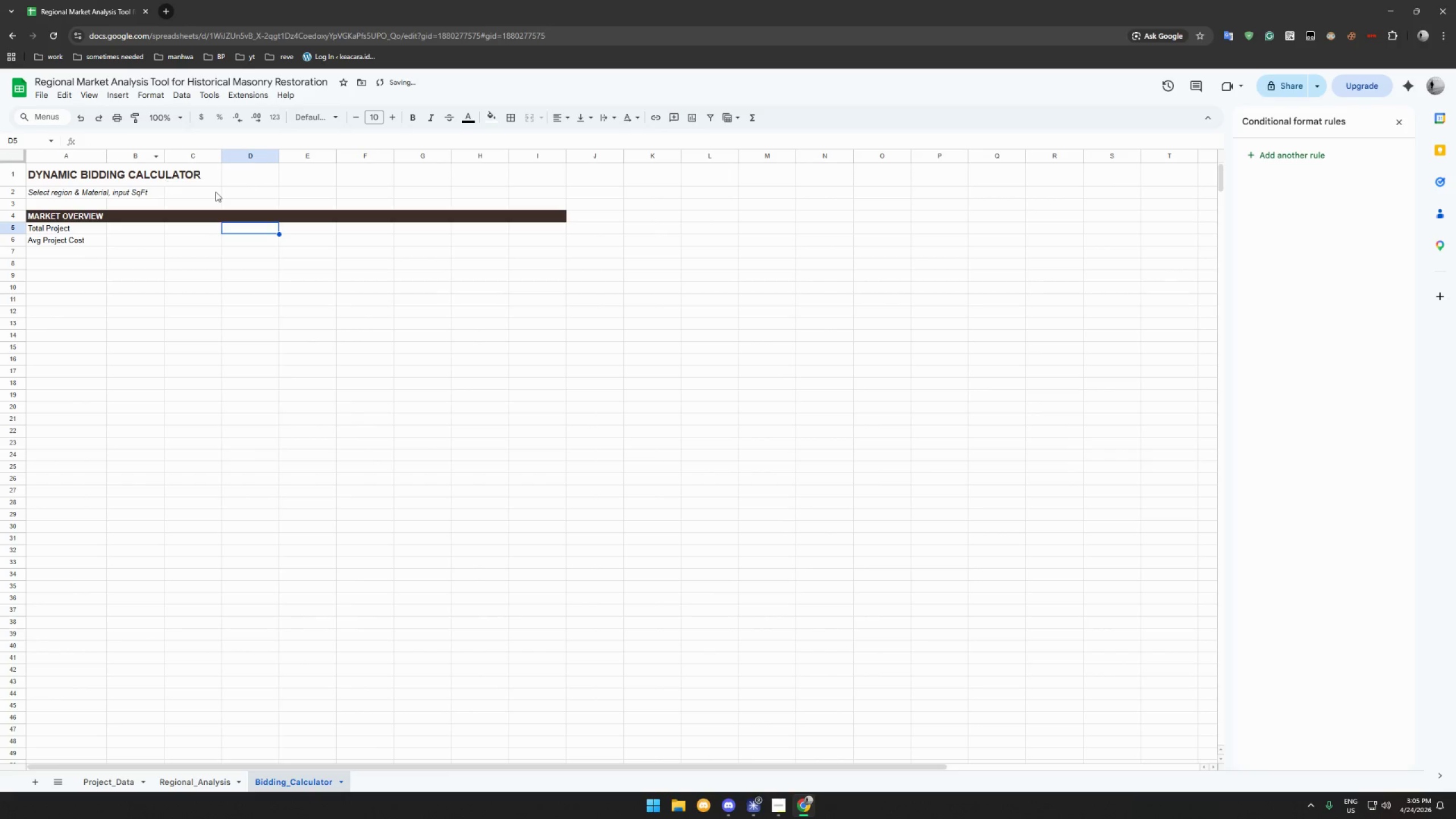 
type(Highest DS)
key(Backspace)
type(emand City)
 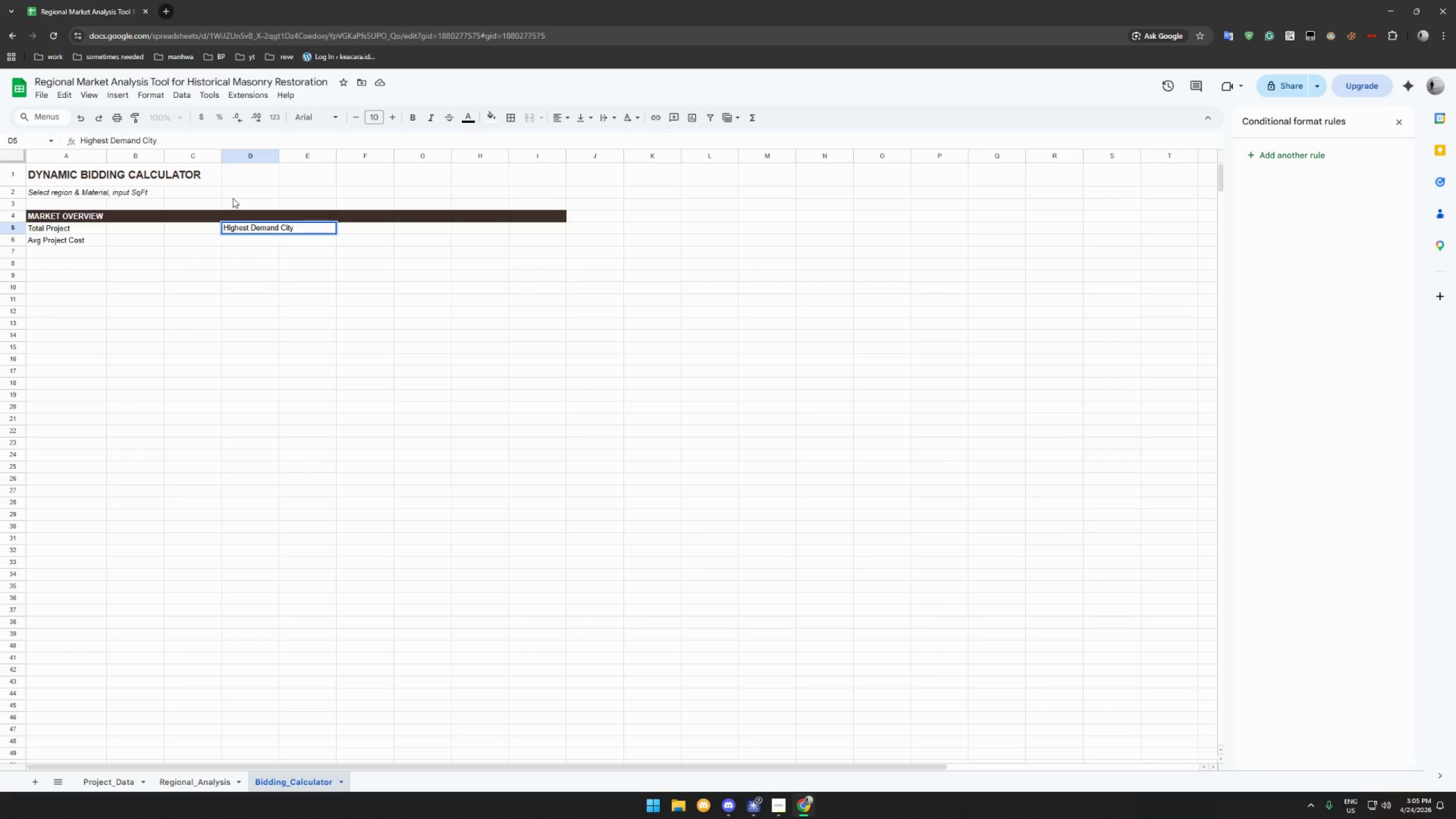 
key(Enter)
 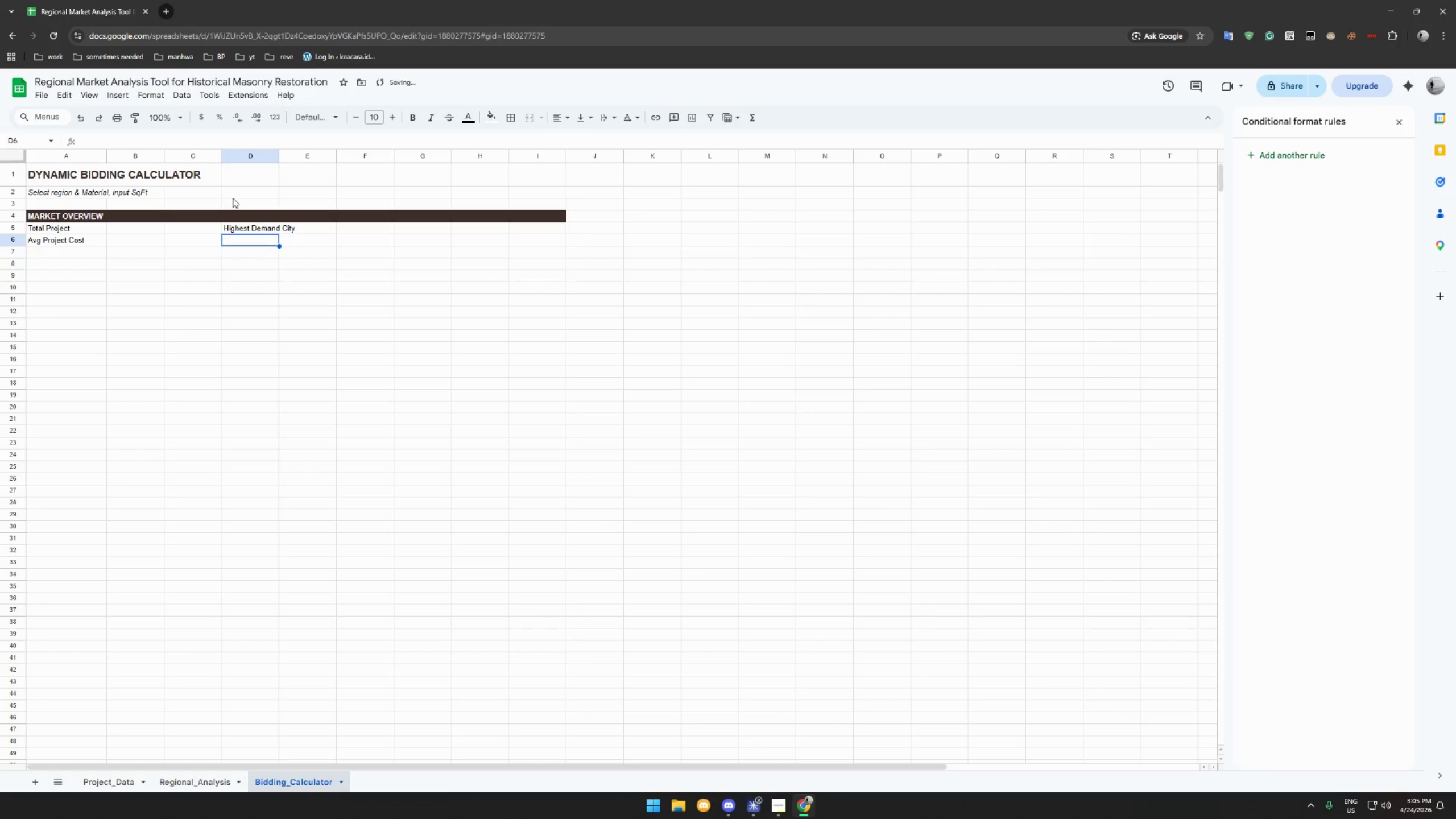 
type(Lowest Cost City)
 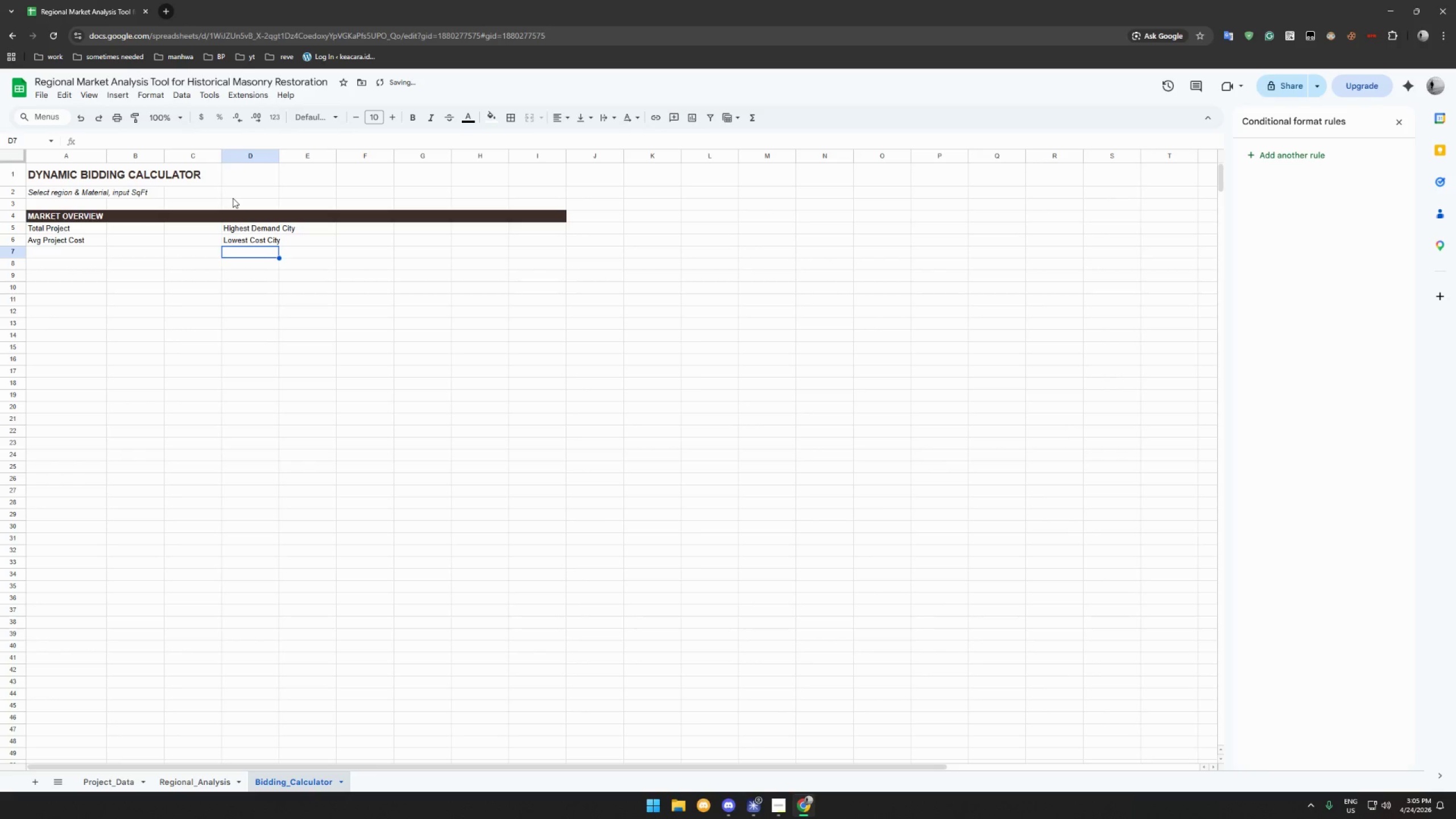 
 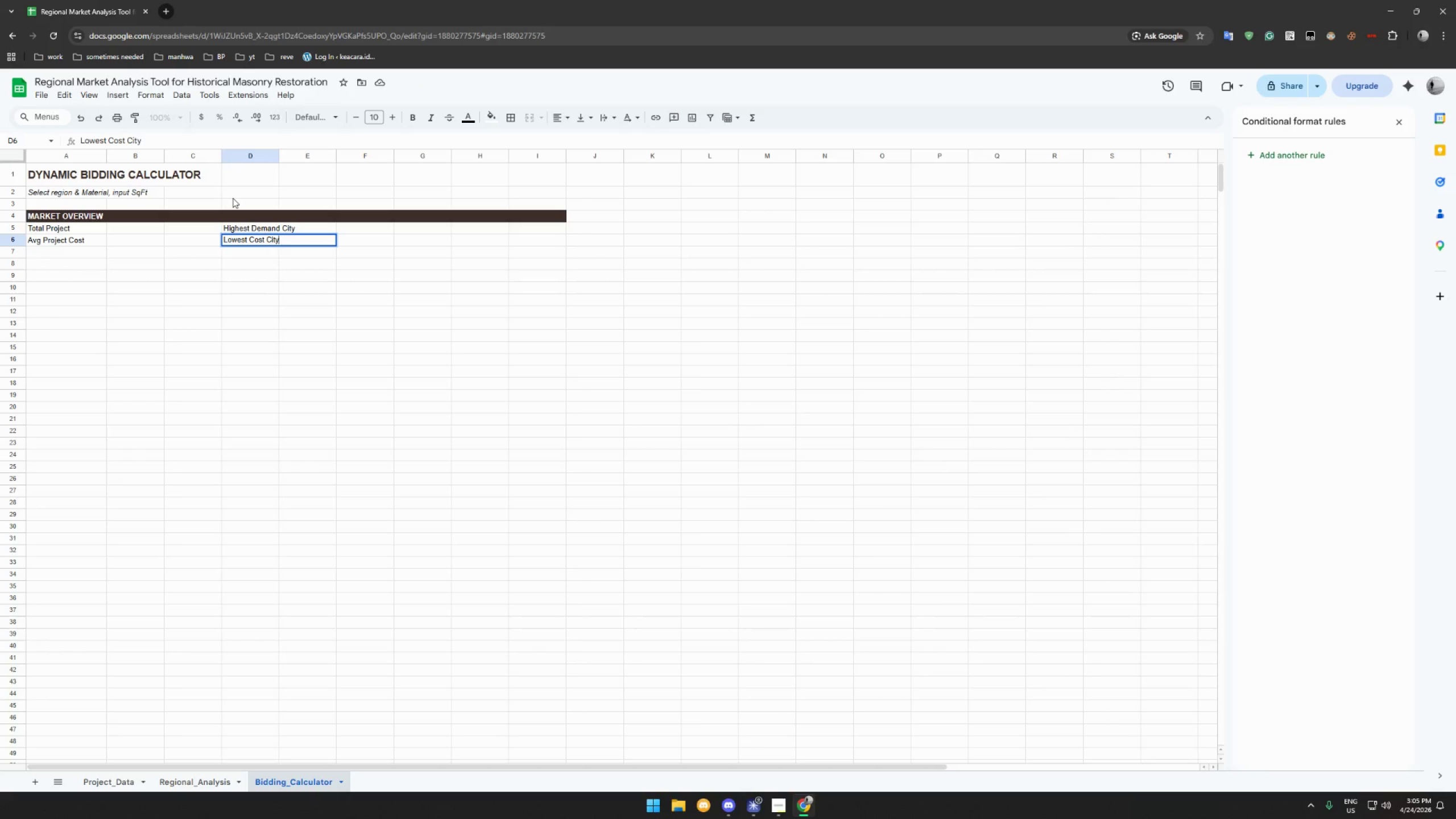 
key(Enter)
 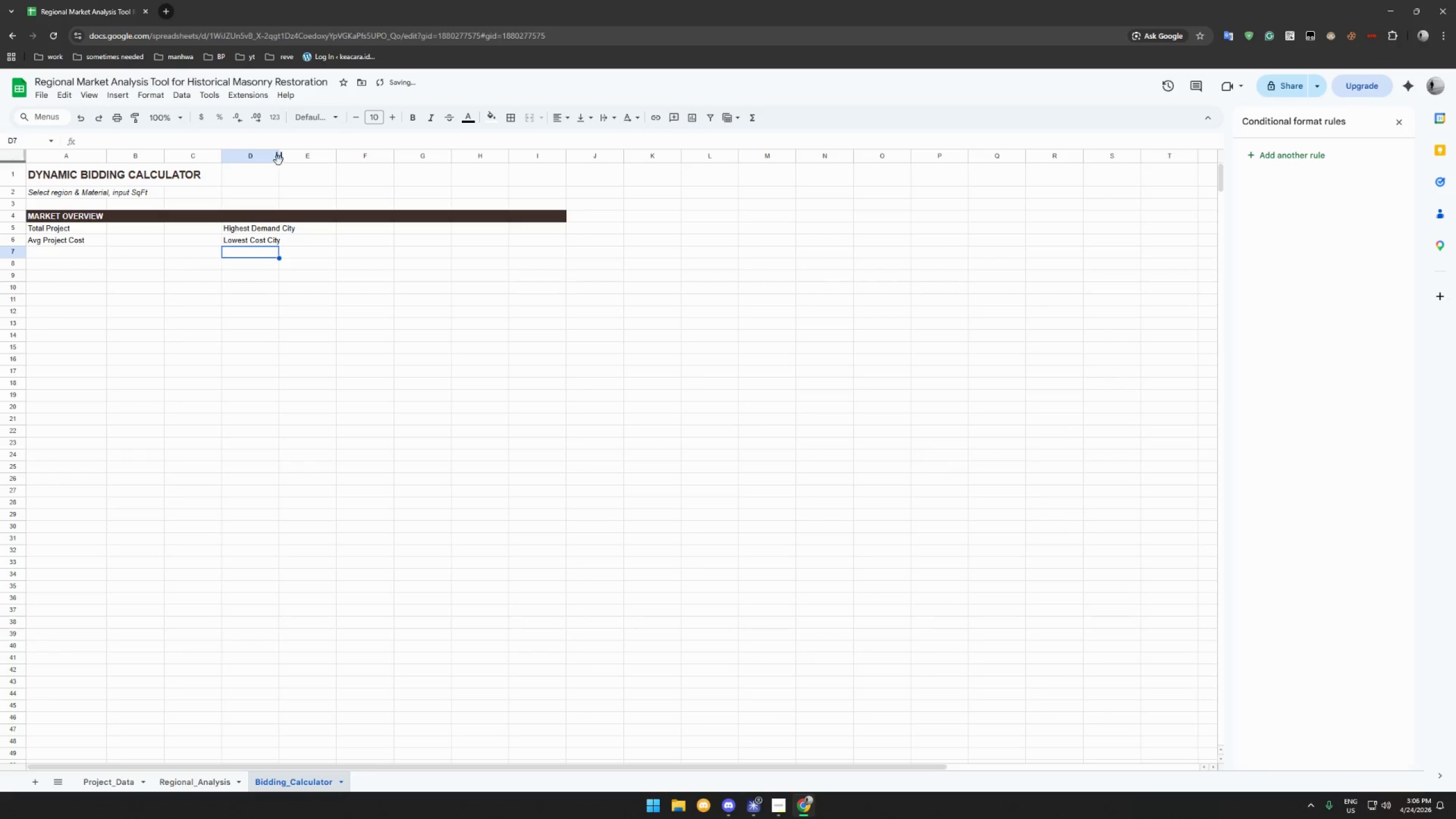 
left_click_drag(start_coordinate=[279, 158], to_coordinate=[313, 164])
 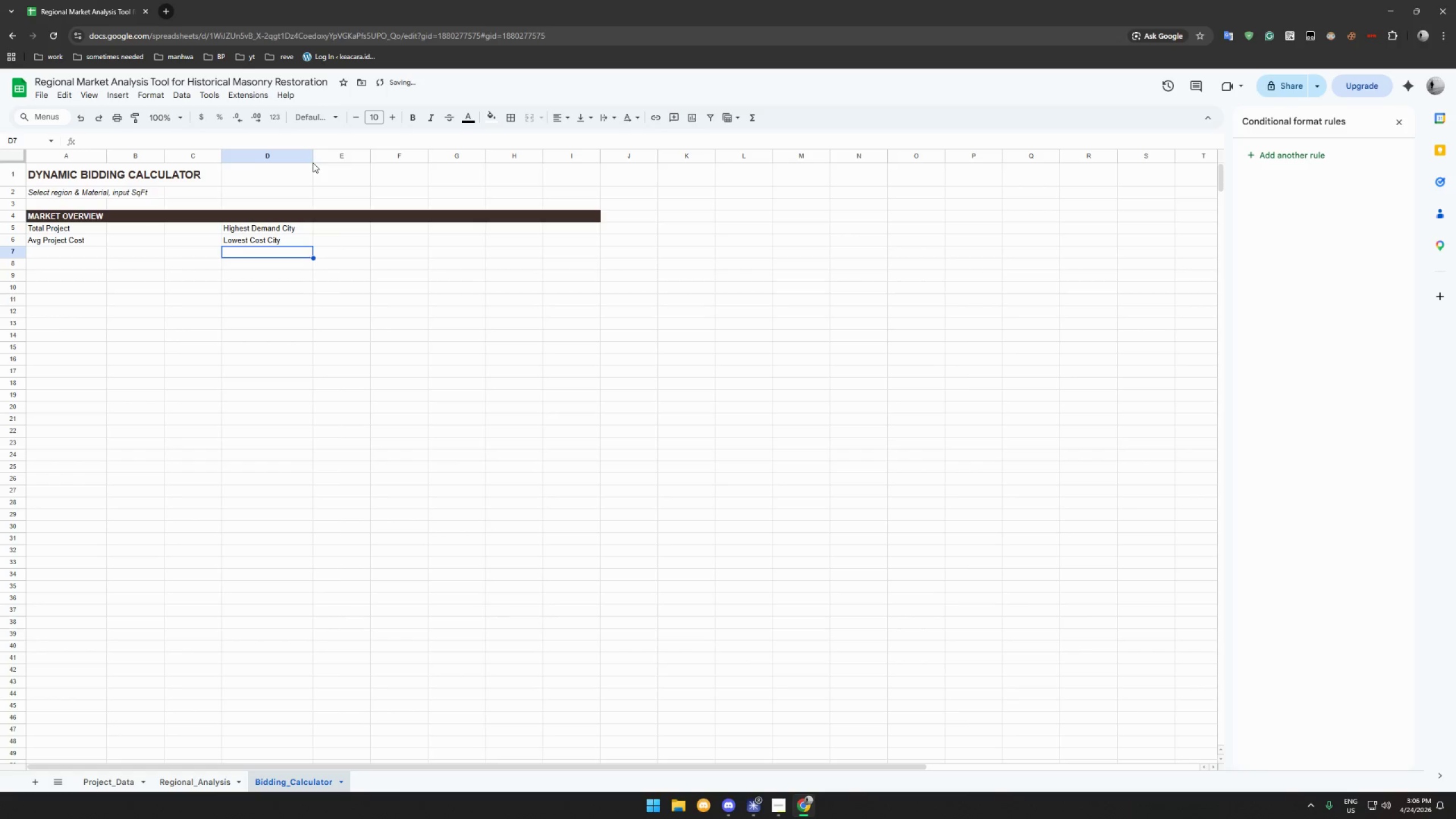 
left_click_drag(start_coordinate=[313, 159], to_coordinate=[320, 159])
 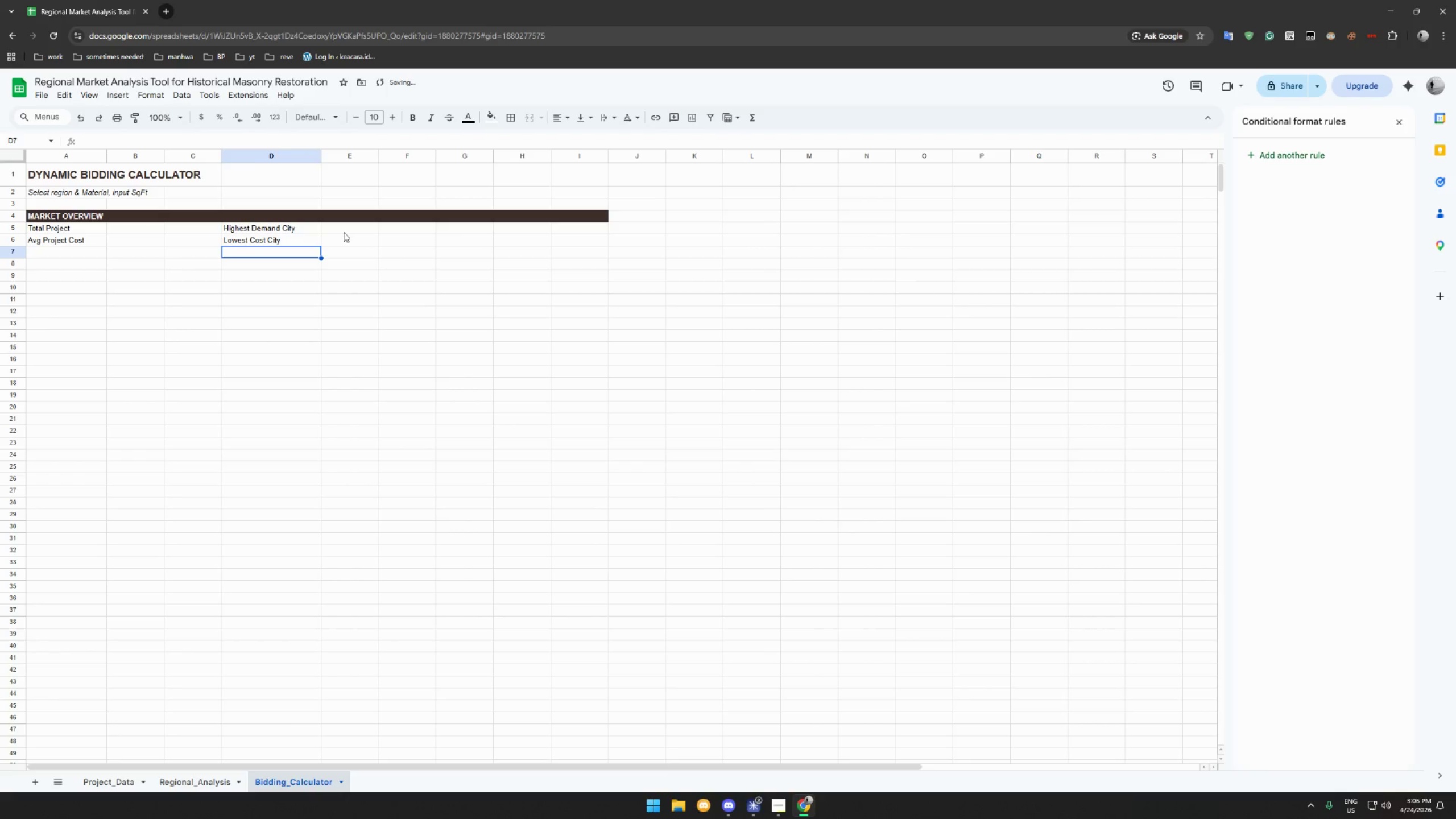 
left_click([345, 232])
 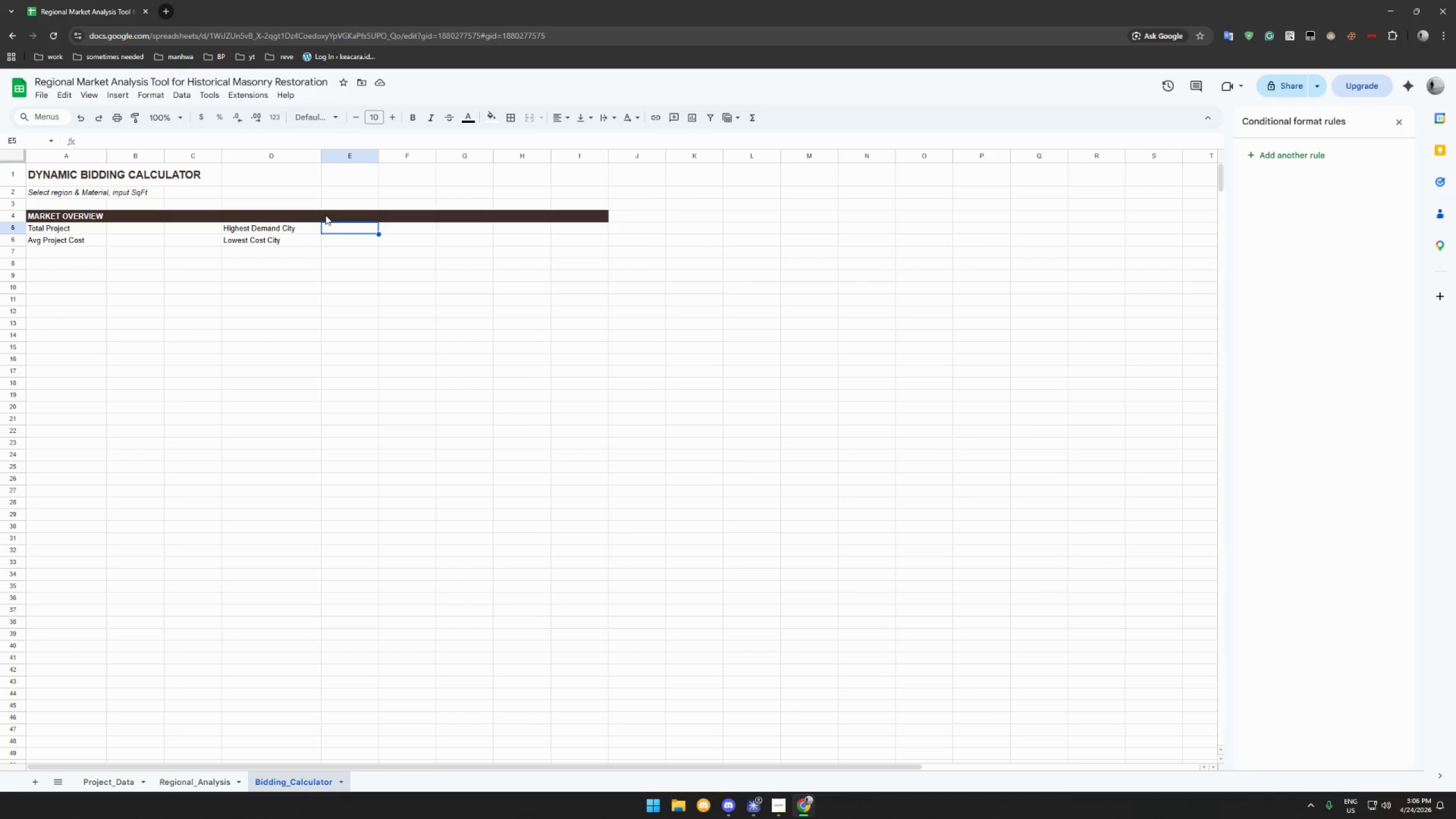 
wait(19.05)
 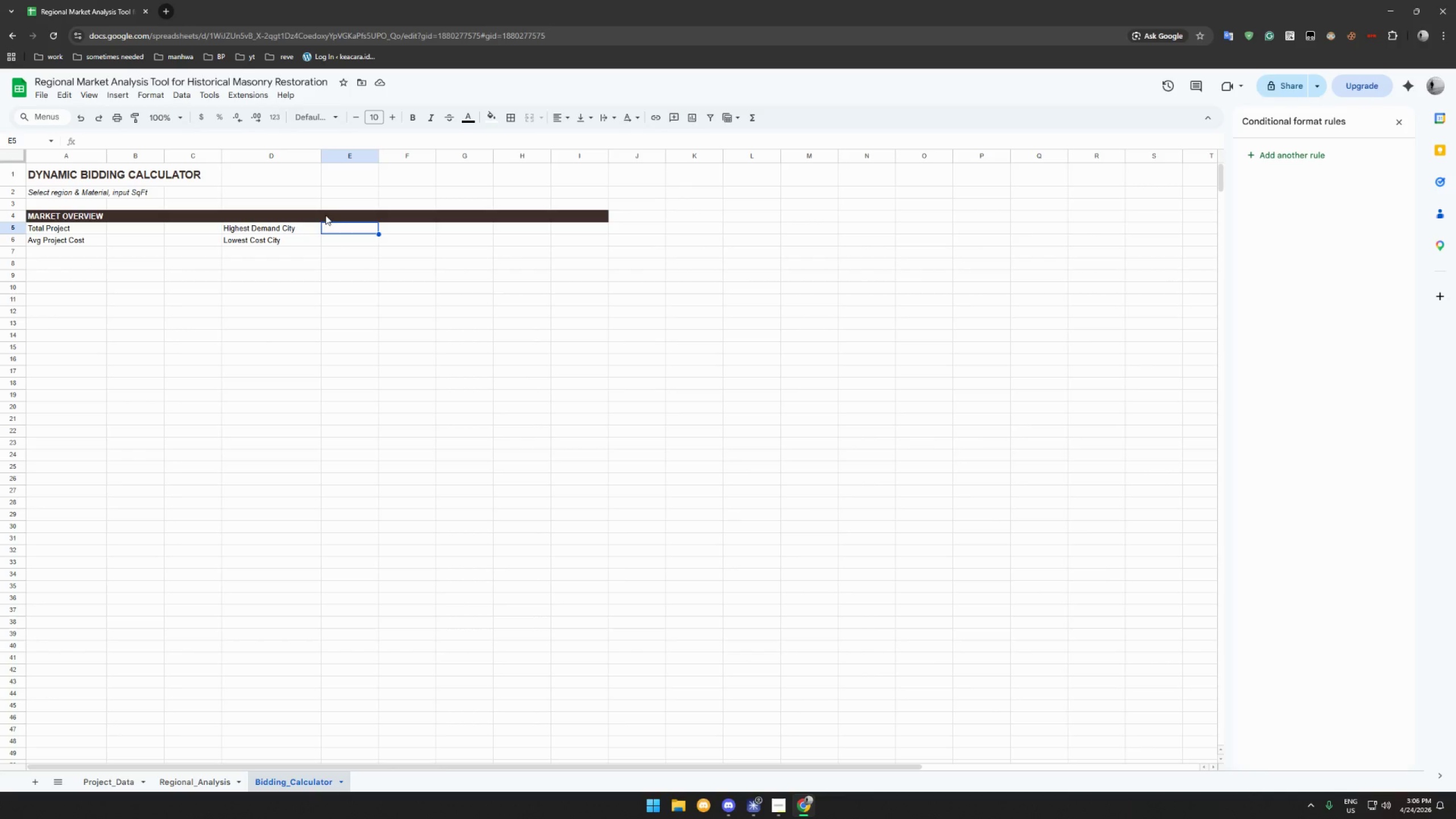 
left_click([139, 229])
 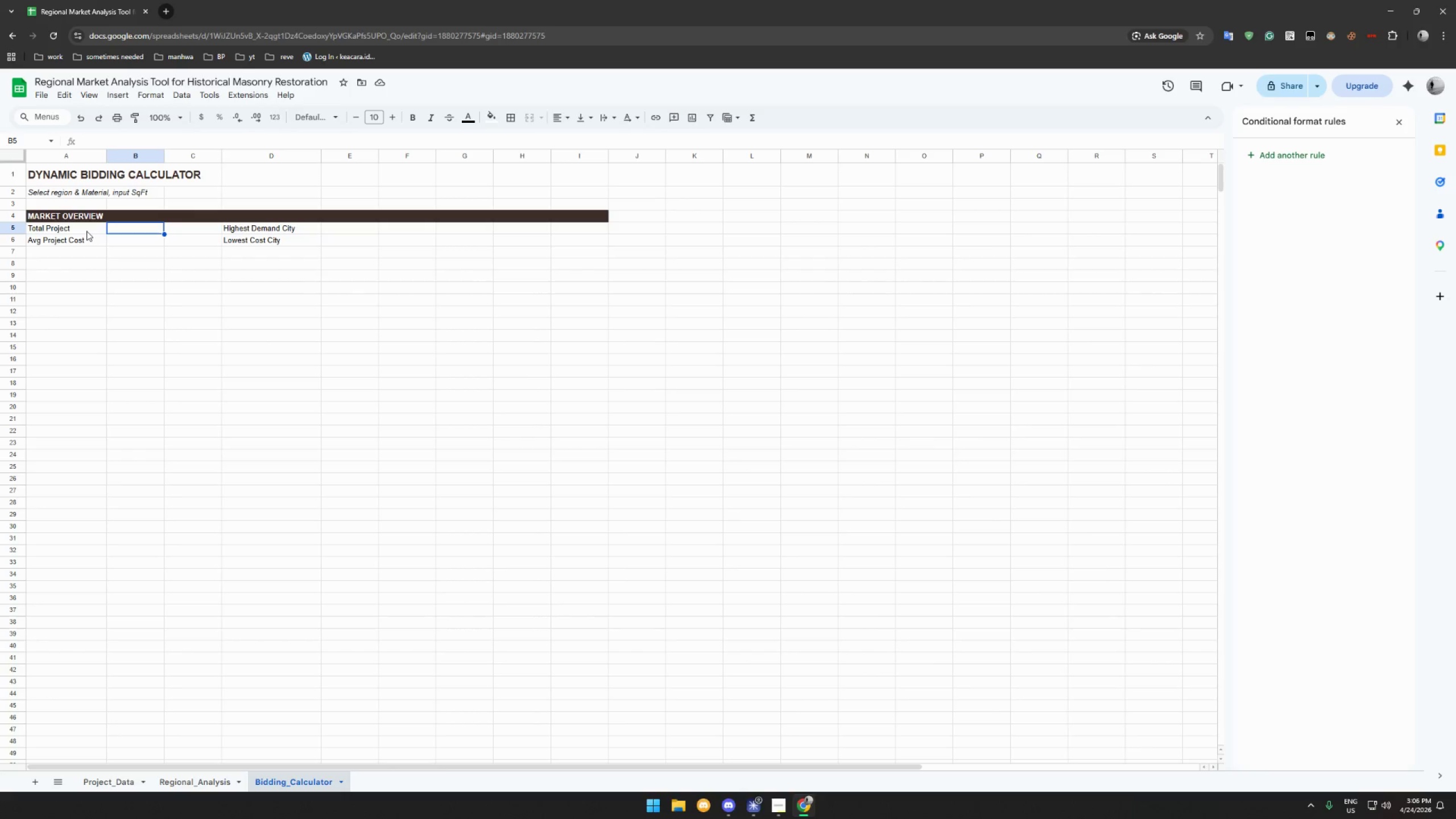 
left_click_drag(start_coordinate=[76, 229], to_coordinate=[312, 245])
 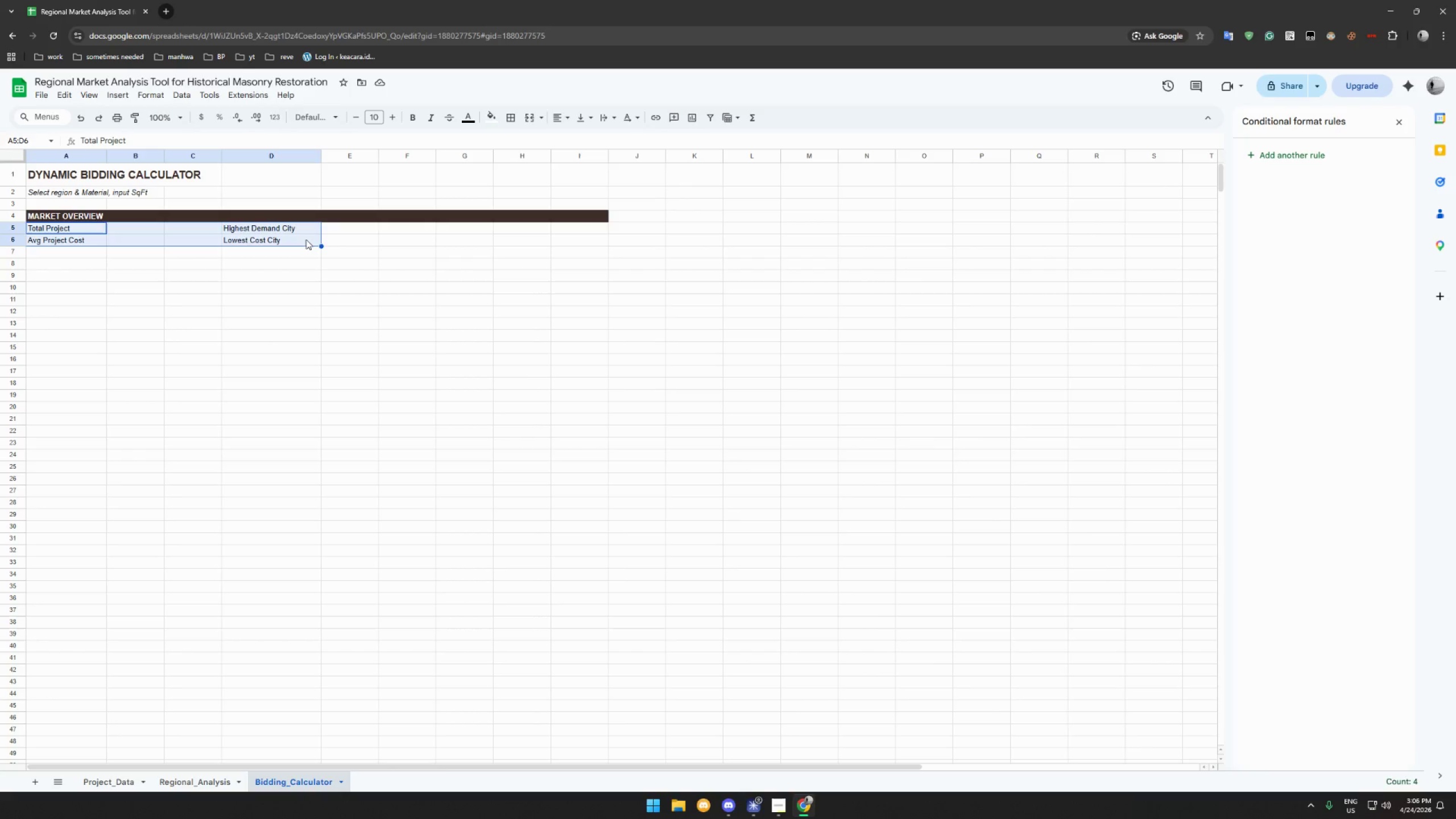 
left_click_drag(start_coordinate=[306, 239], to_coordinate=[335, 244])
 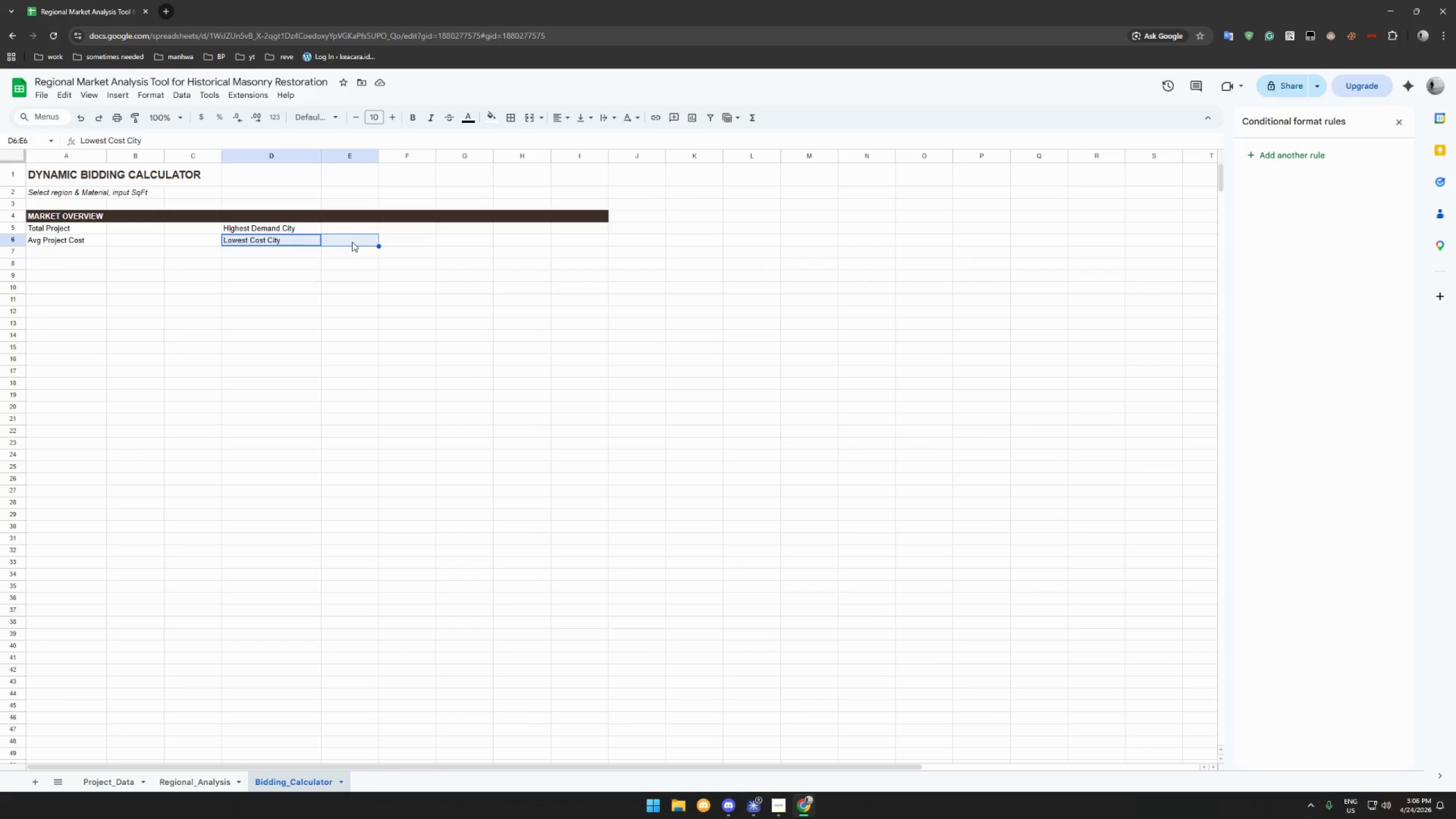 
left_click([352, 242])
 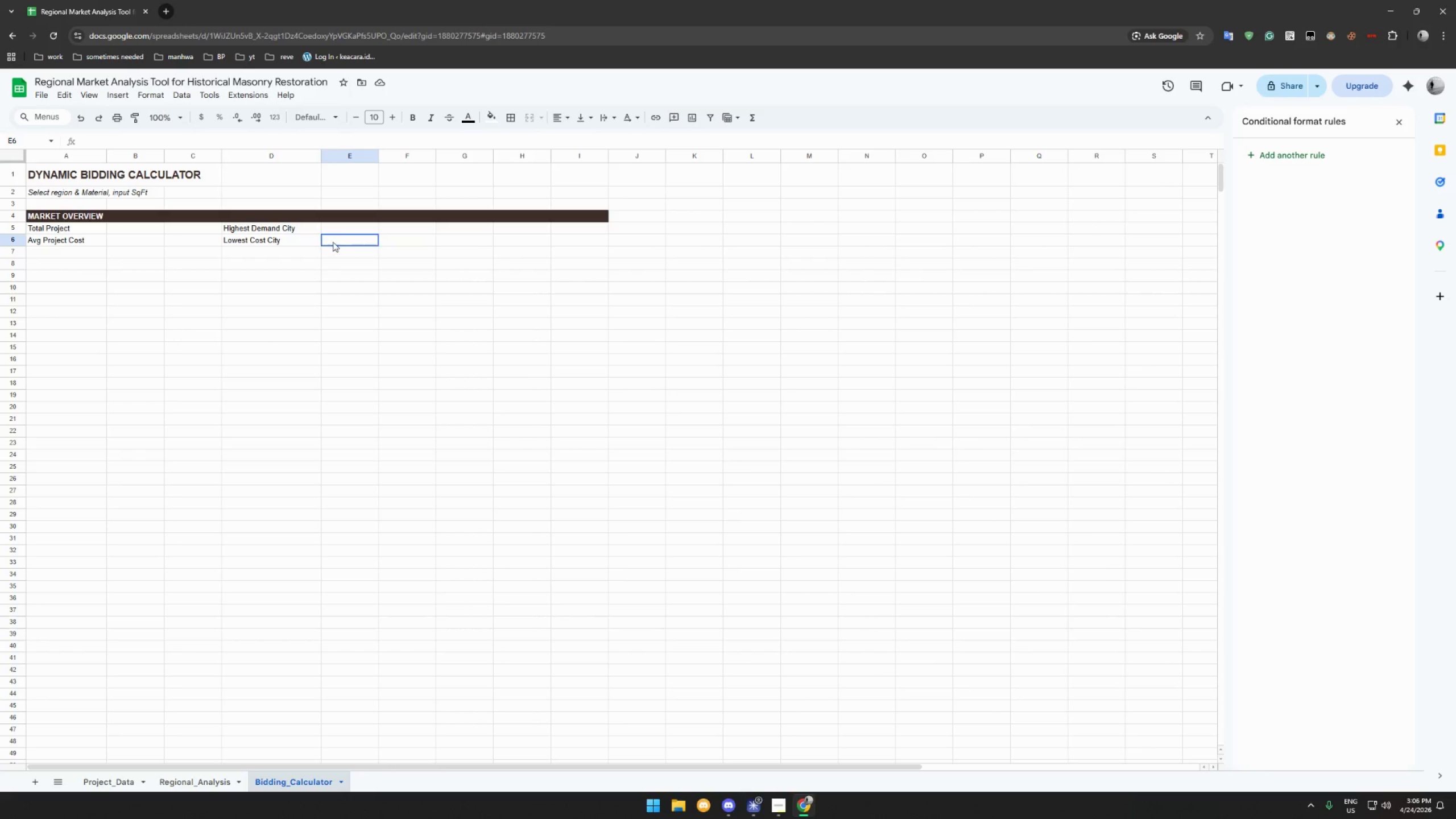 
left_click_drag(start_coordinate=[353, 242], to_coordinate=[71, 229])
 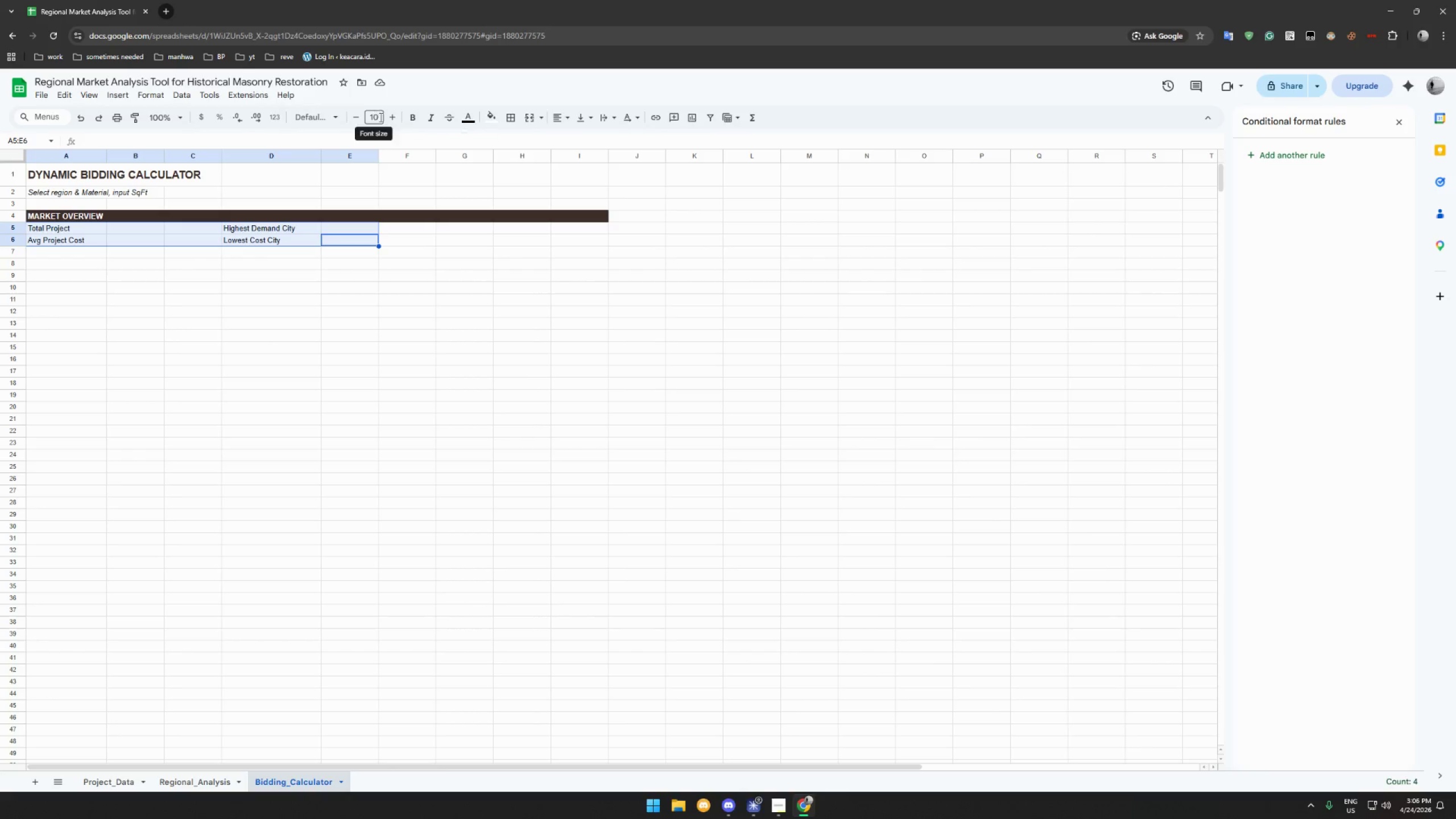 
left_click([411, 117])
 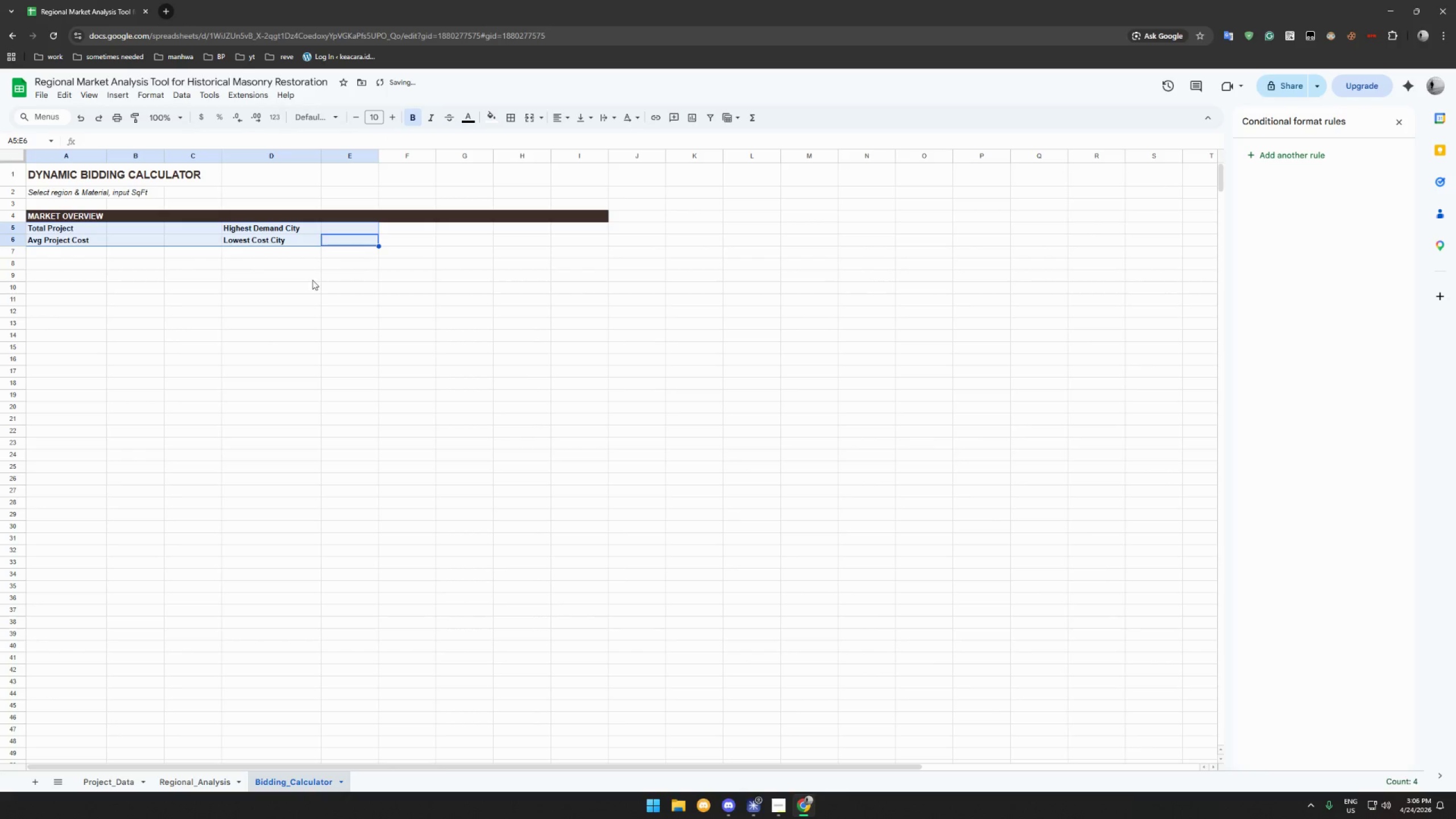 
left_click([303, 282])
 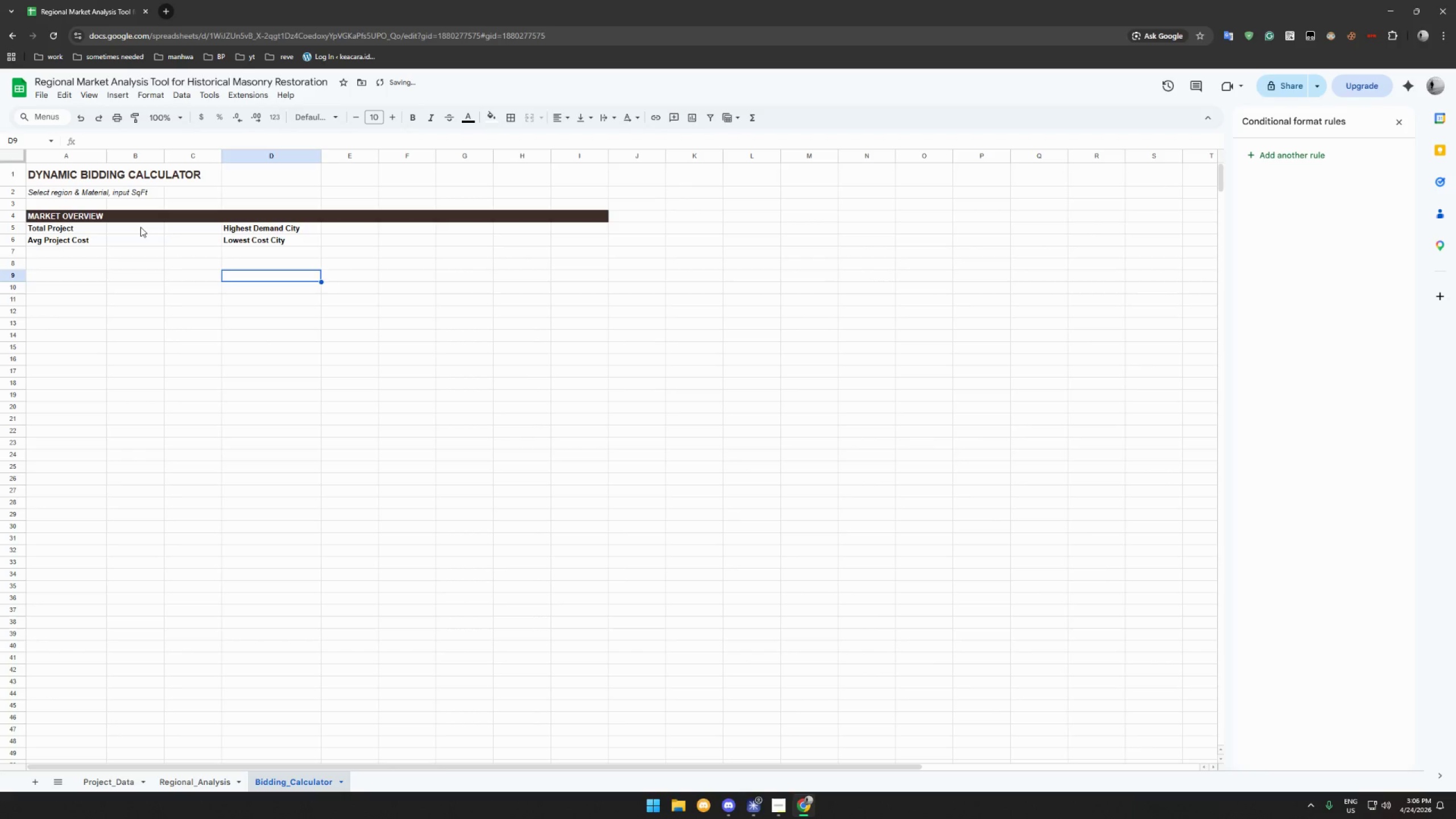 
left_click([140, 228])
 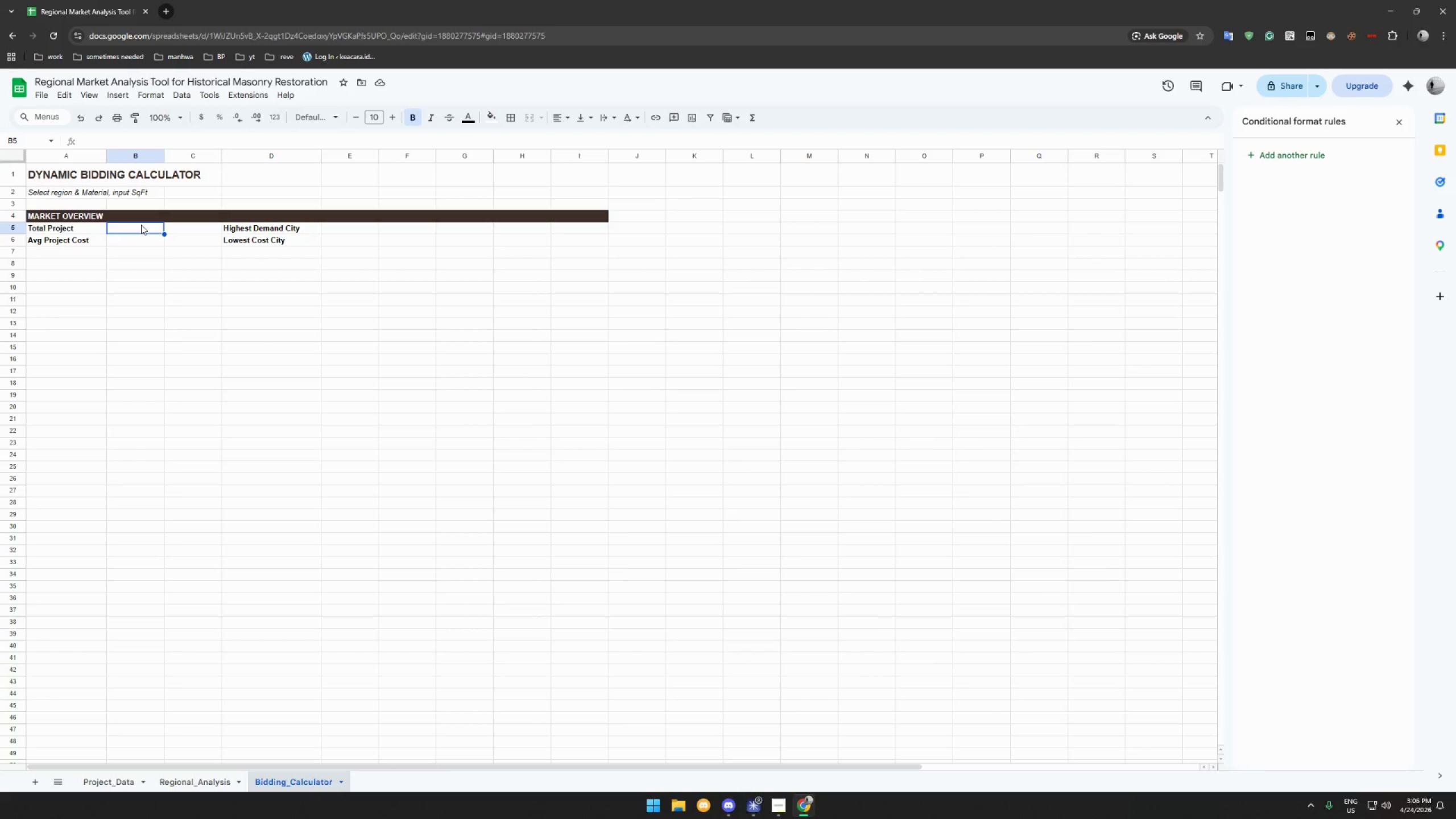 
wait(9.38)
 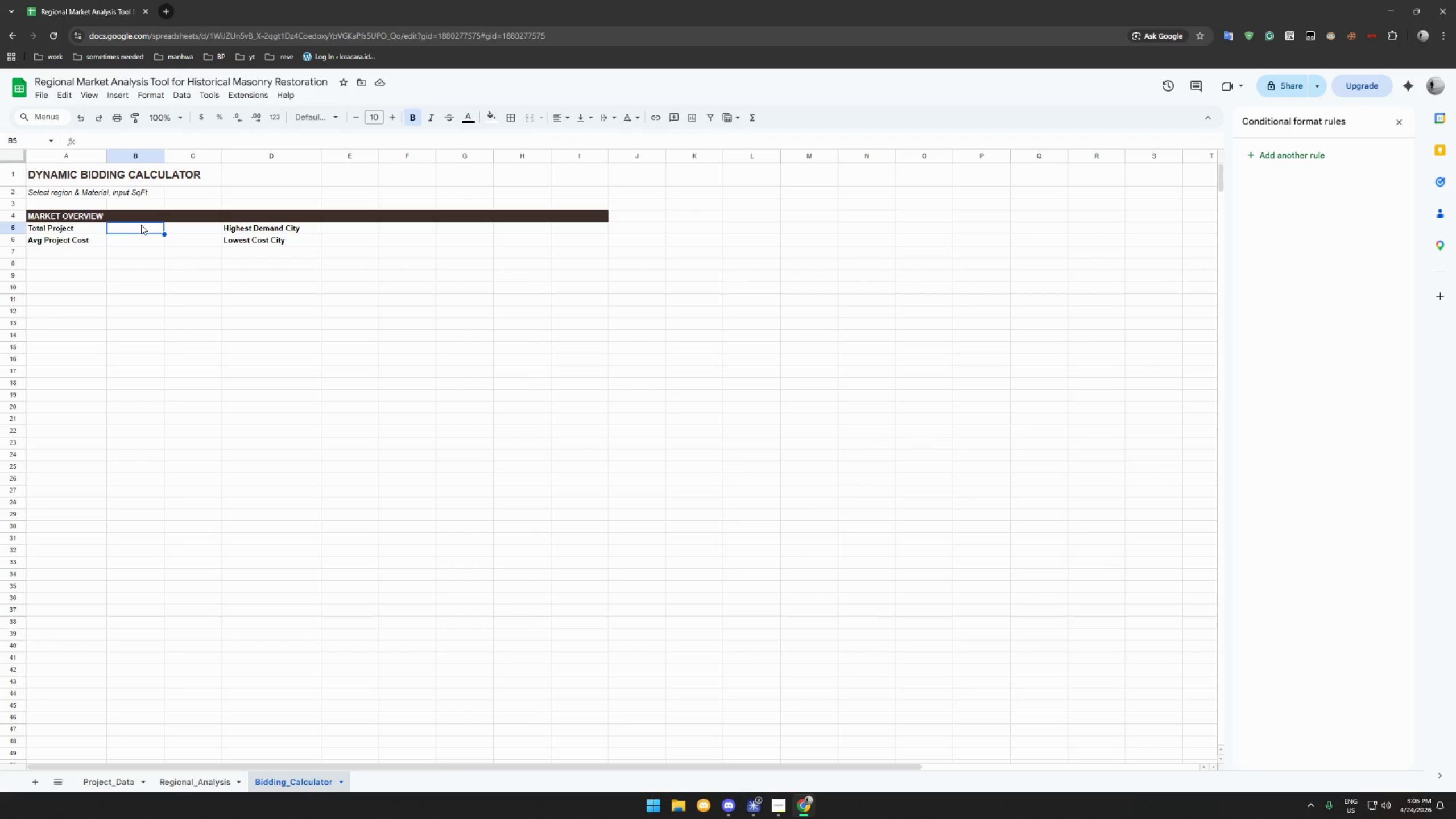 
double_click([138, 230])
 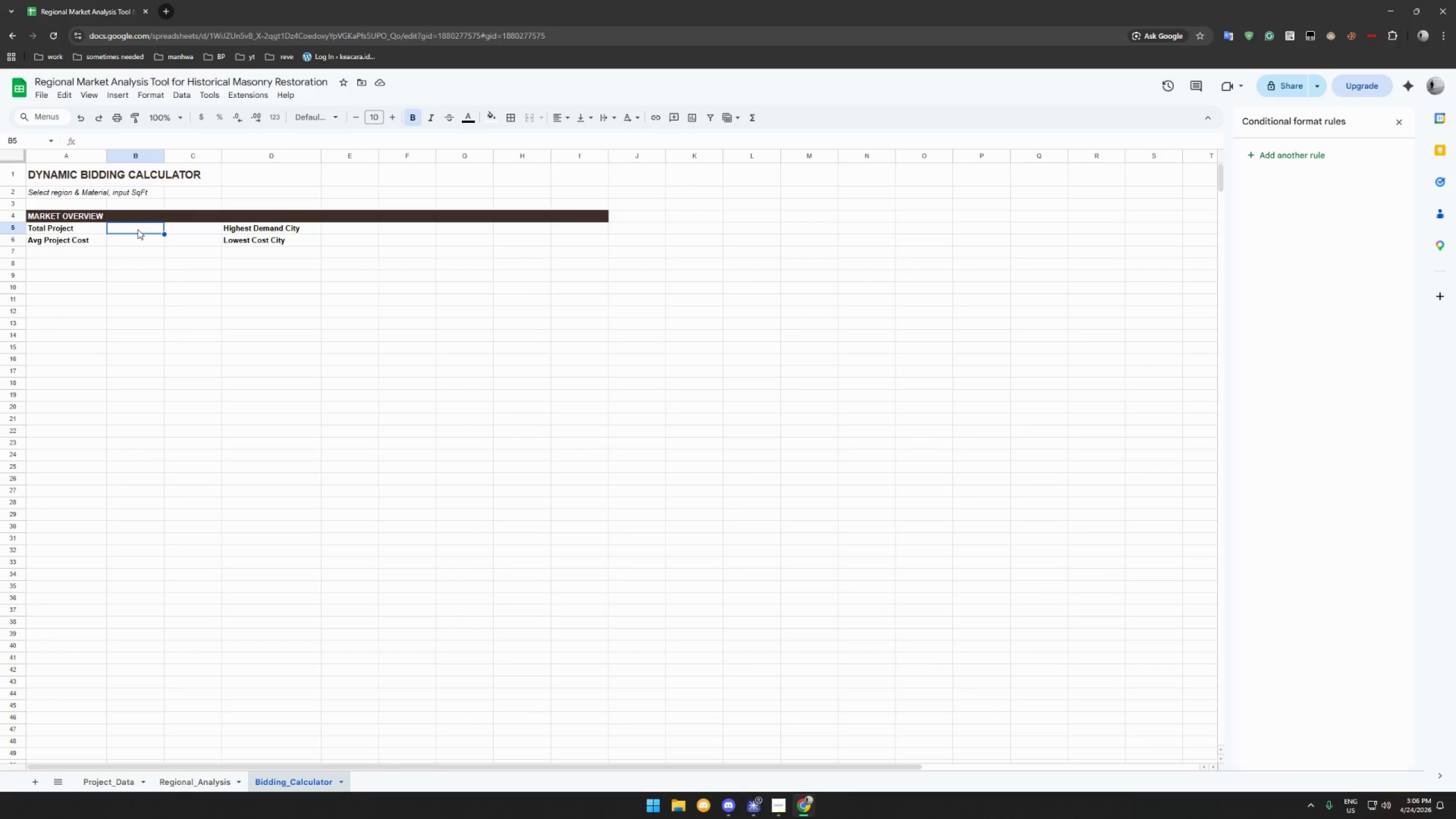 
type(=COUNTA(Project_!da)
key(Backspace)
key(Backspace)
key(Backspace)
type(data!)
 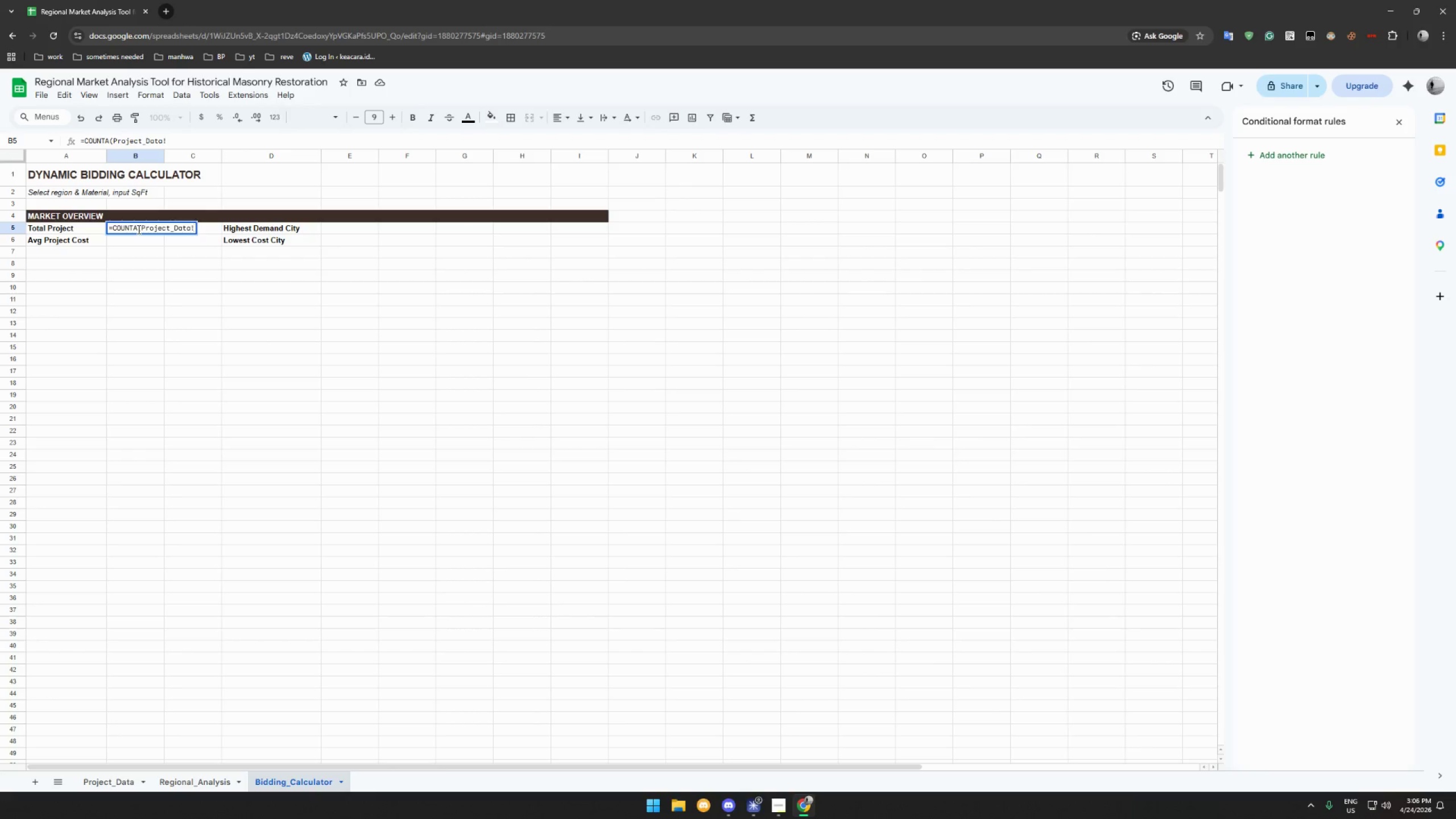 
type(A$2:A$121))
 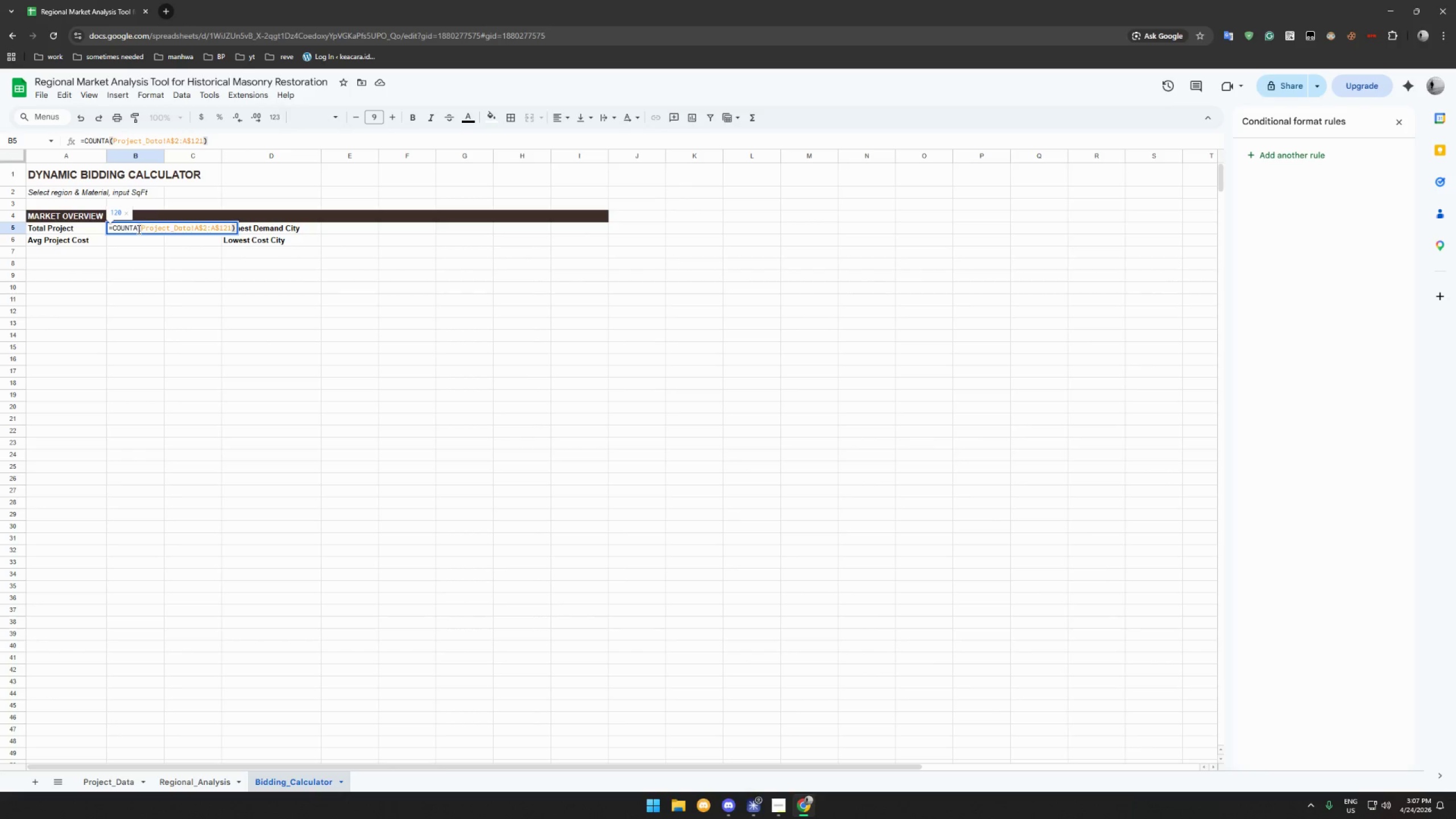 
key(Enter)
 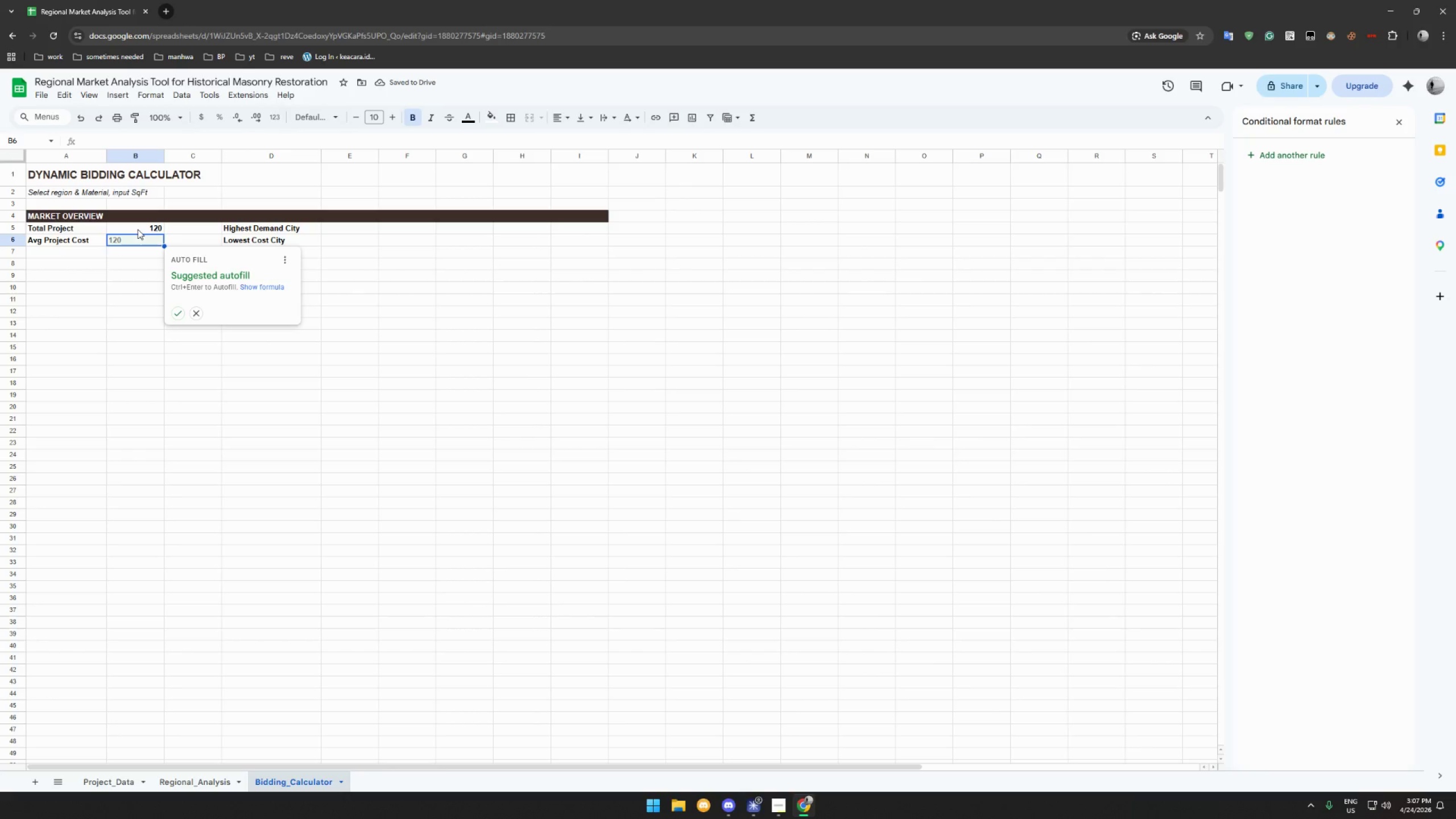 
wait(5.36)
 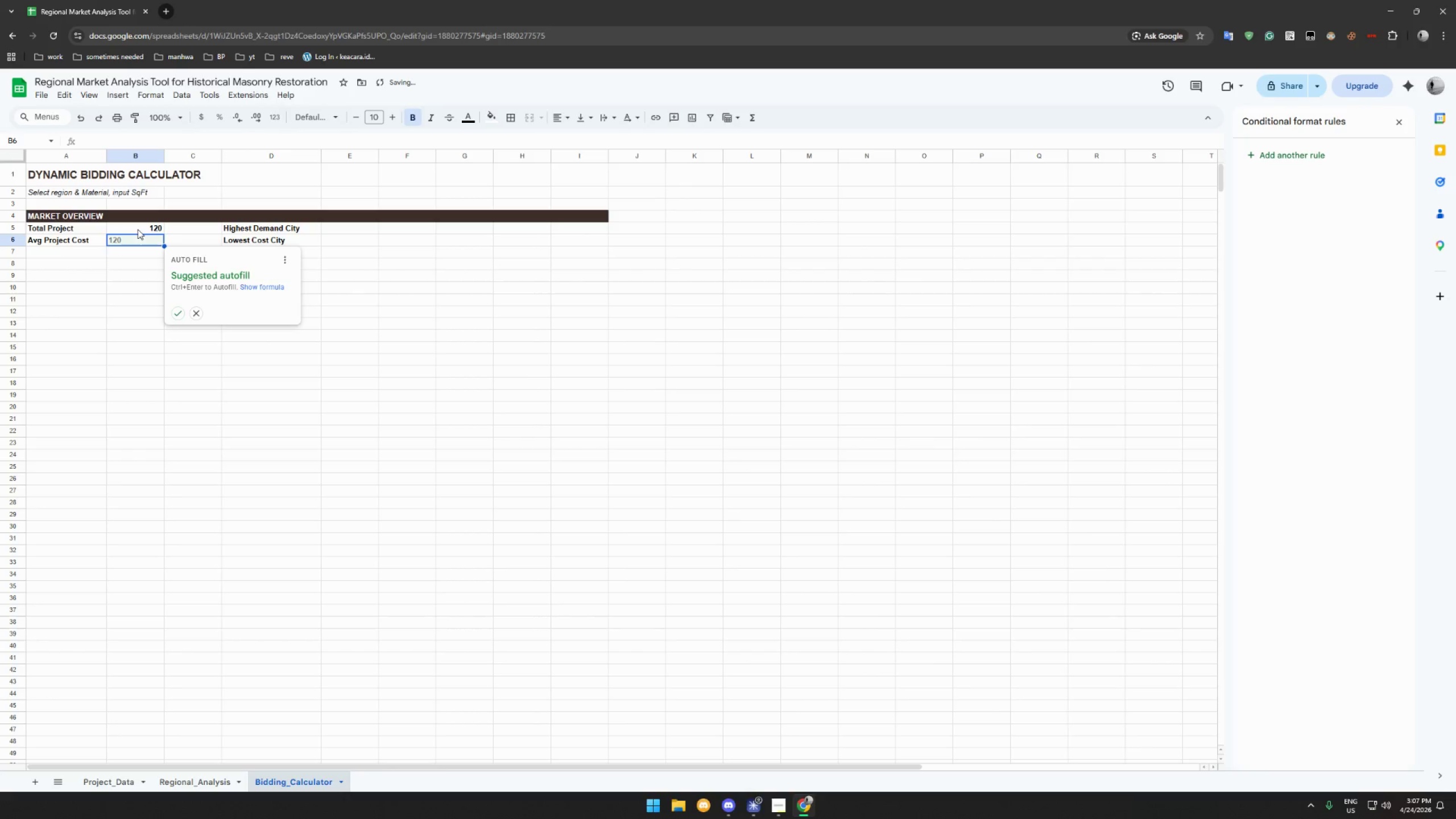 
left_click([193, 313])
 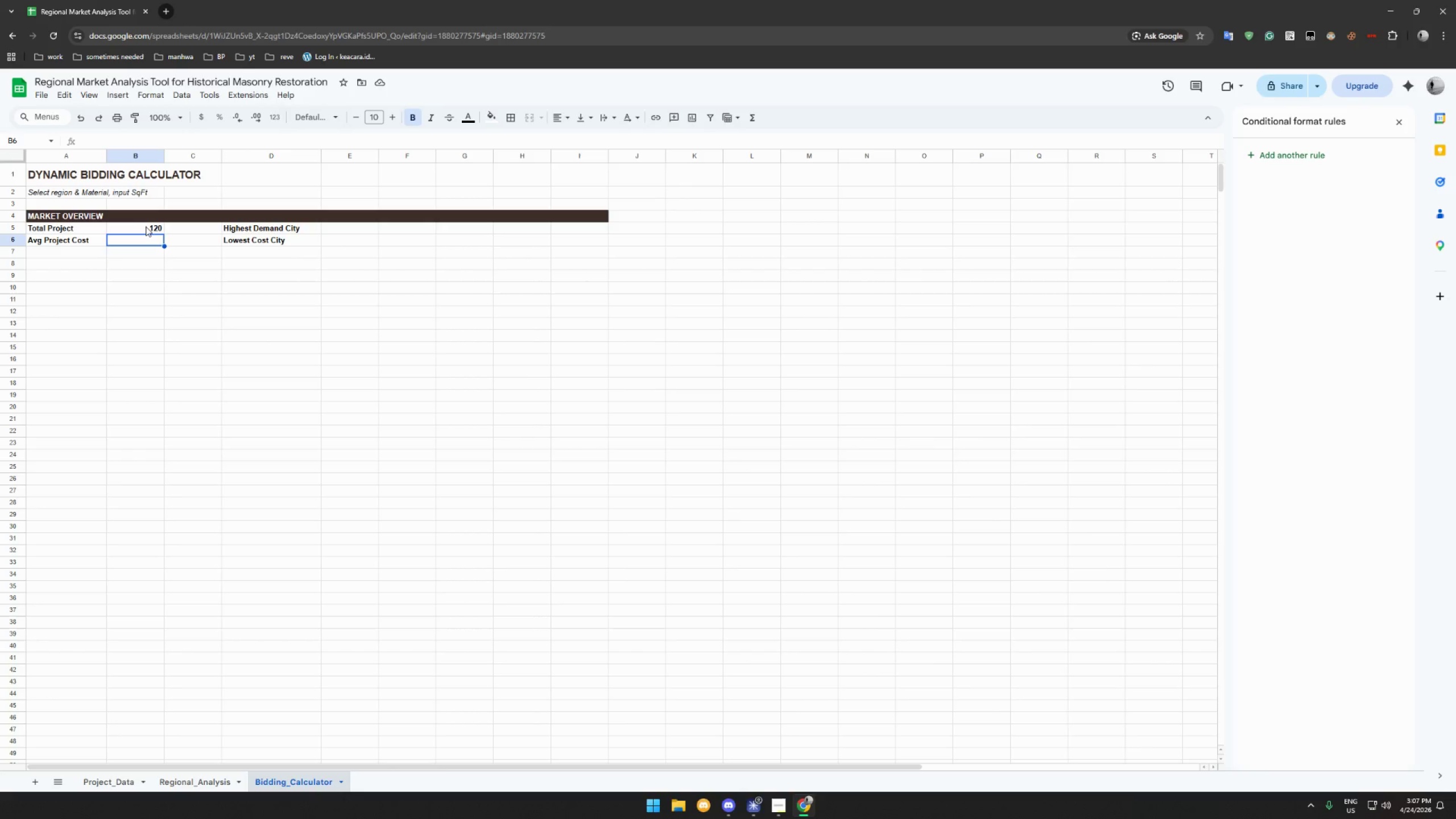 
left_click([146, 226])
 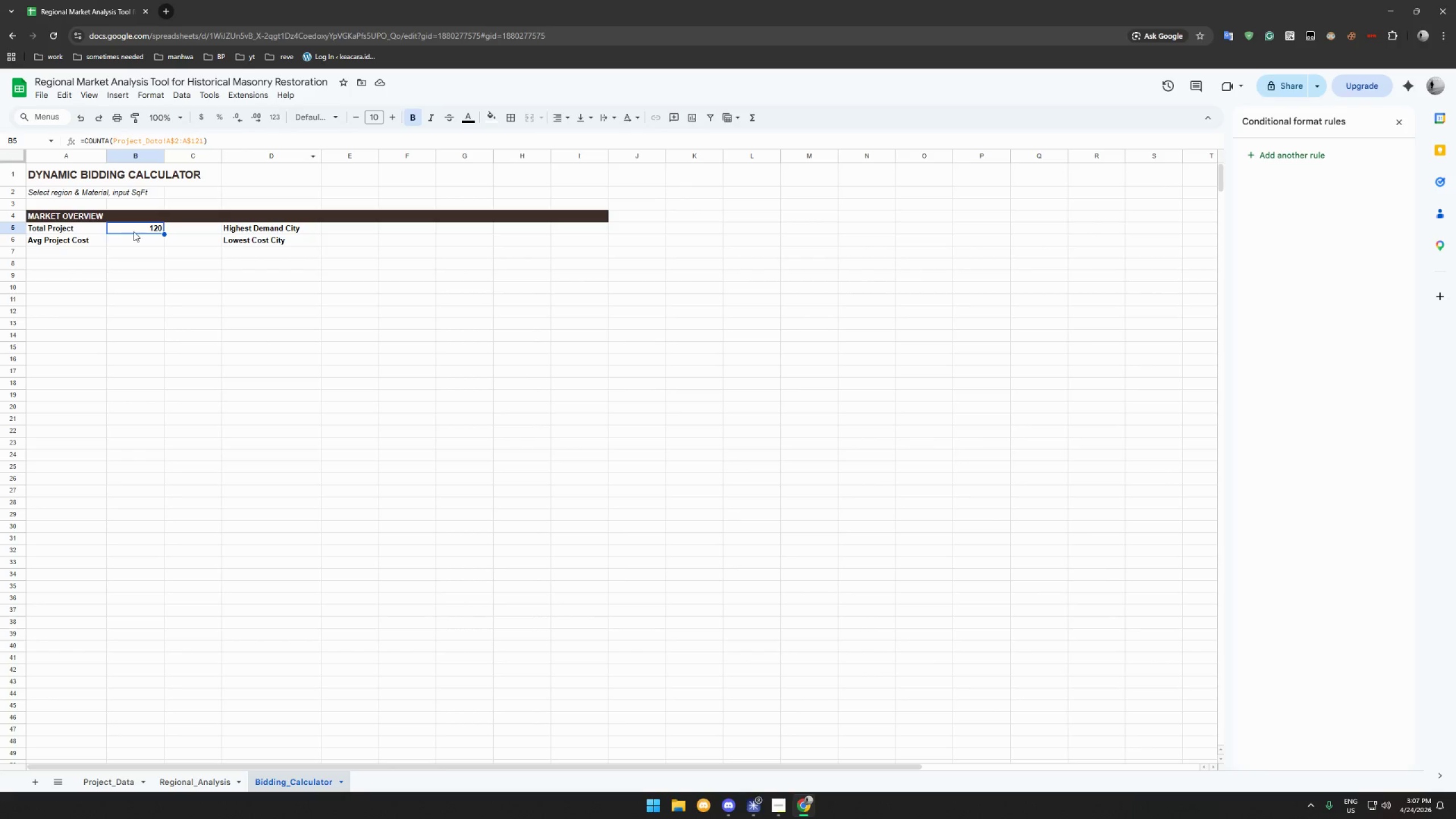 
left_click_drag(start_coordinate=[138, 228], to_coordinate=[143, 238])
 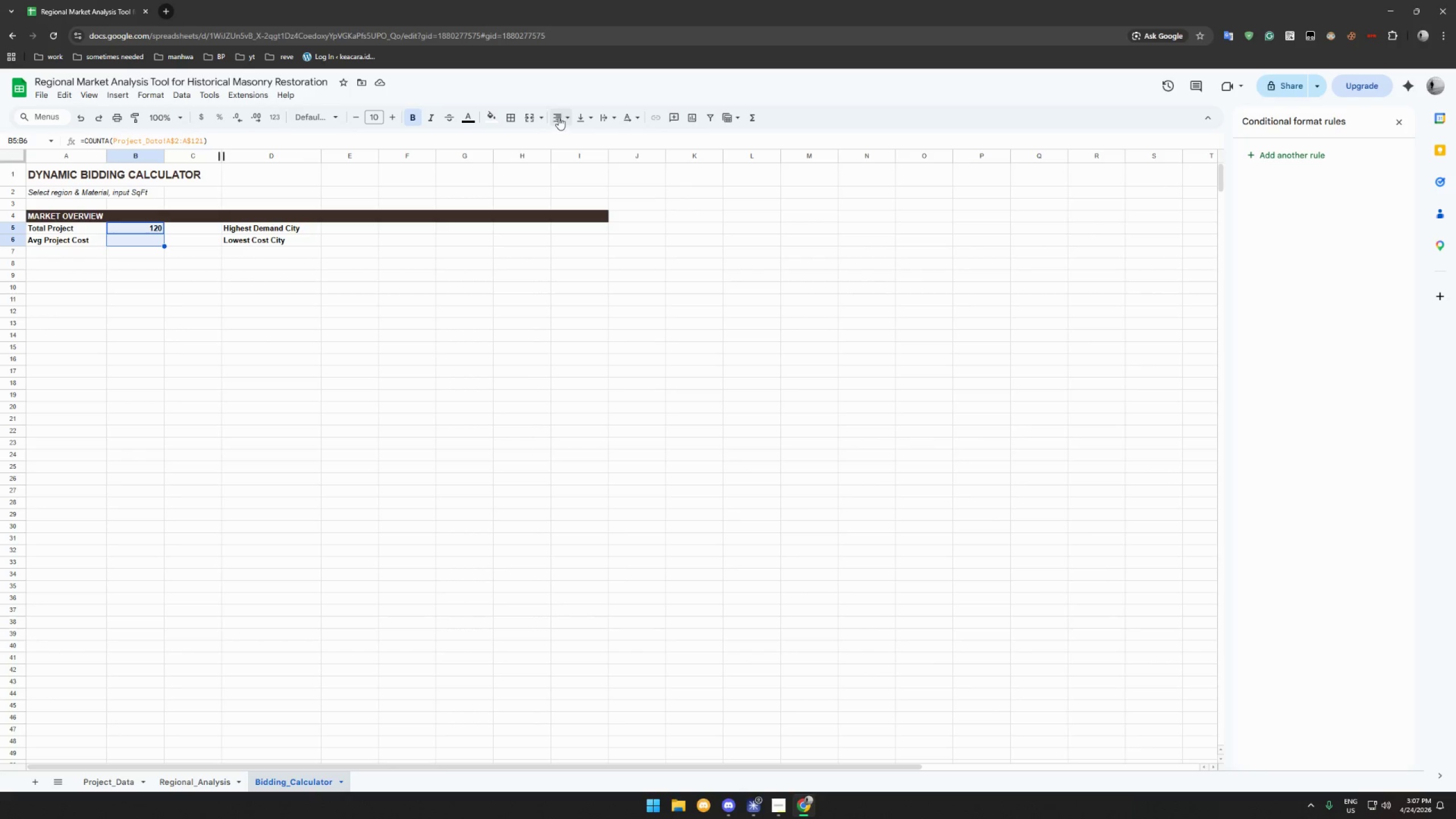 
double_click([579, 142])
 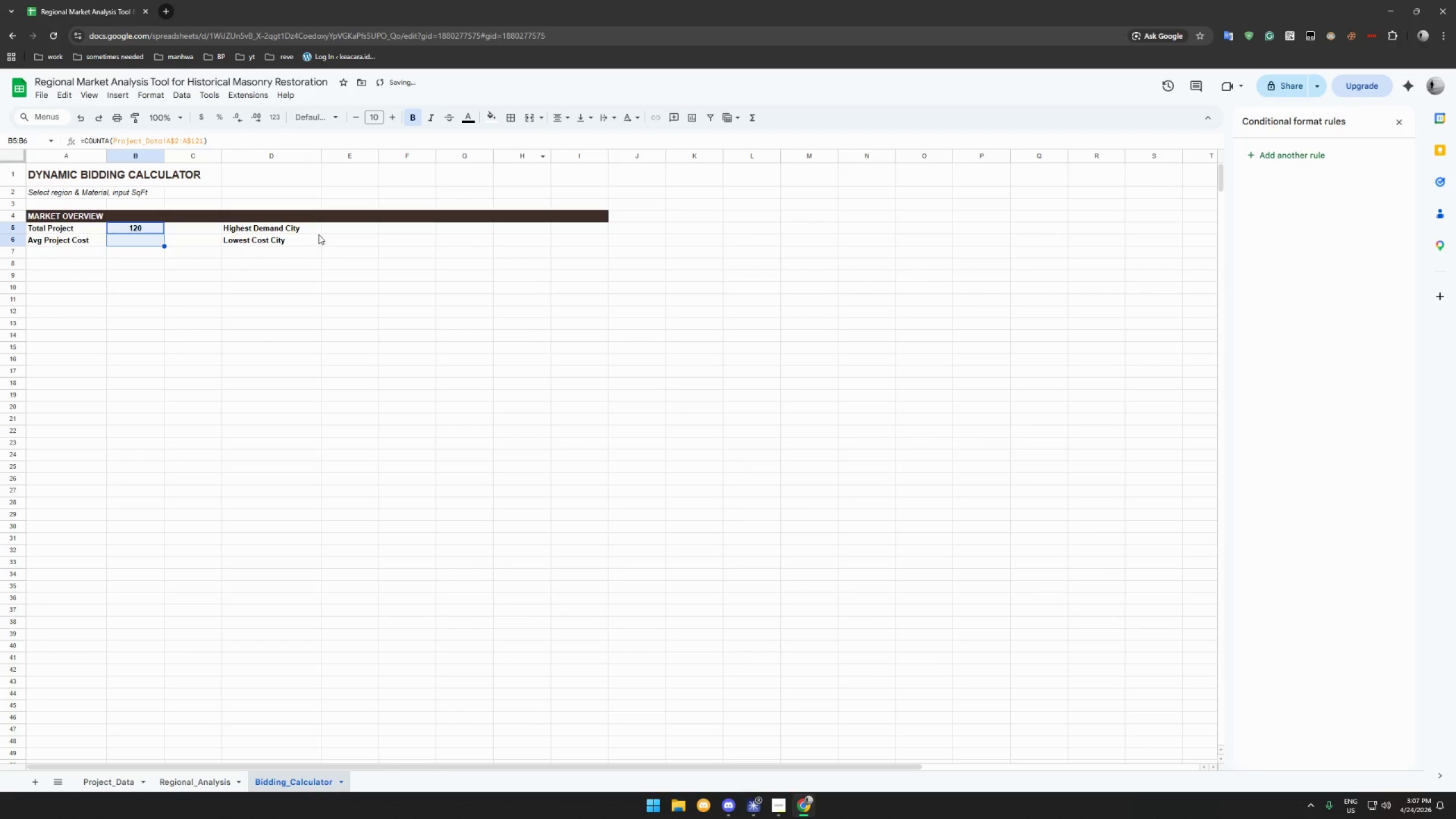 
left_click_drag(start_coordinate=[348, 229], to_coordinate=[348, 239])
 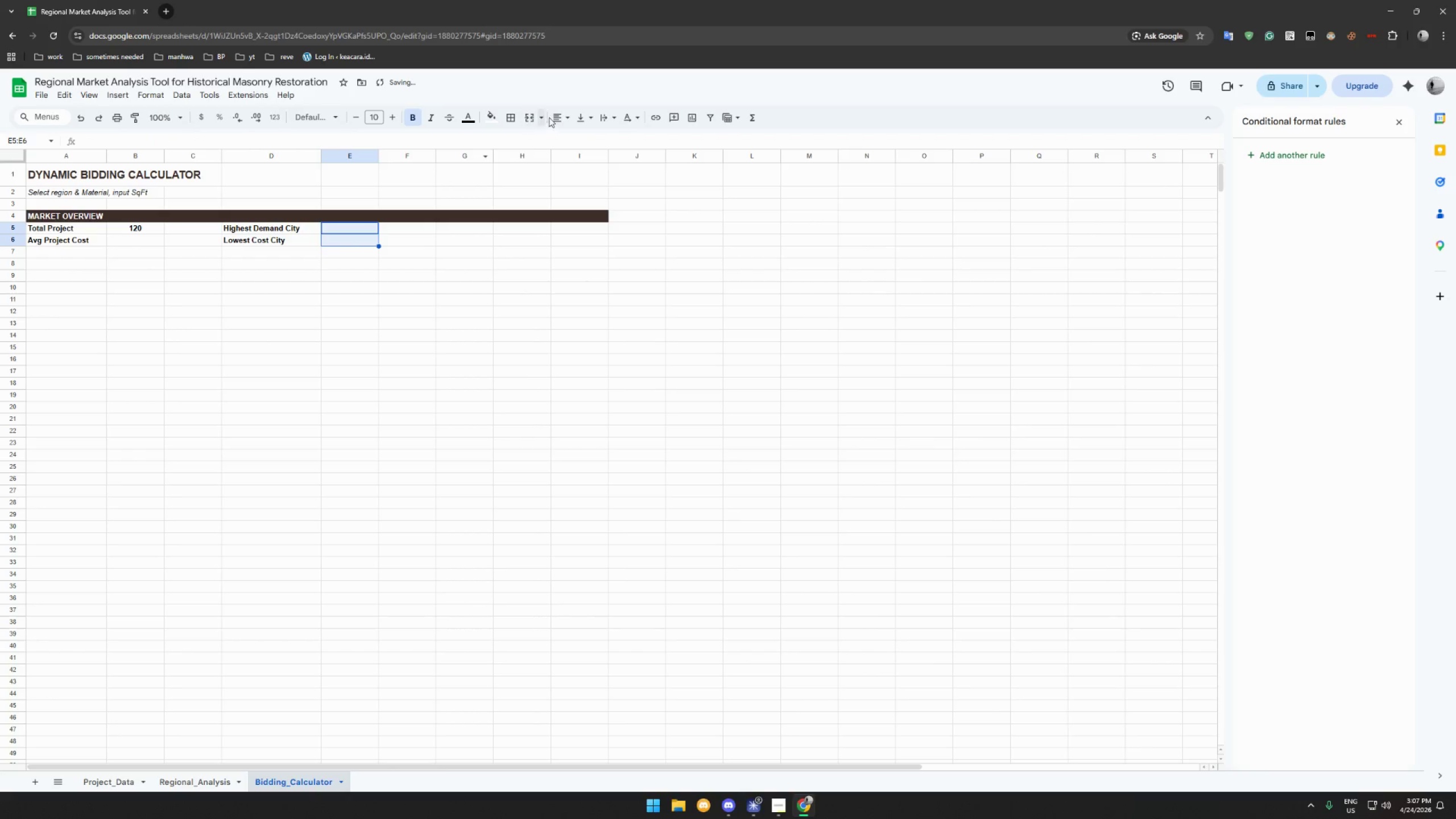 
left_click([558, 115])
 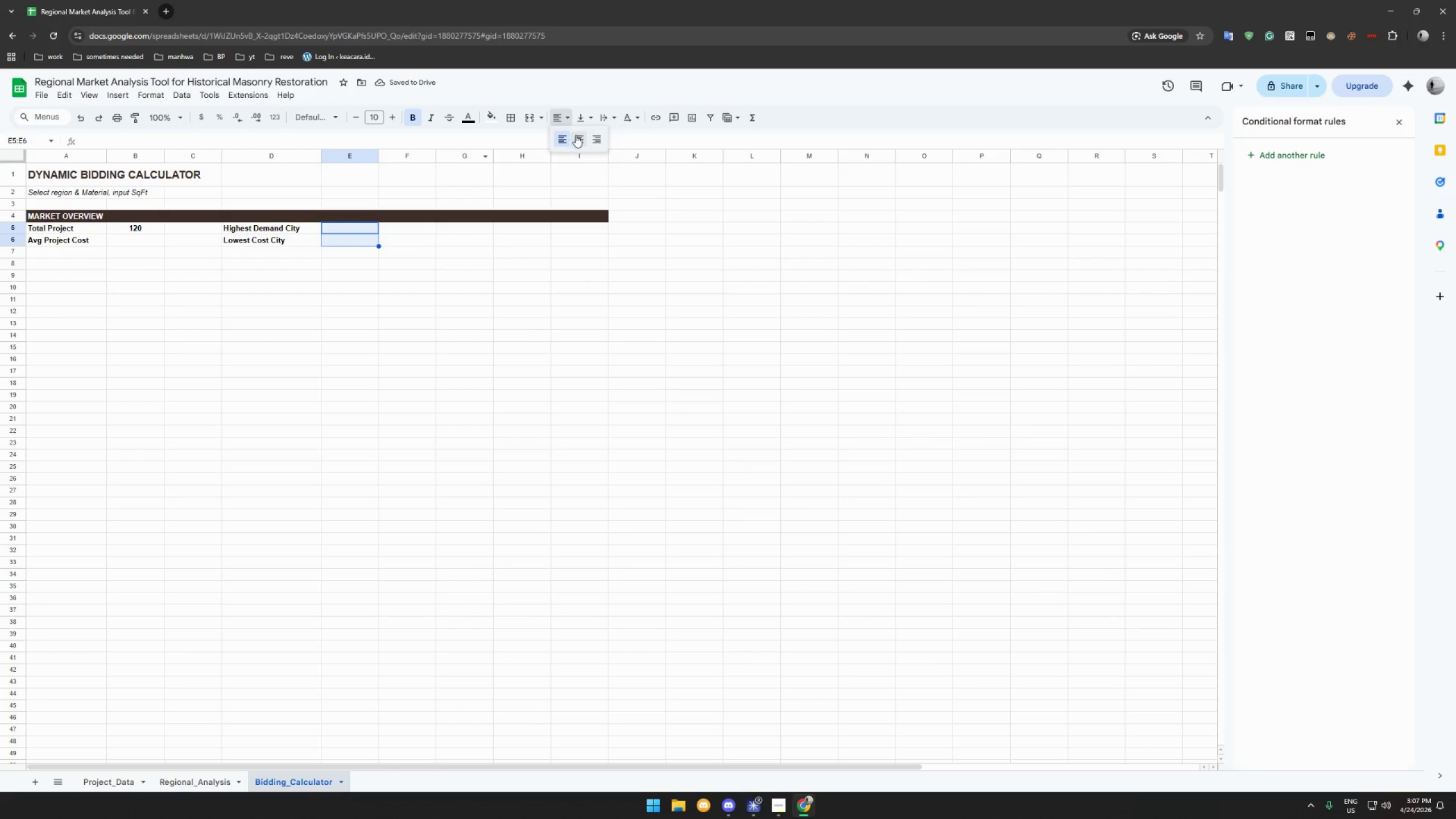 
left_click([576, 135])
 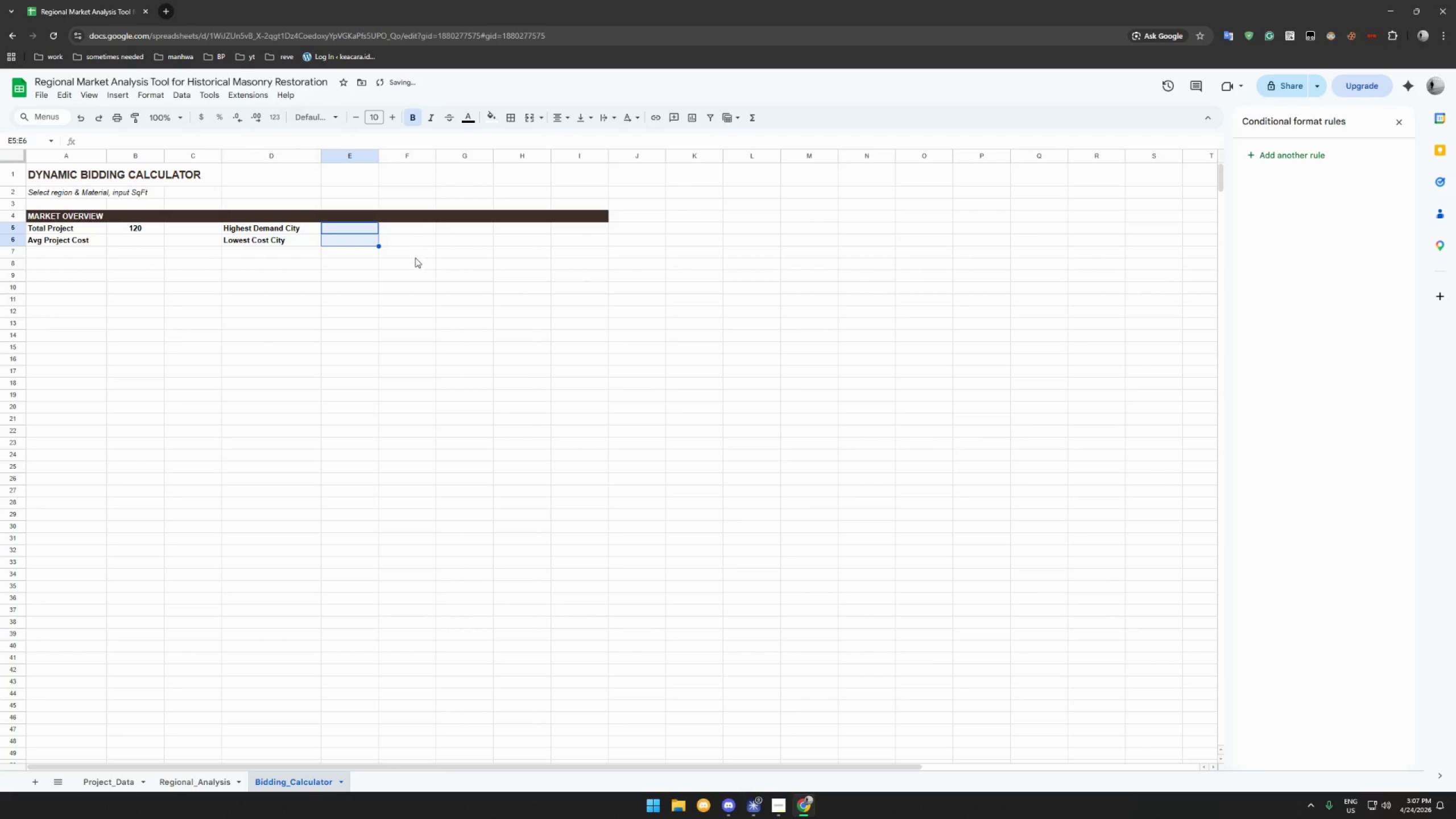 
left_click([416, 260])
 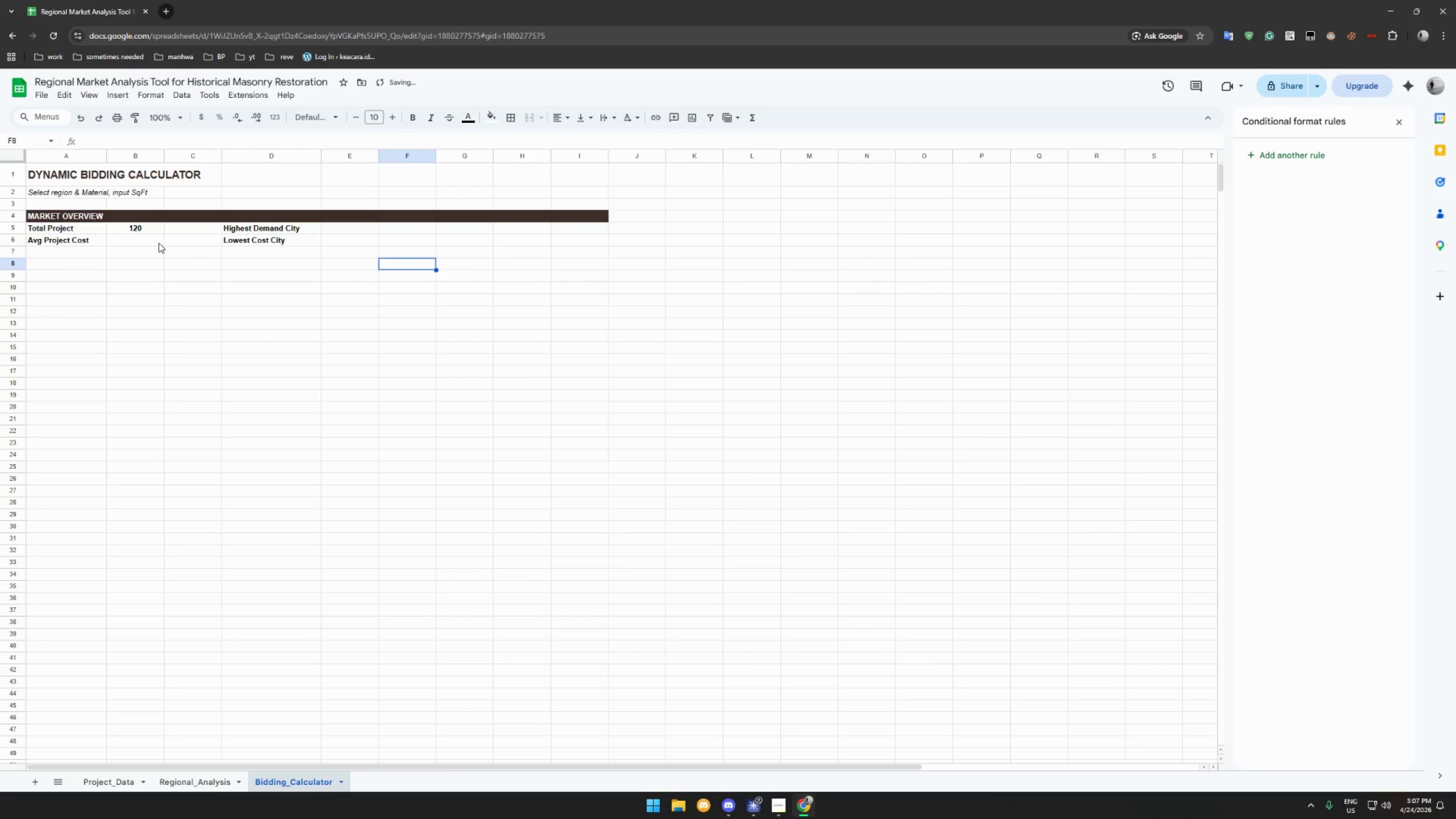 
left_click([144, 241])
 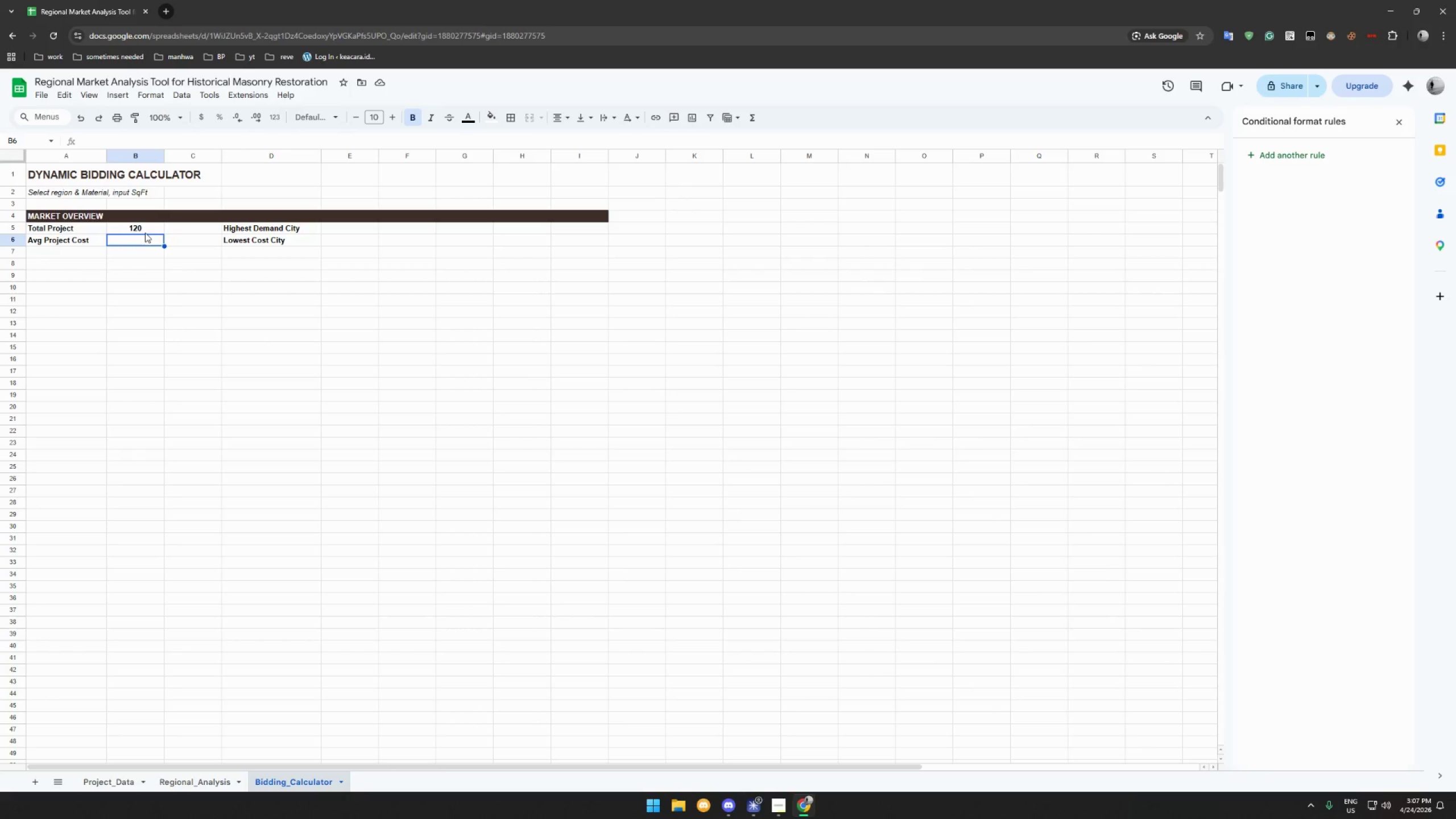 
wait(5.45)
 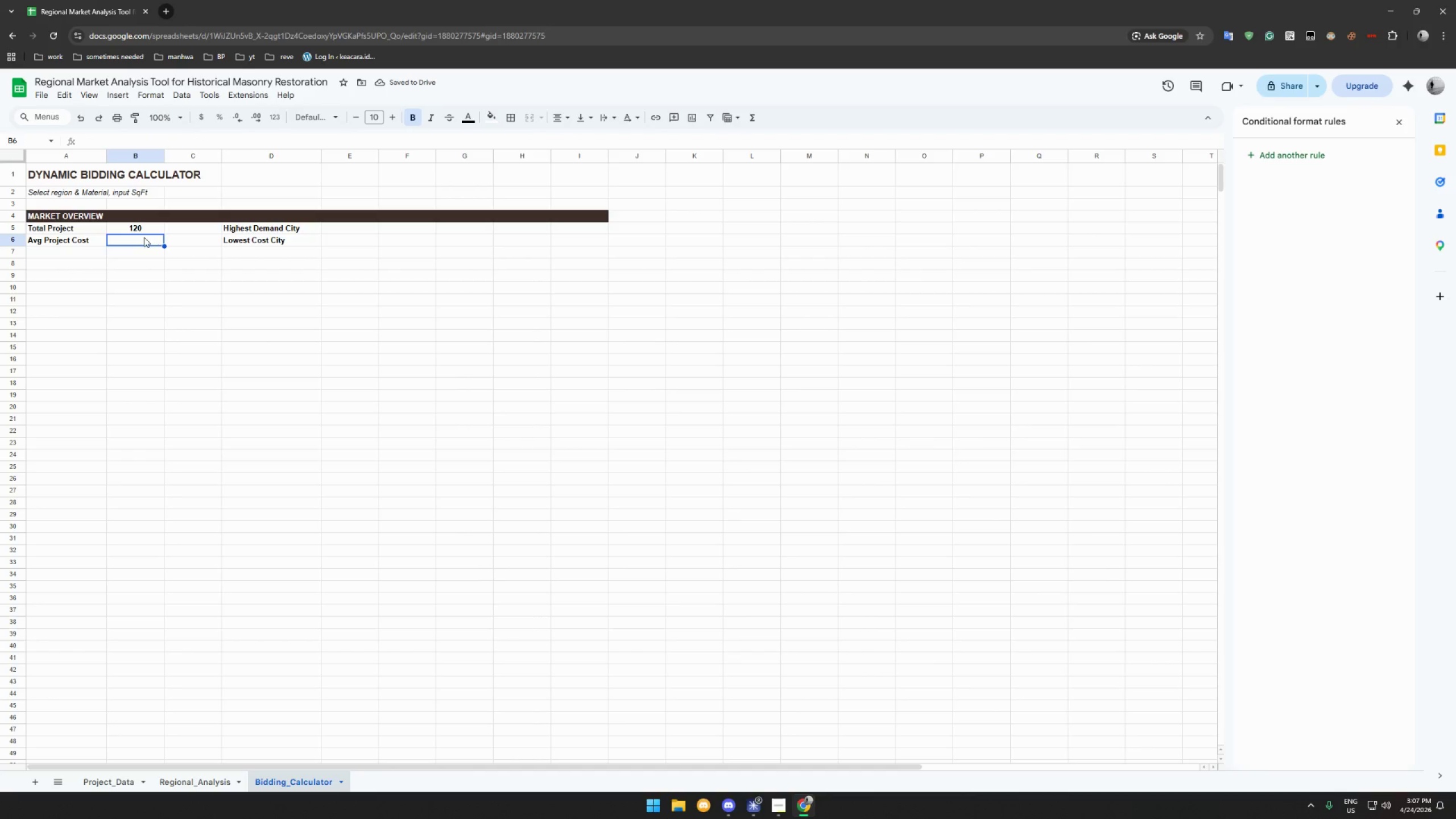 
key(Equal)
 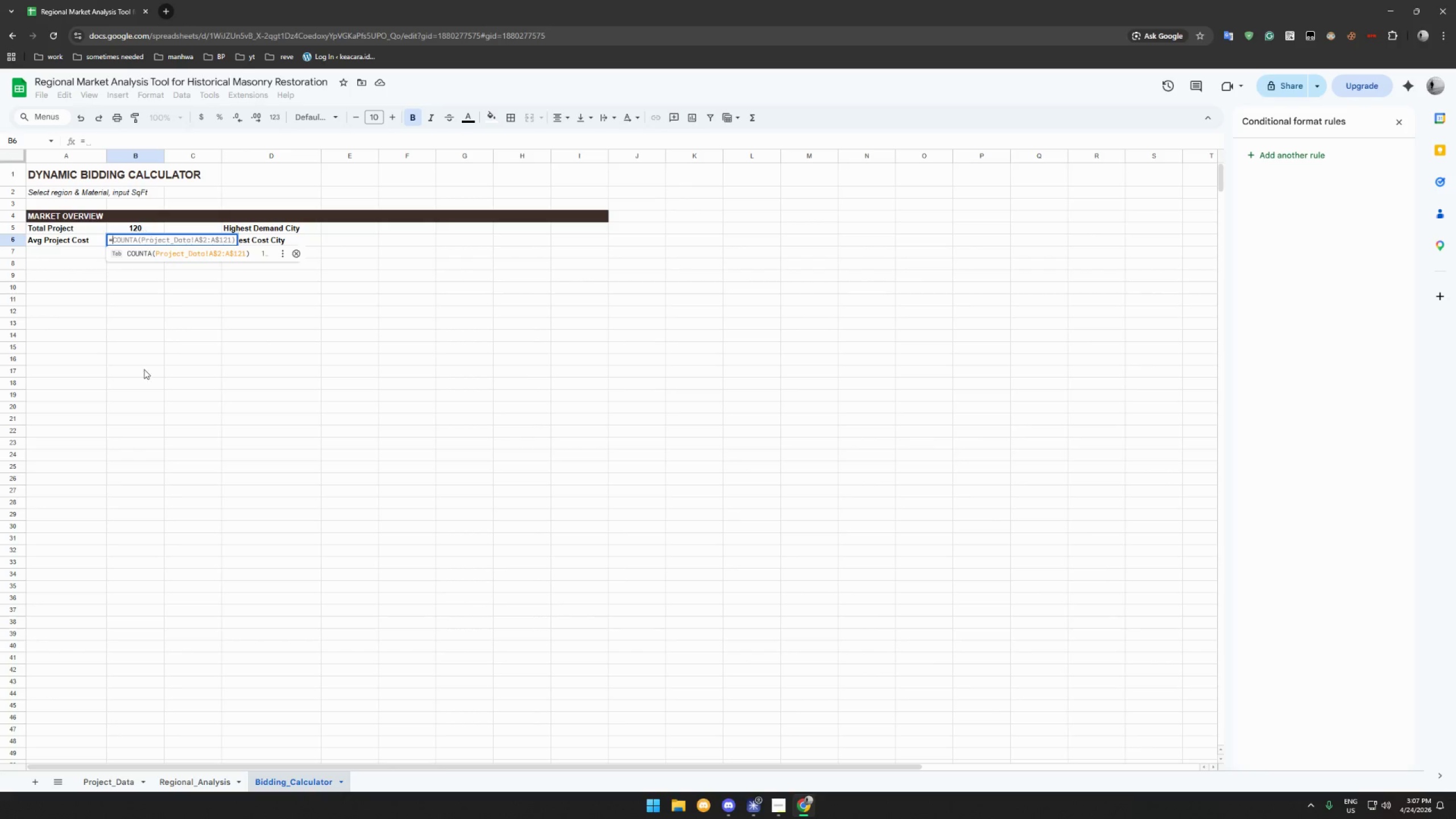 
wait(18.45)
 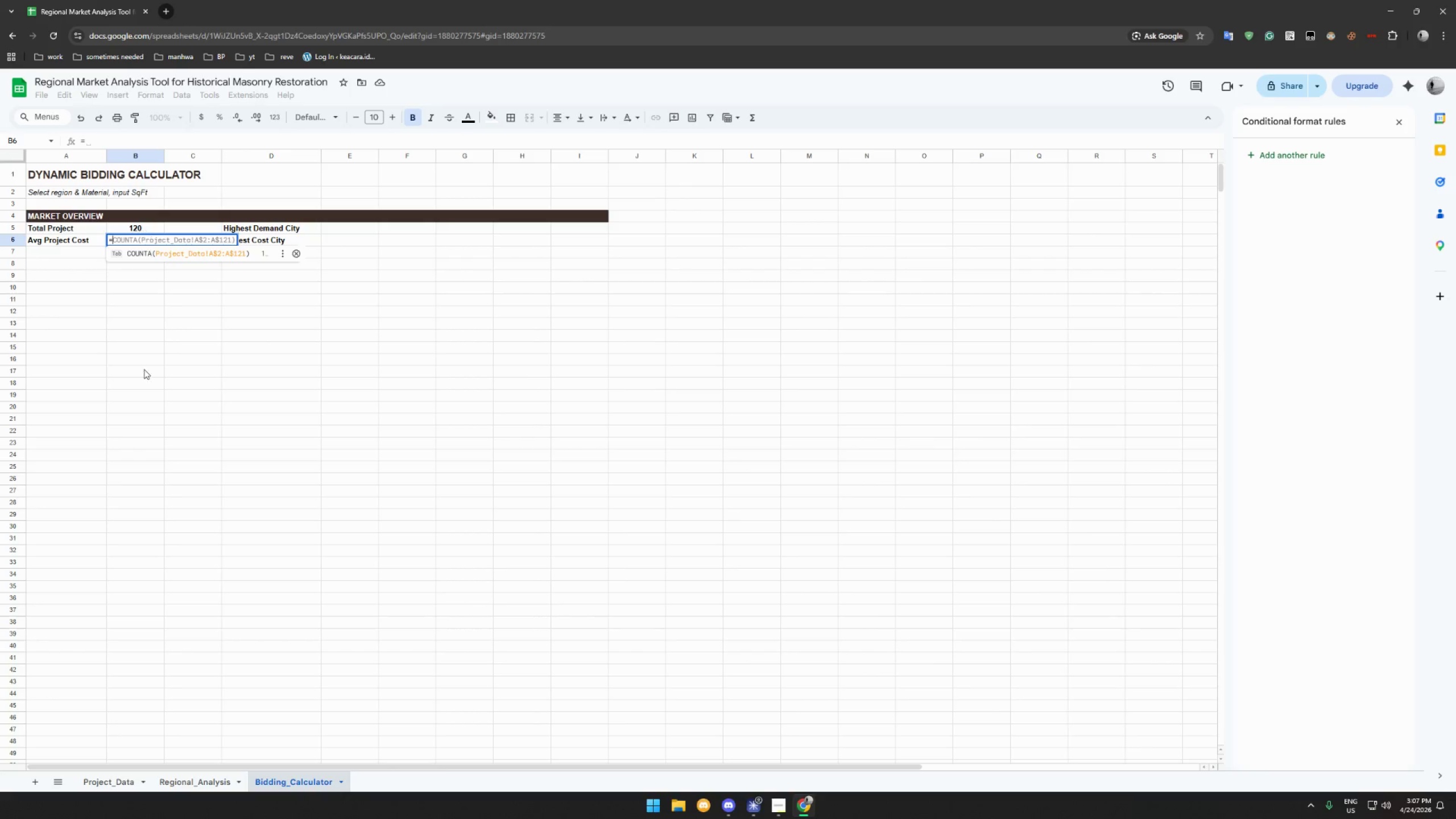 
double_click([284, 779])
 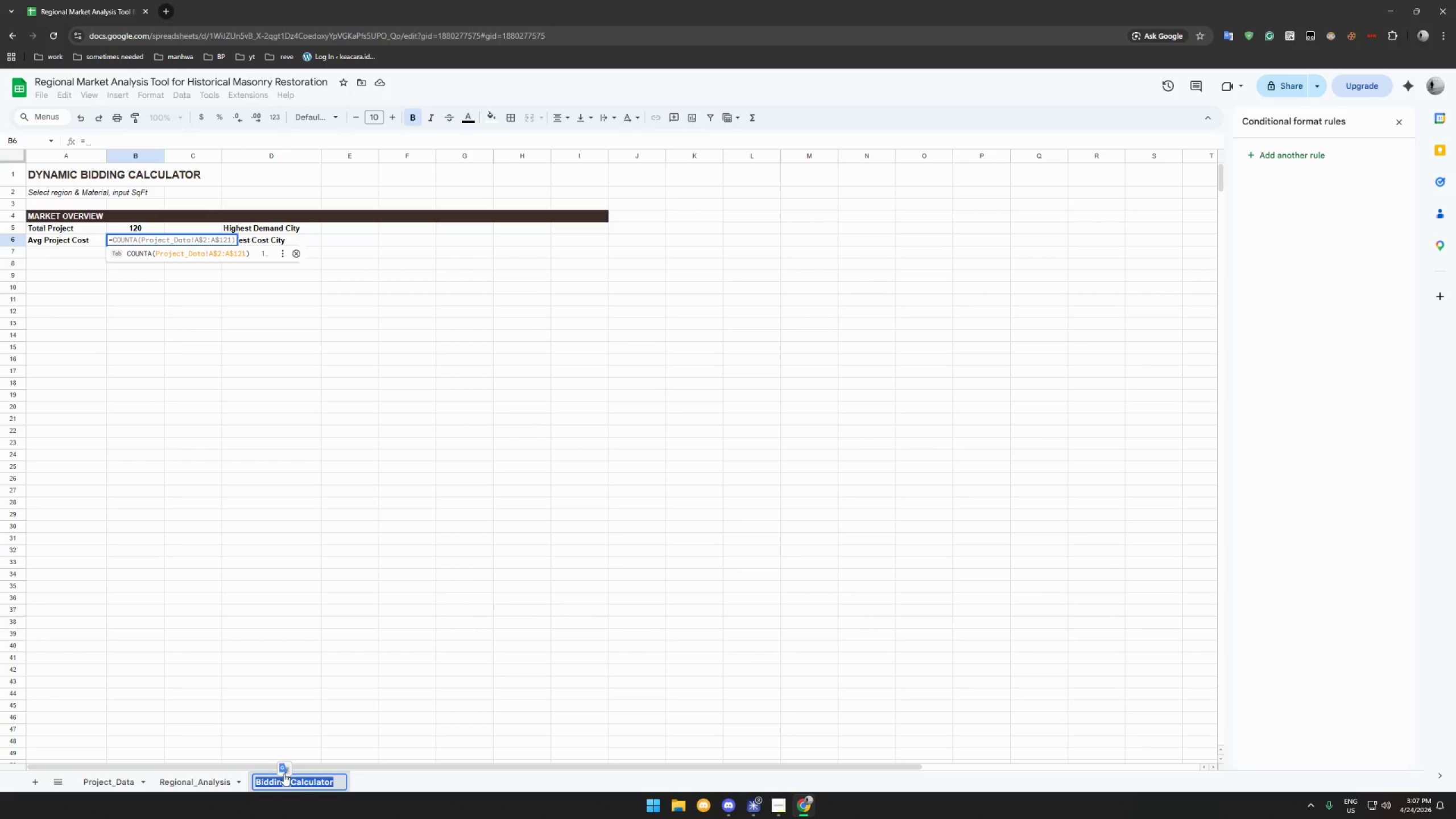 
type(Market_Dashboard)
 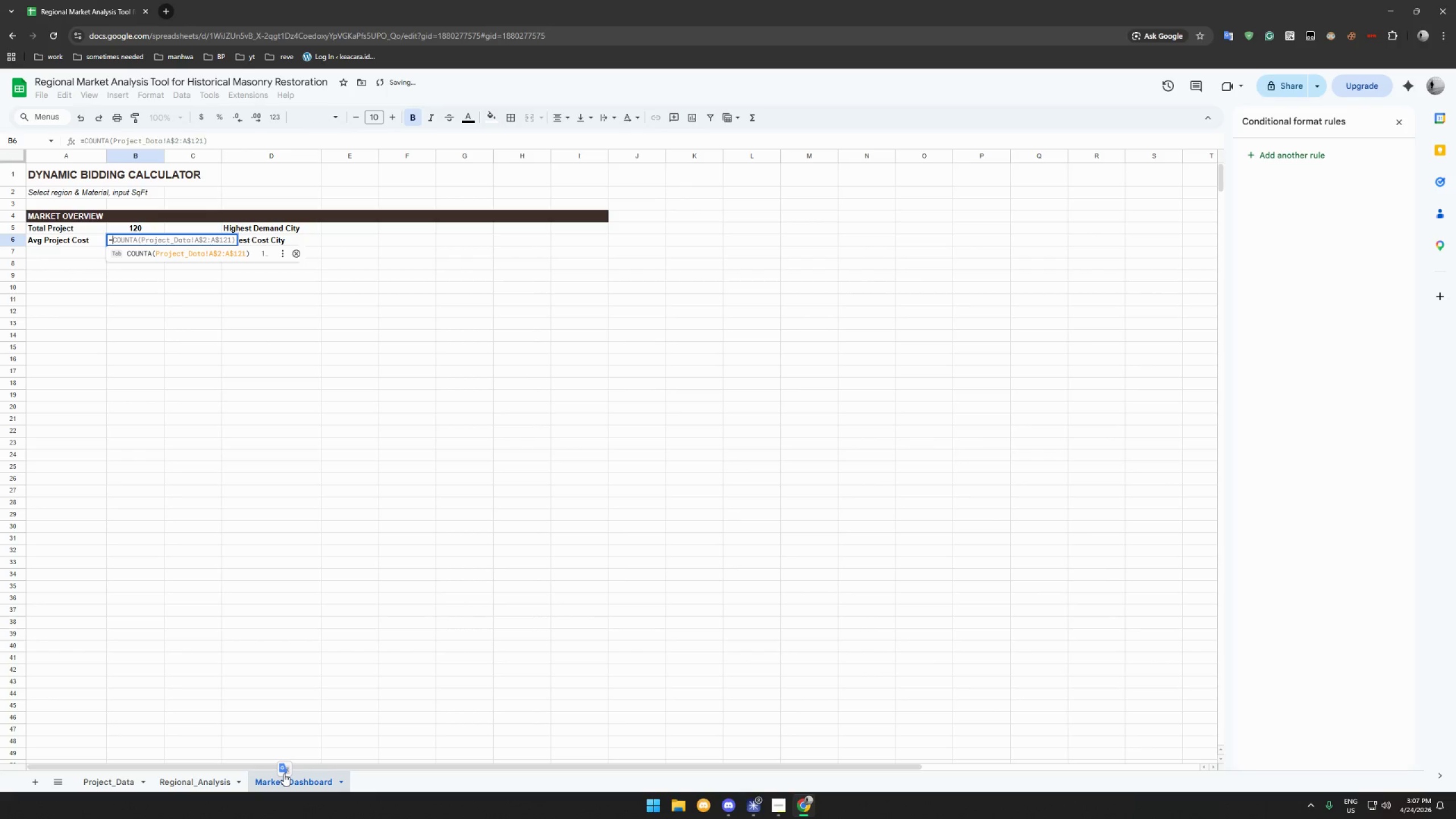 
 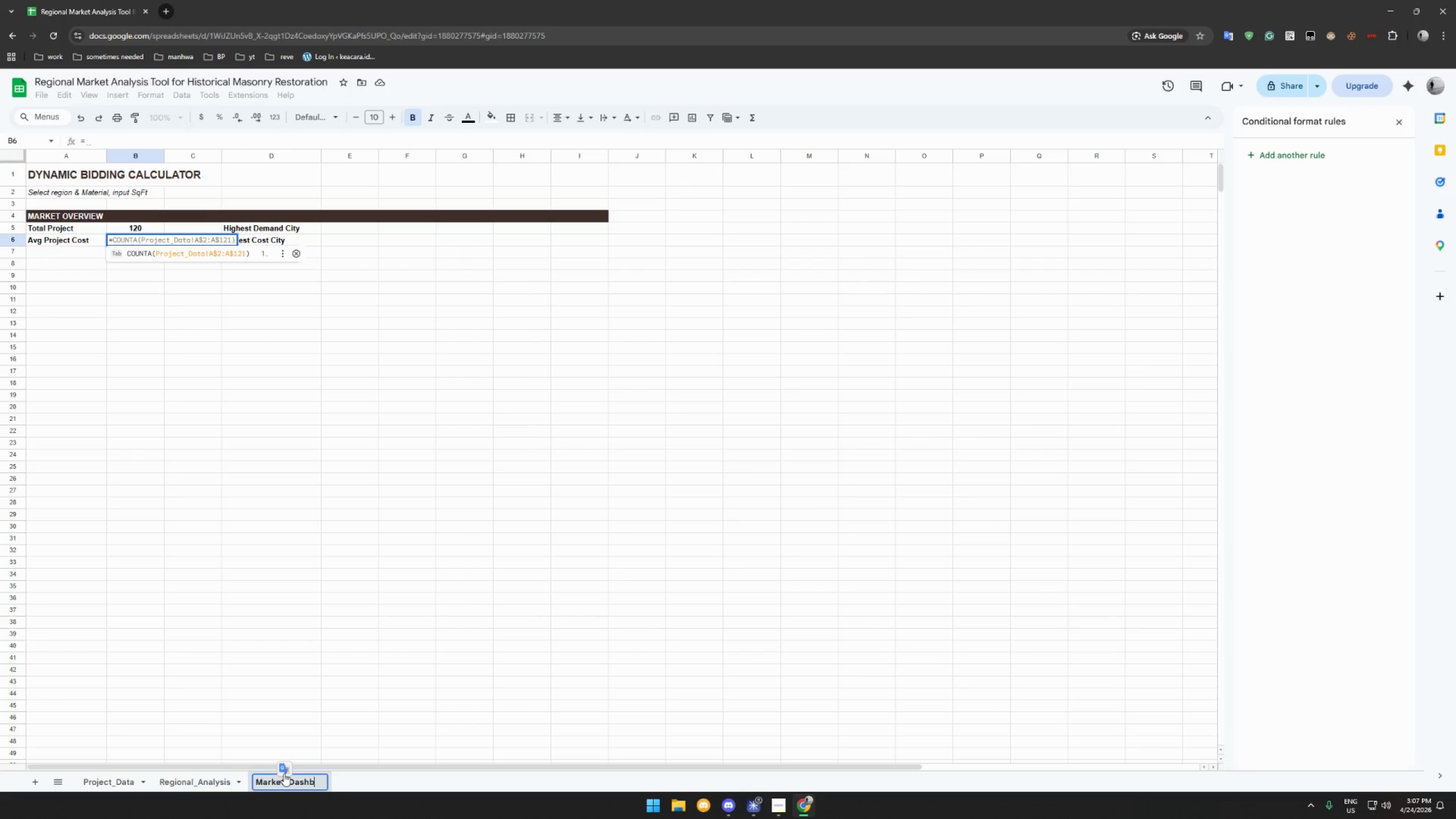 
key(Enter)
 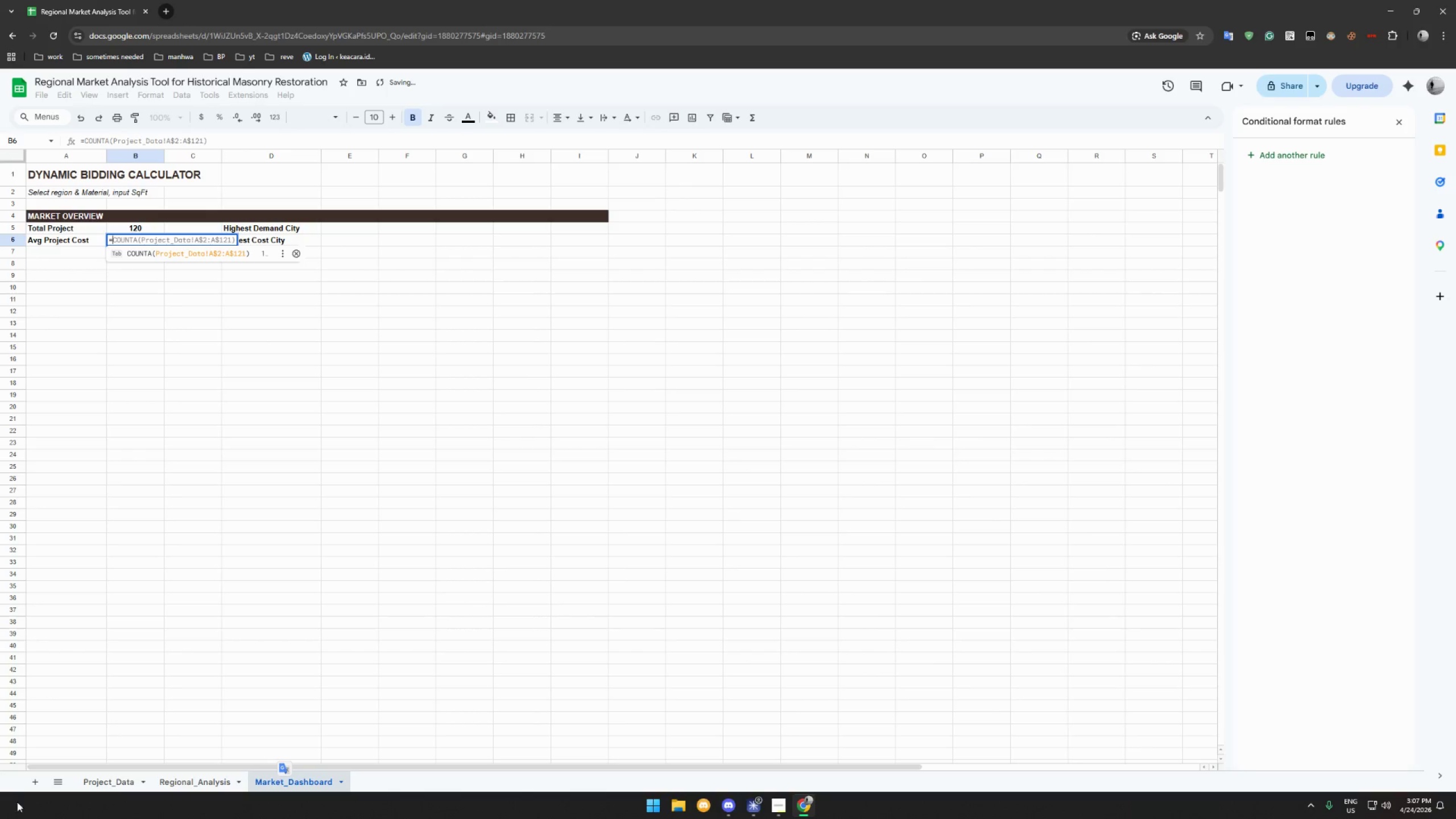 
left_click([32, 782])
 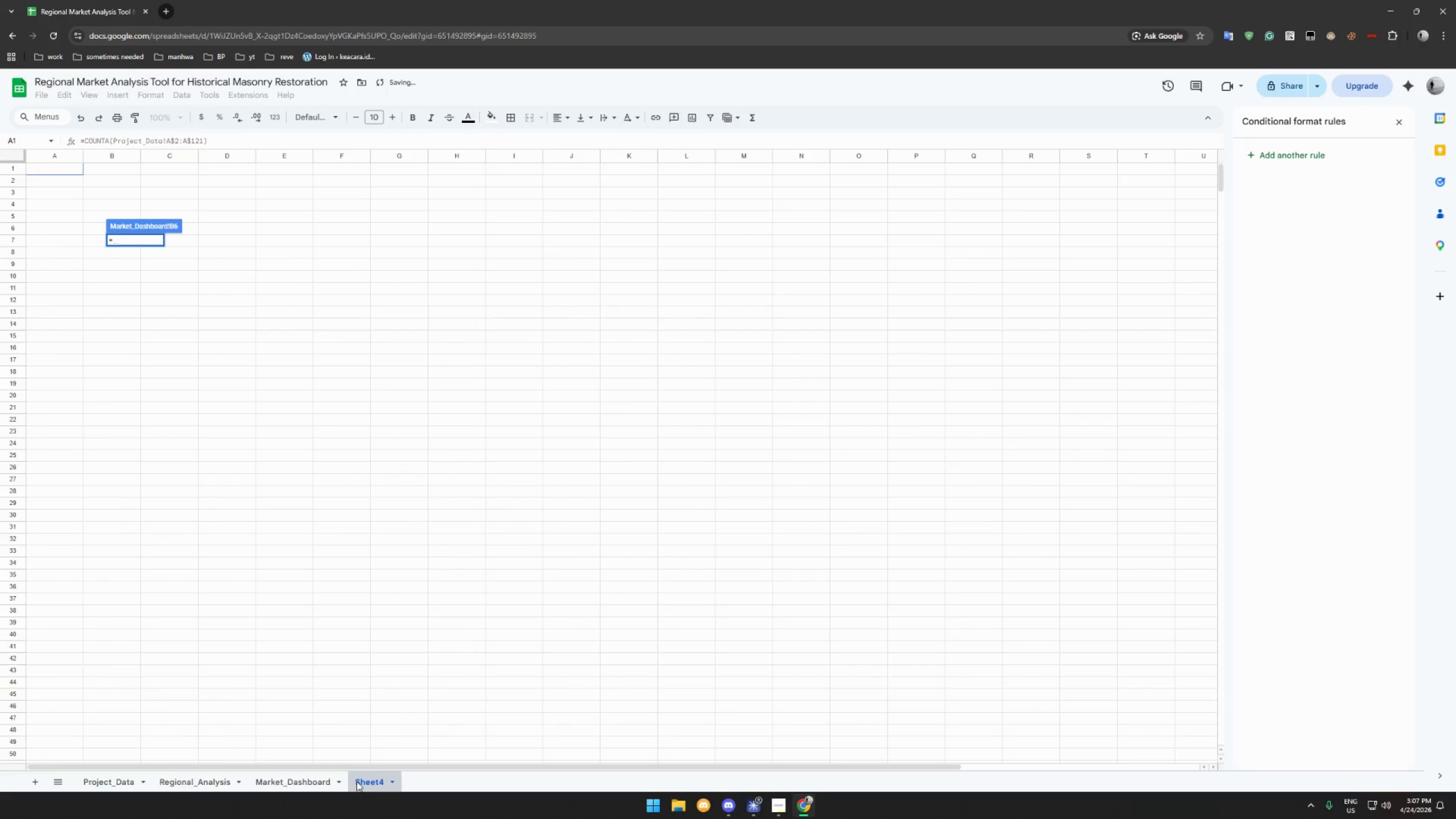 
left_click_drag(start_coordinate=[367, 784], to_coordinate=[282, 784])
 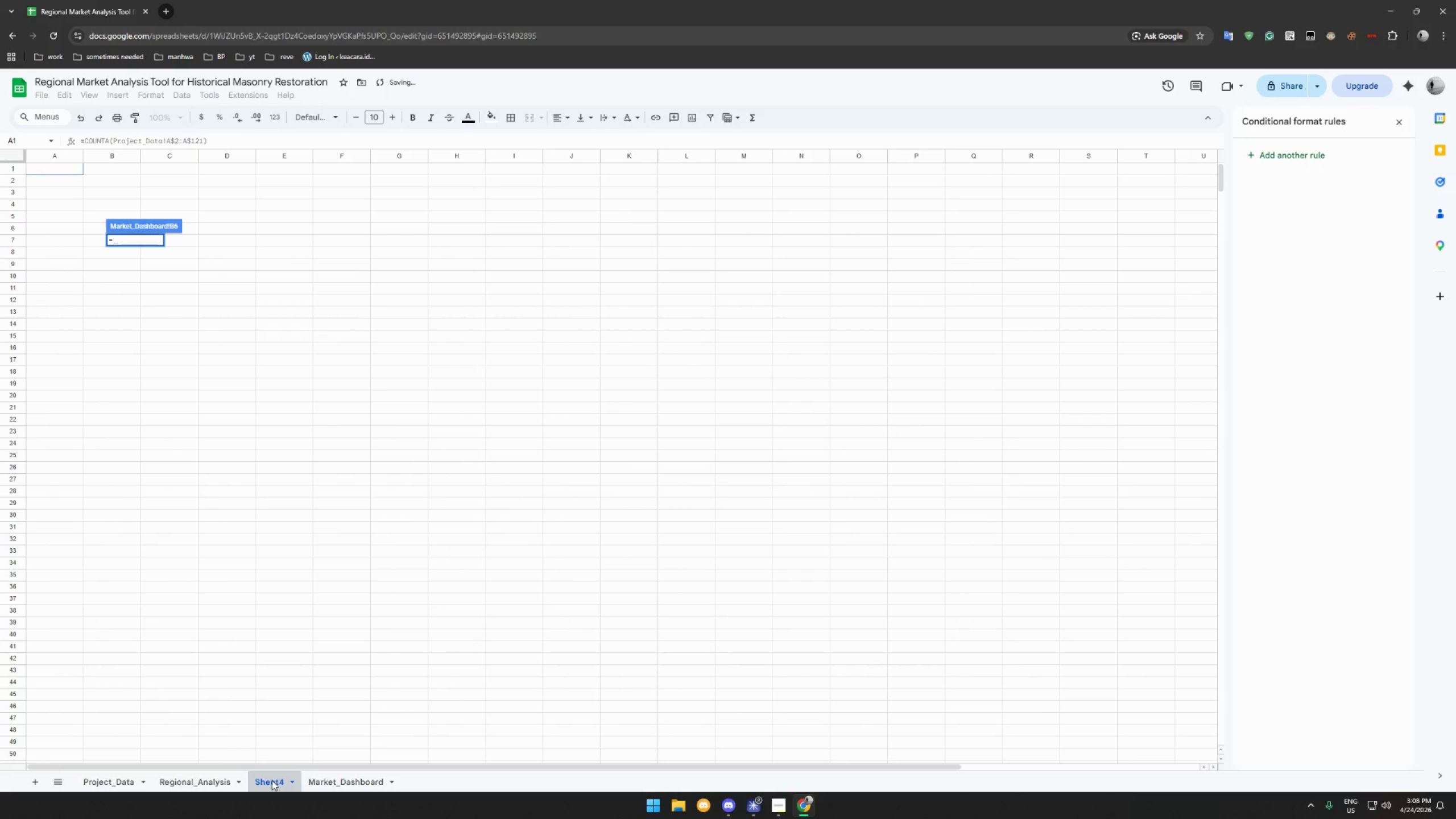 
double_click([272, 780])
 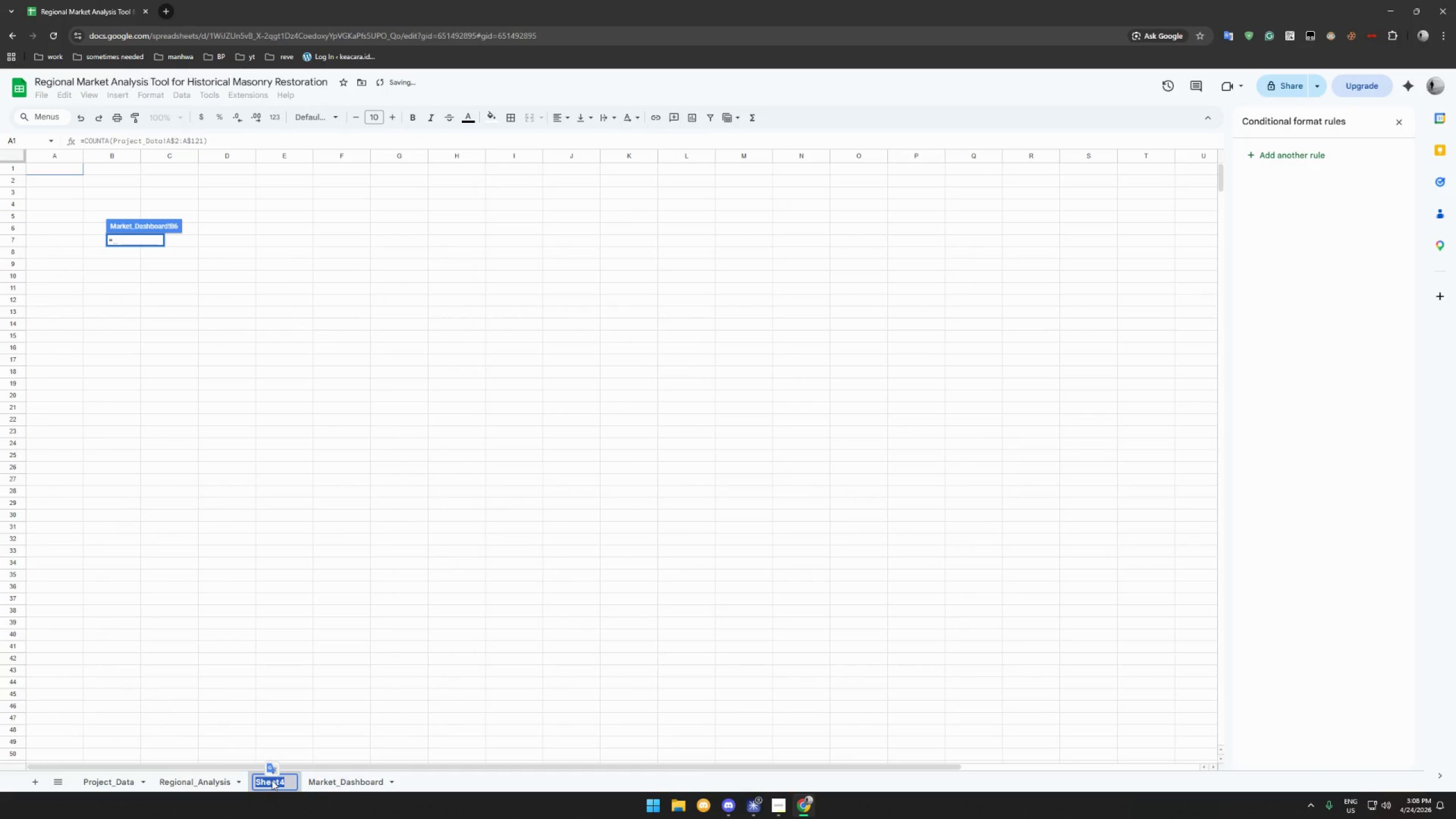 
type(Bidding_Call)
key(Backspace)
type(culator)
 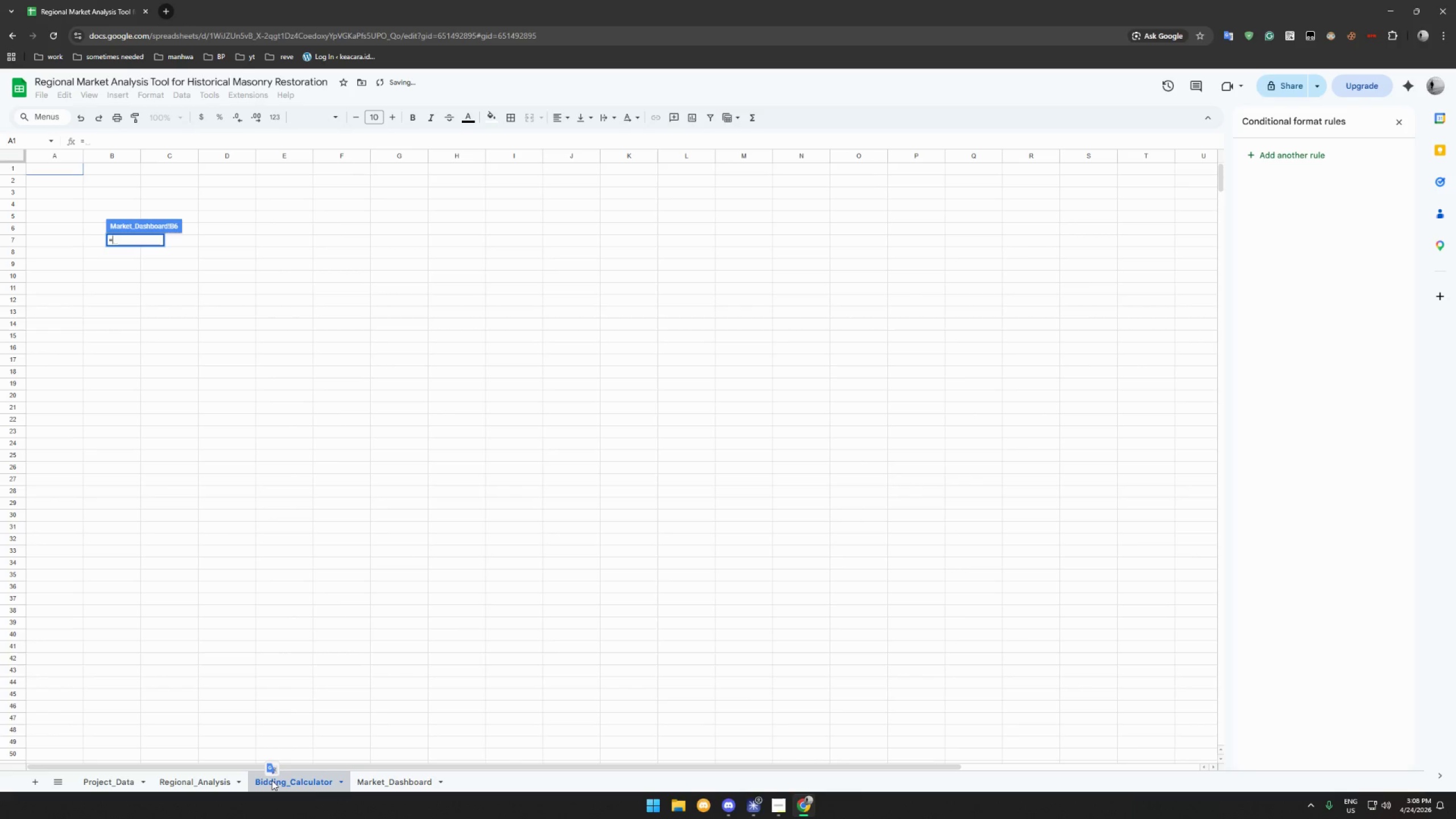 
 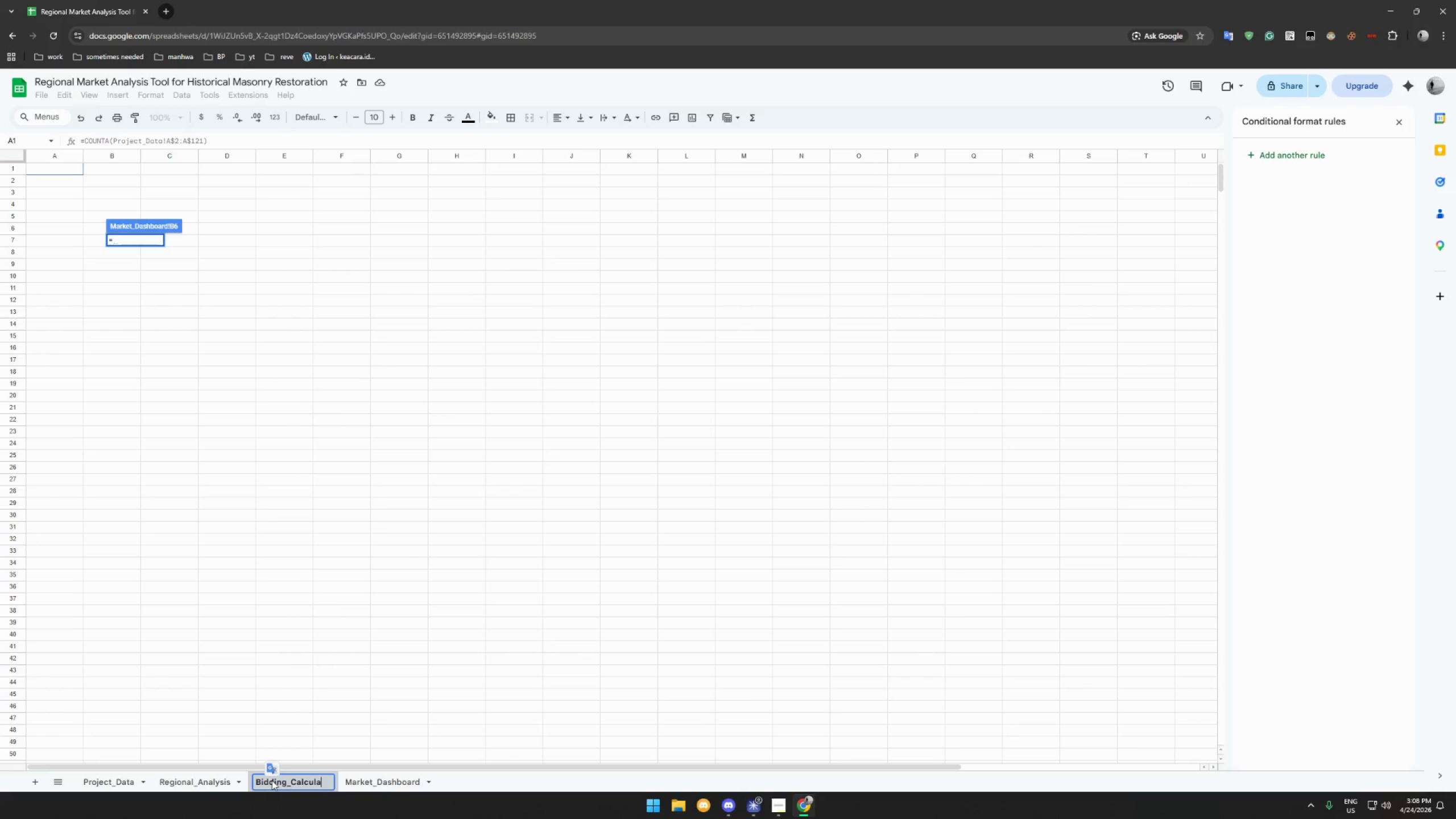 
key(Enter)
 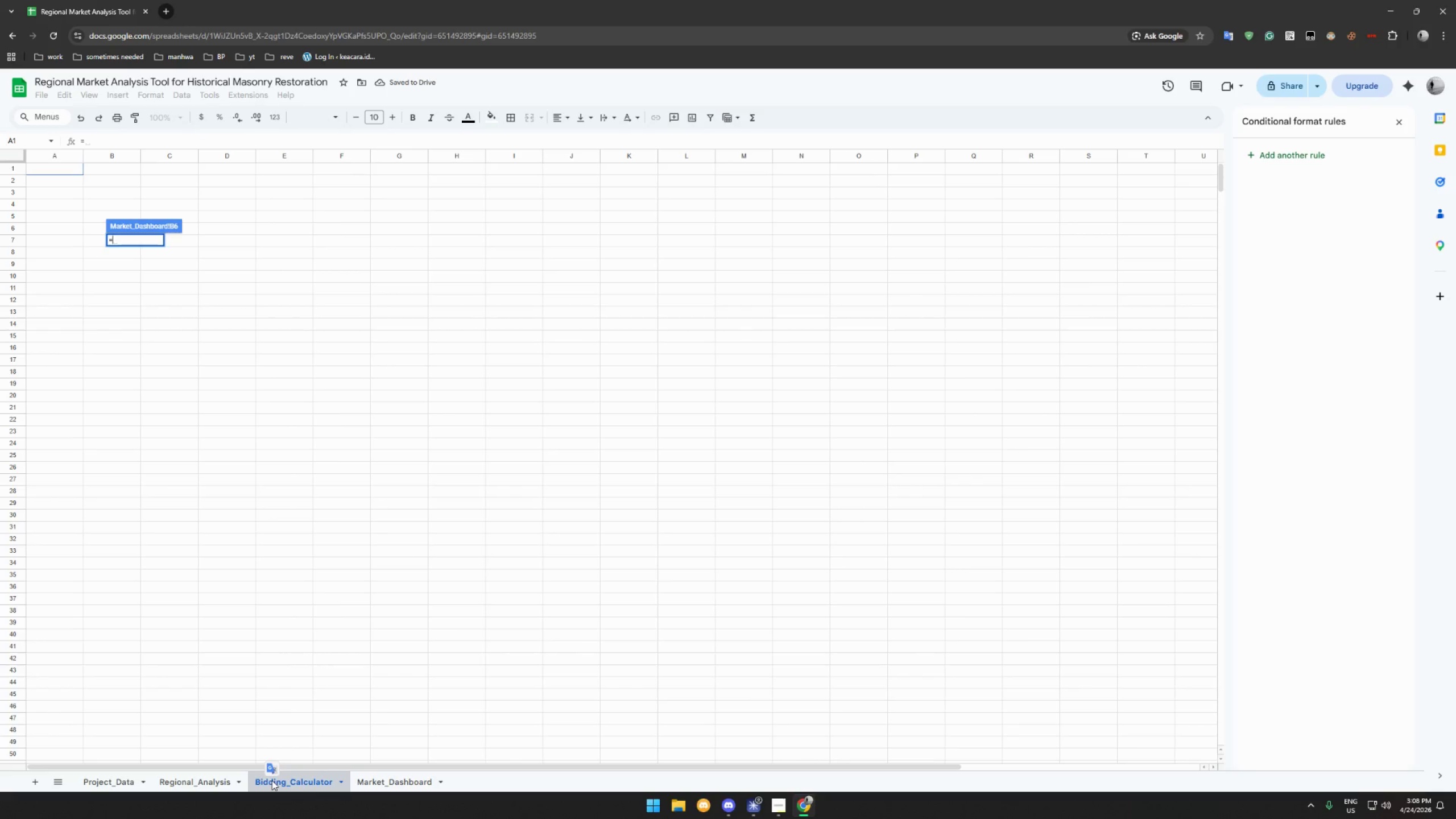 
left_click([391, 788])
 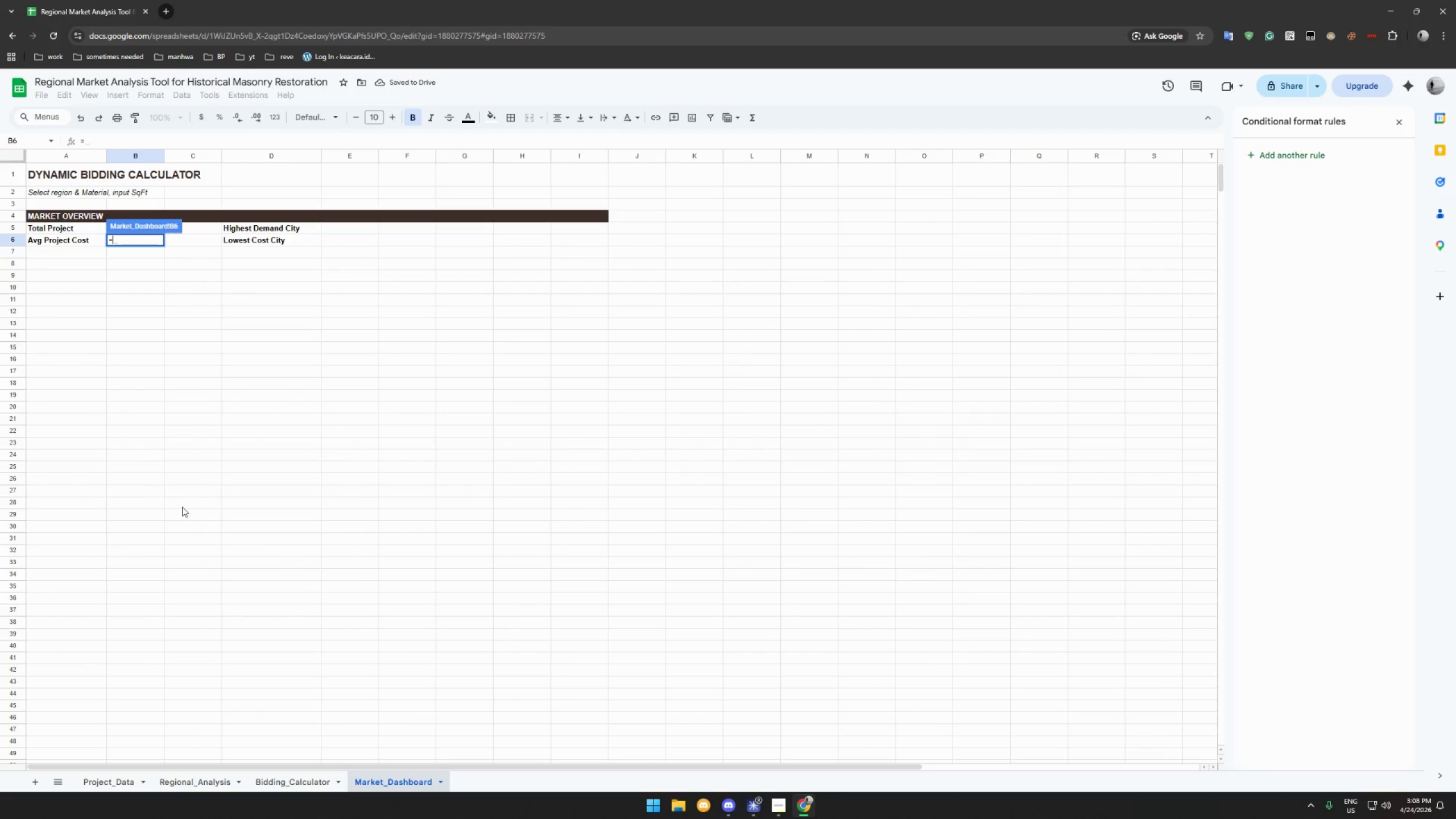 
scroll: coordinate [159, 456], scroll_direction: up, amount: 4.0
 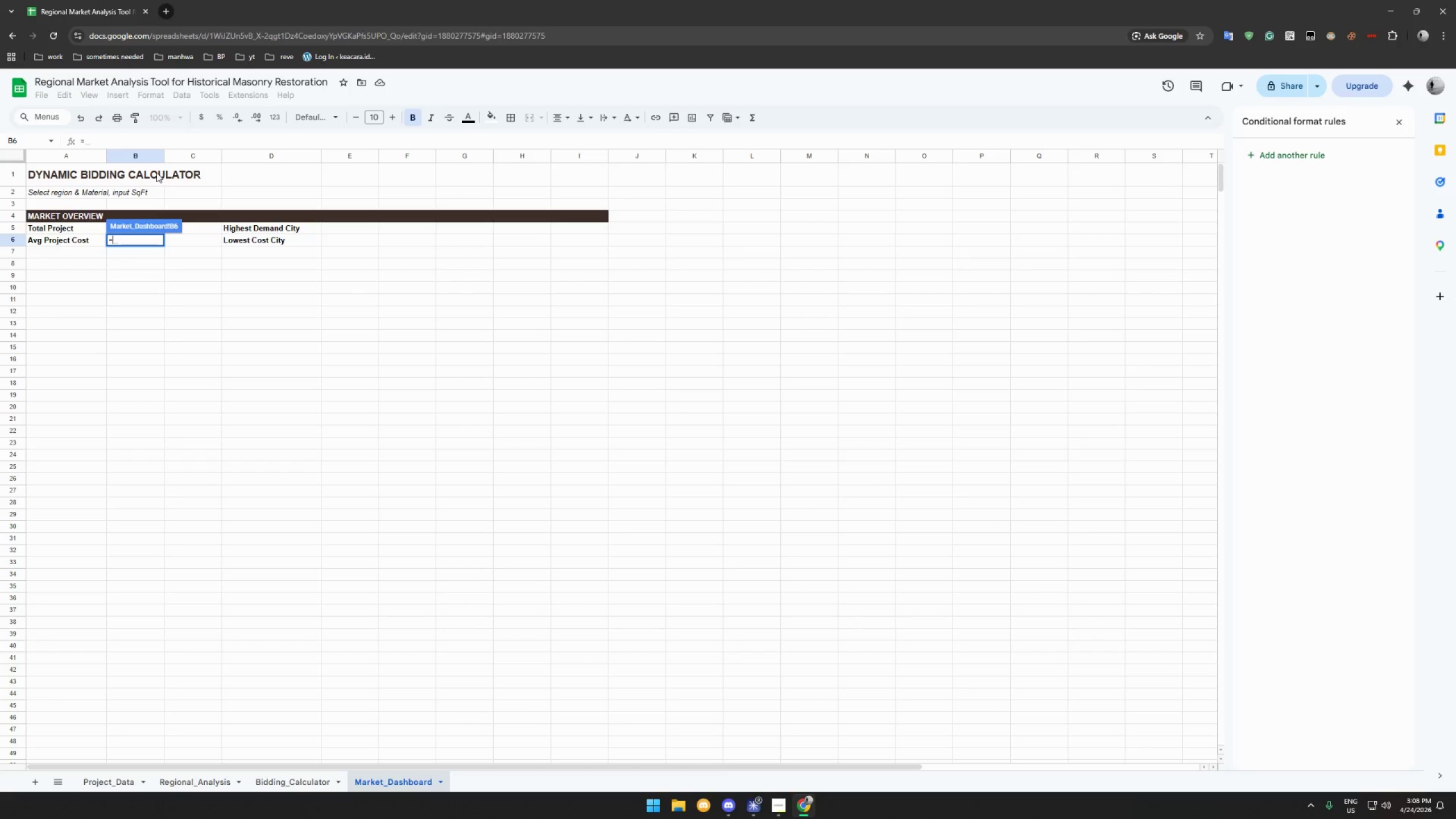 
left_click([156, 172])
 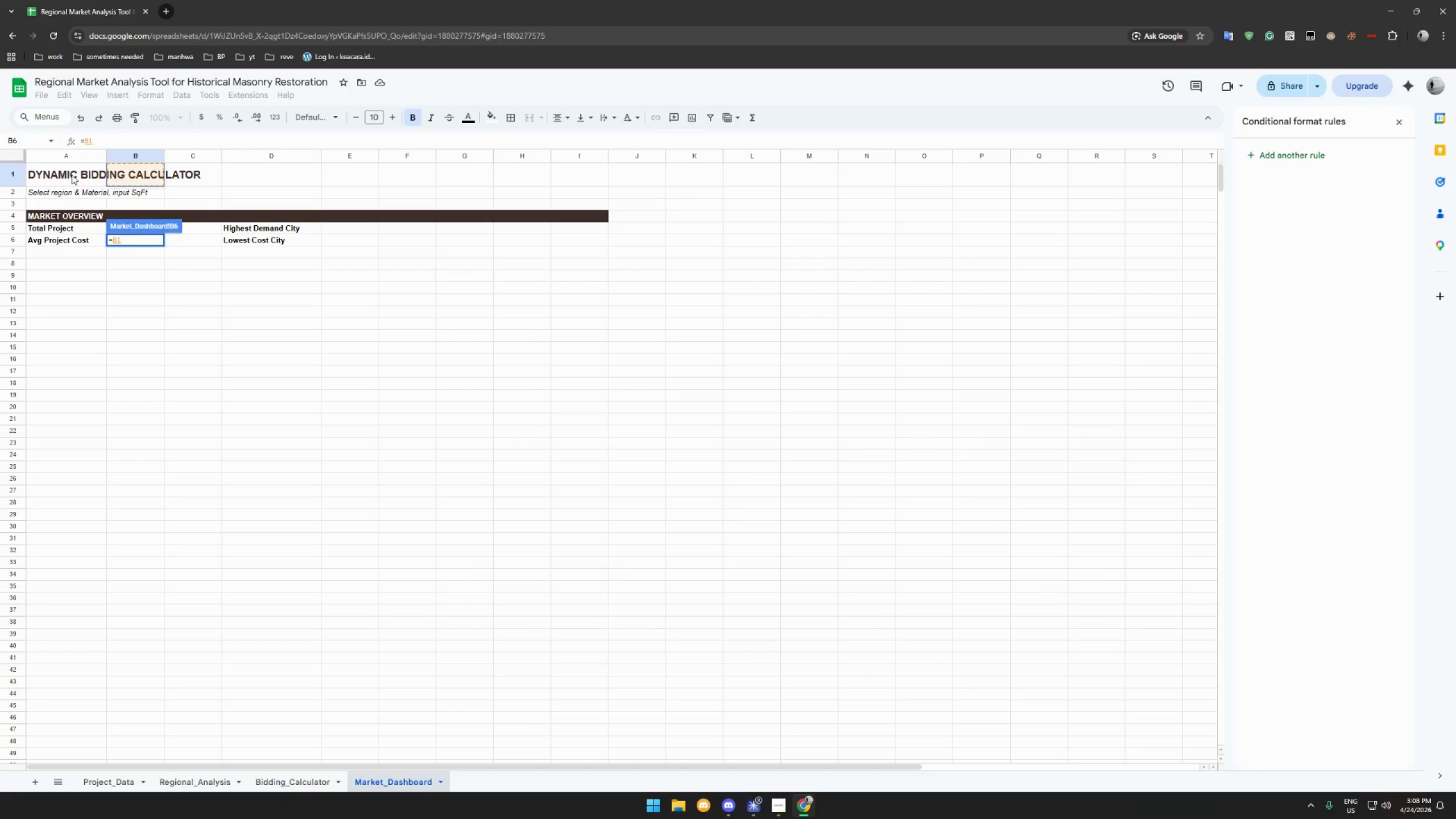 
left_click([72, 175])
 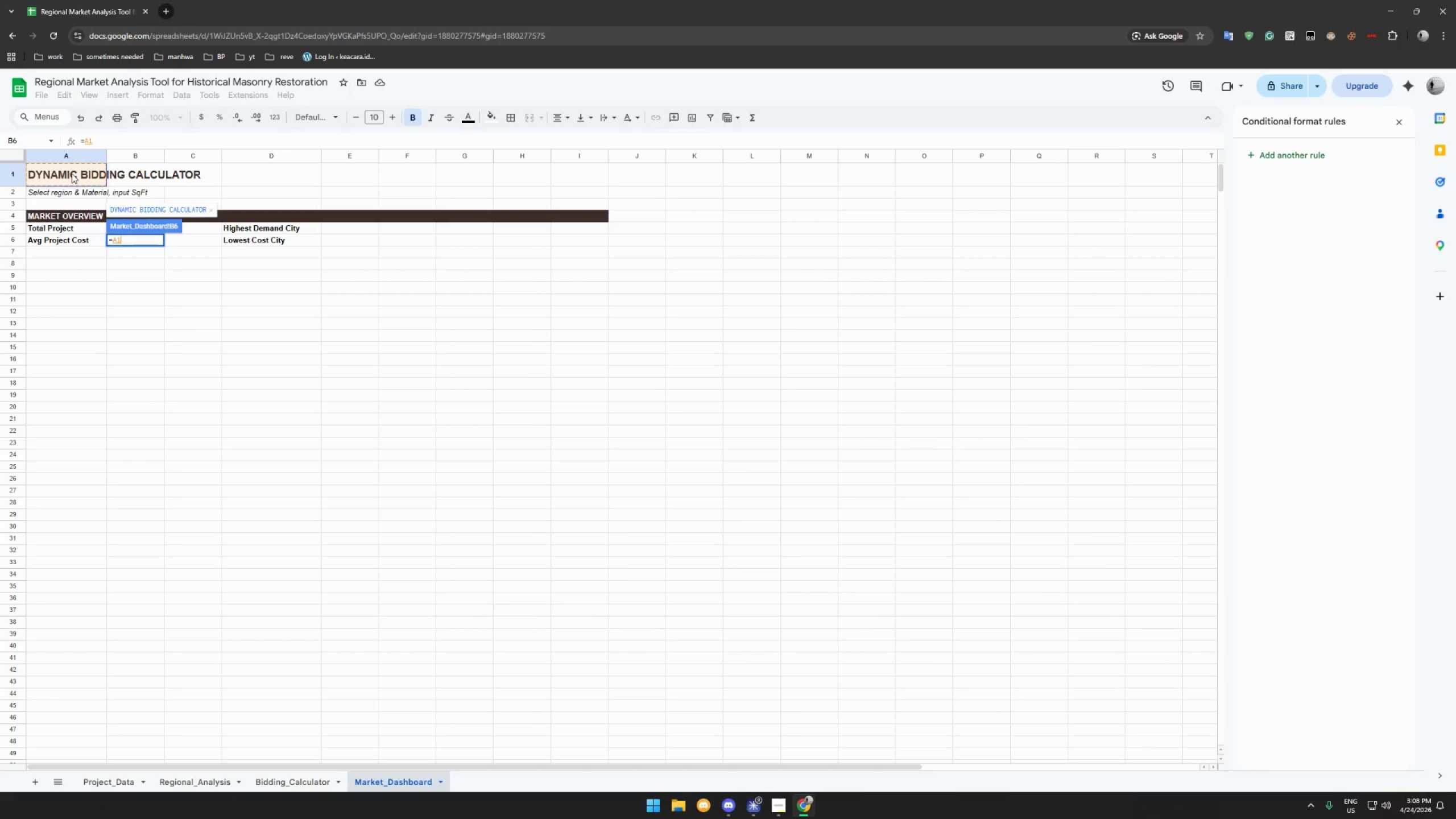 
wait(7.31)
 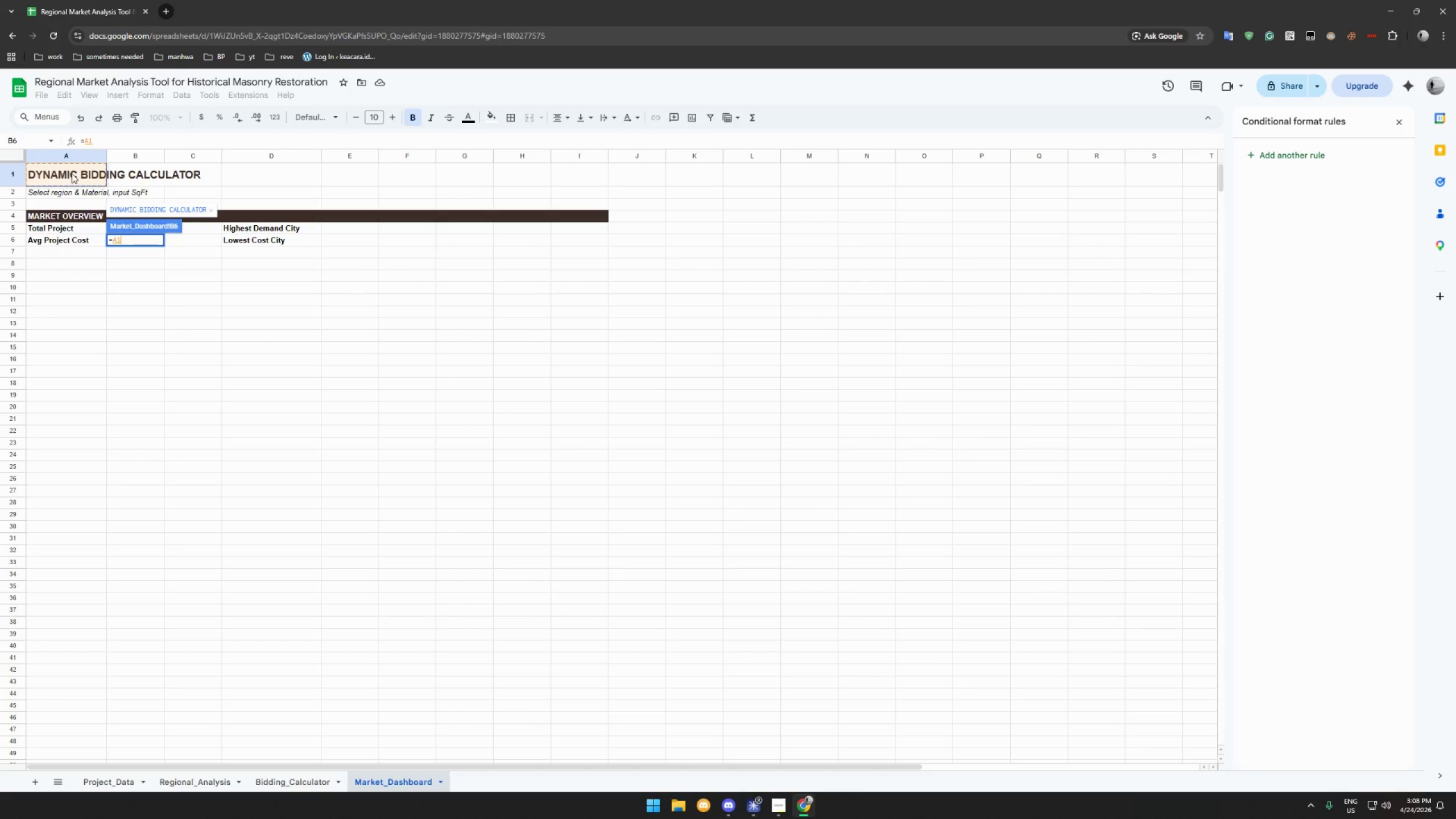 
type(MARK)
key(Escape)
 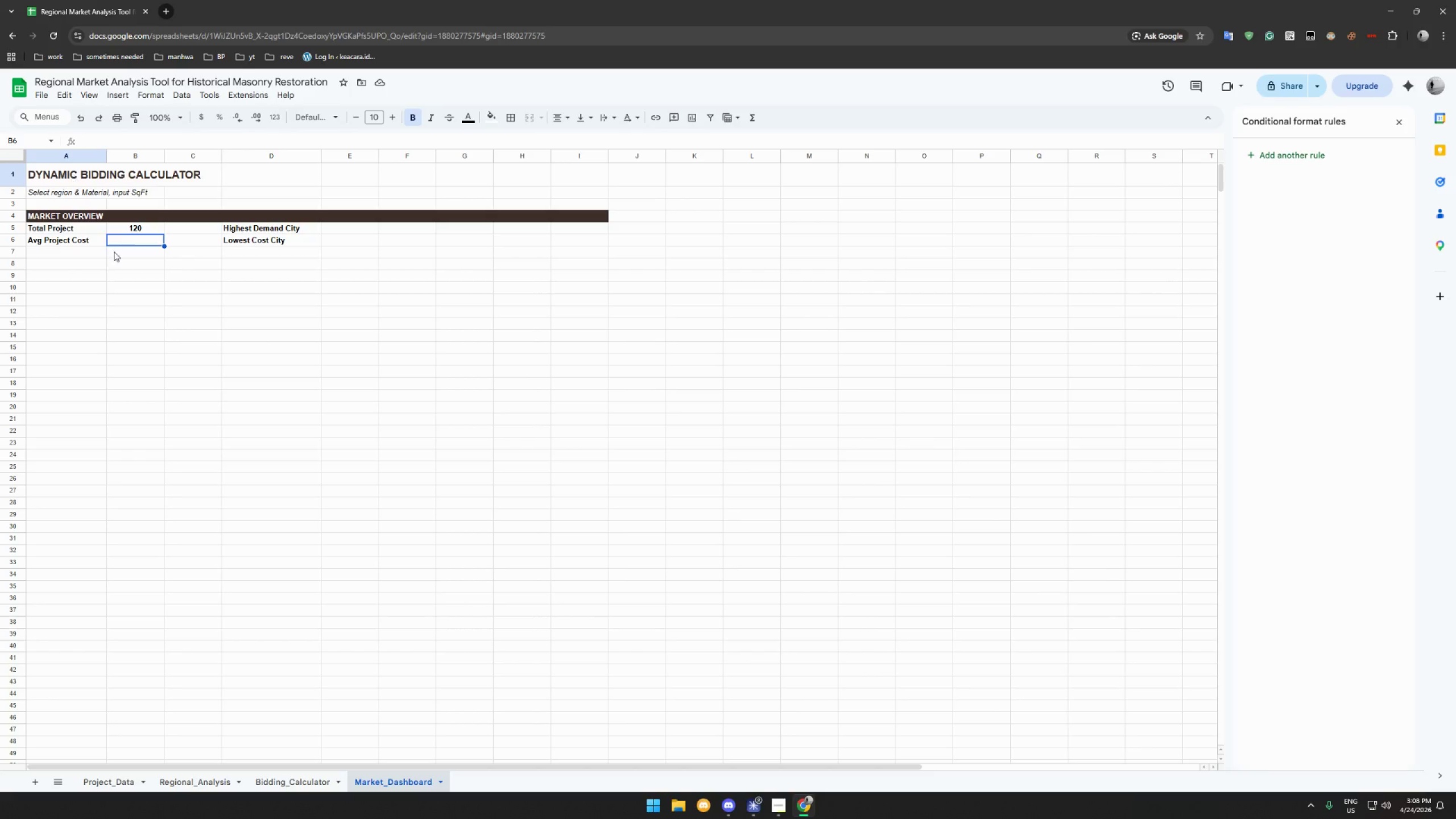 
left_click([149, 307])
 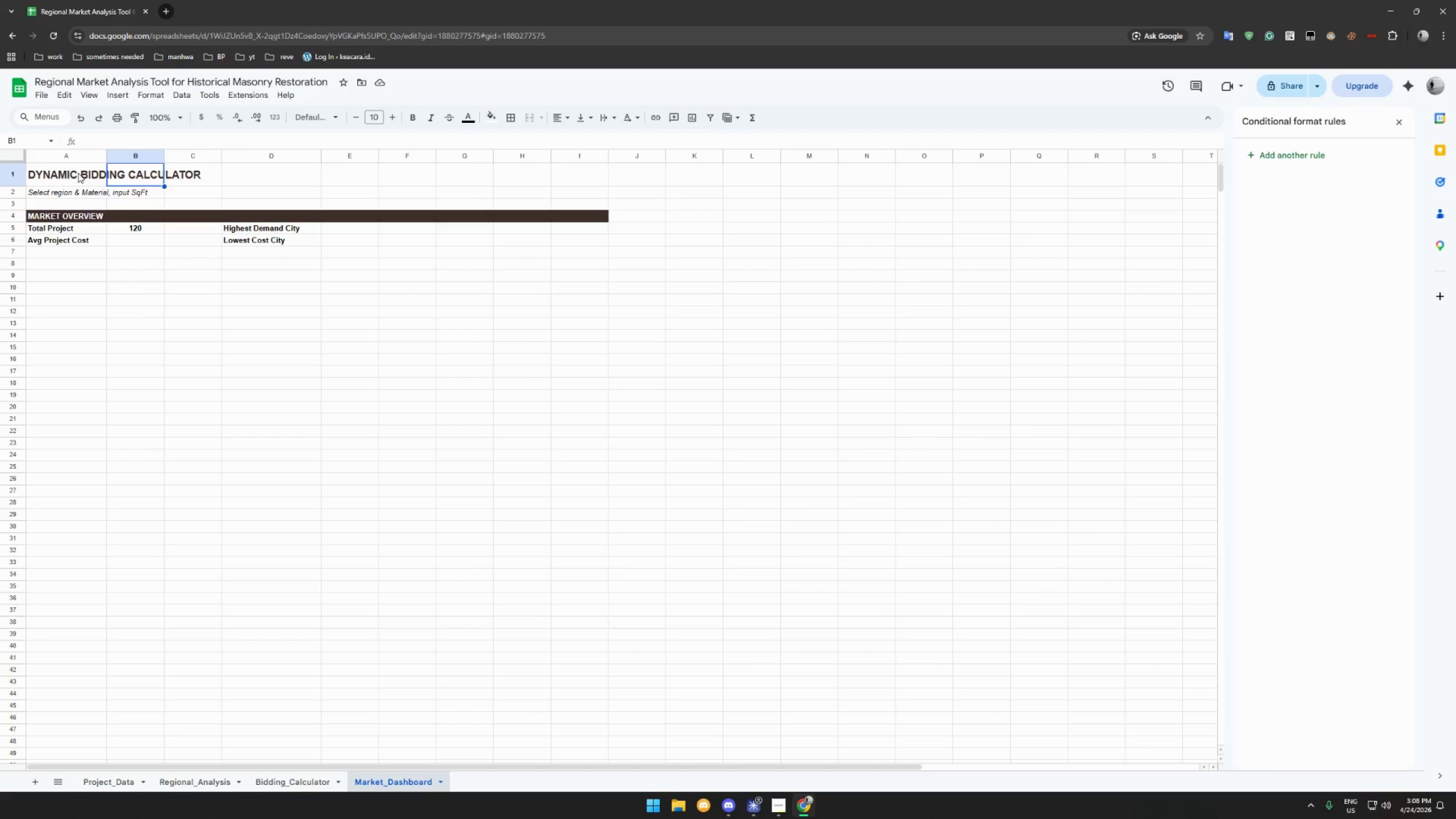 
double_click([73, 173])
 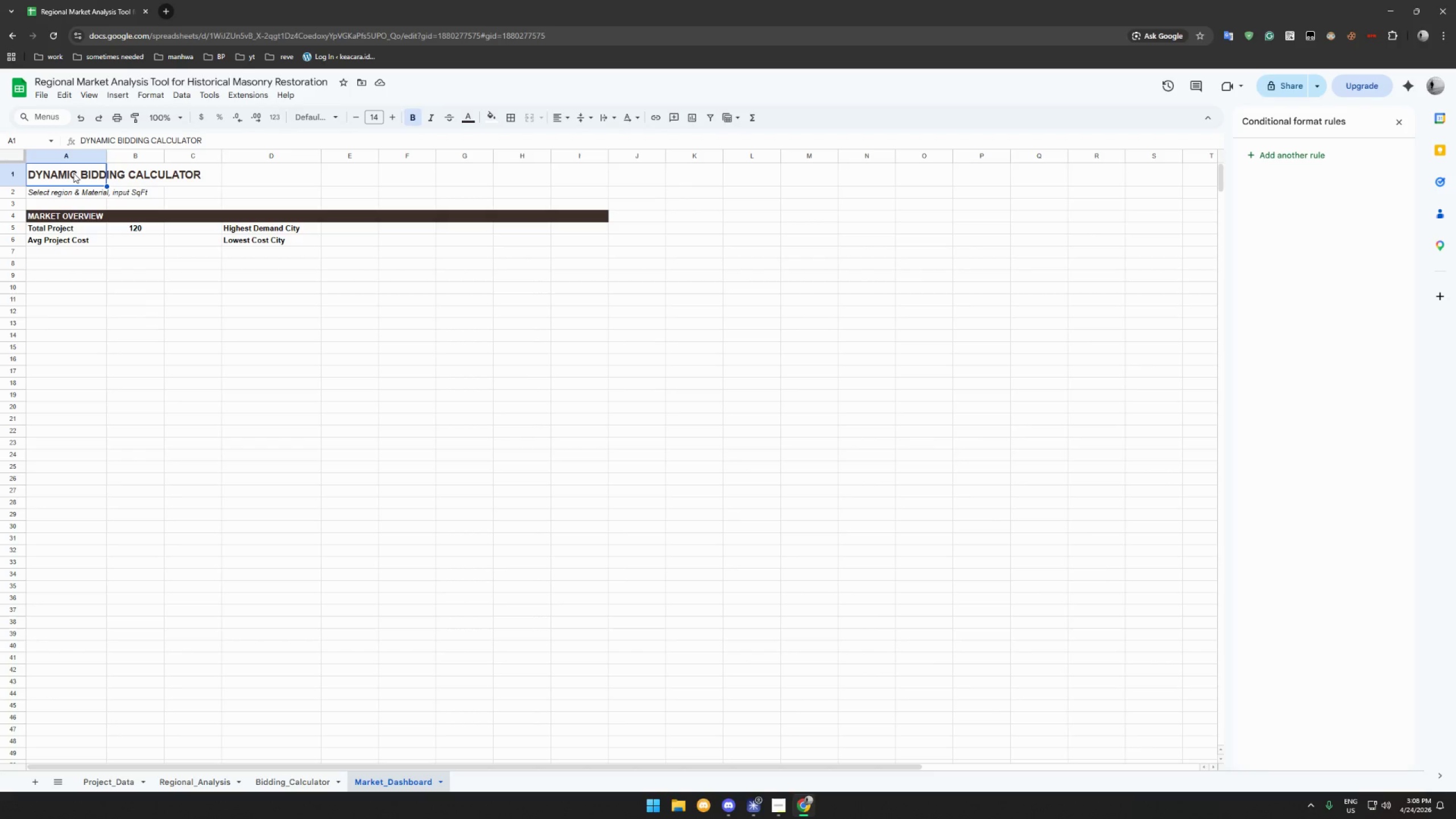 
type(MARKET DASHBOARD)
 